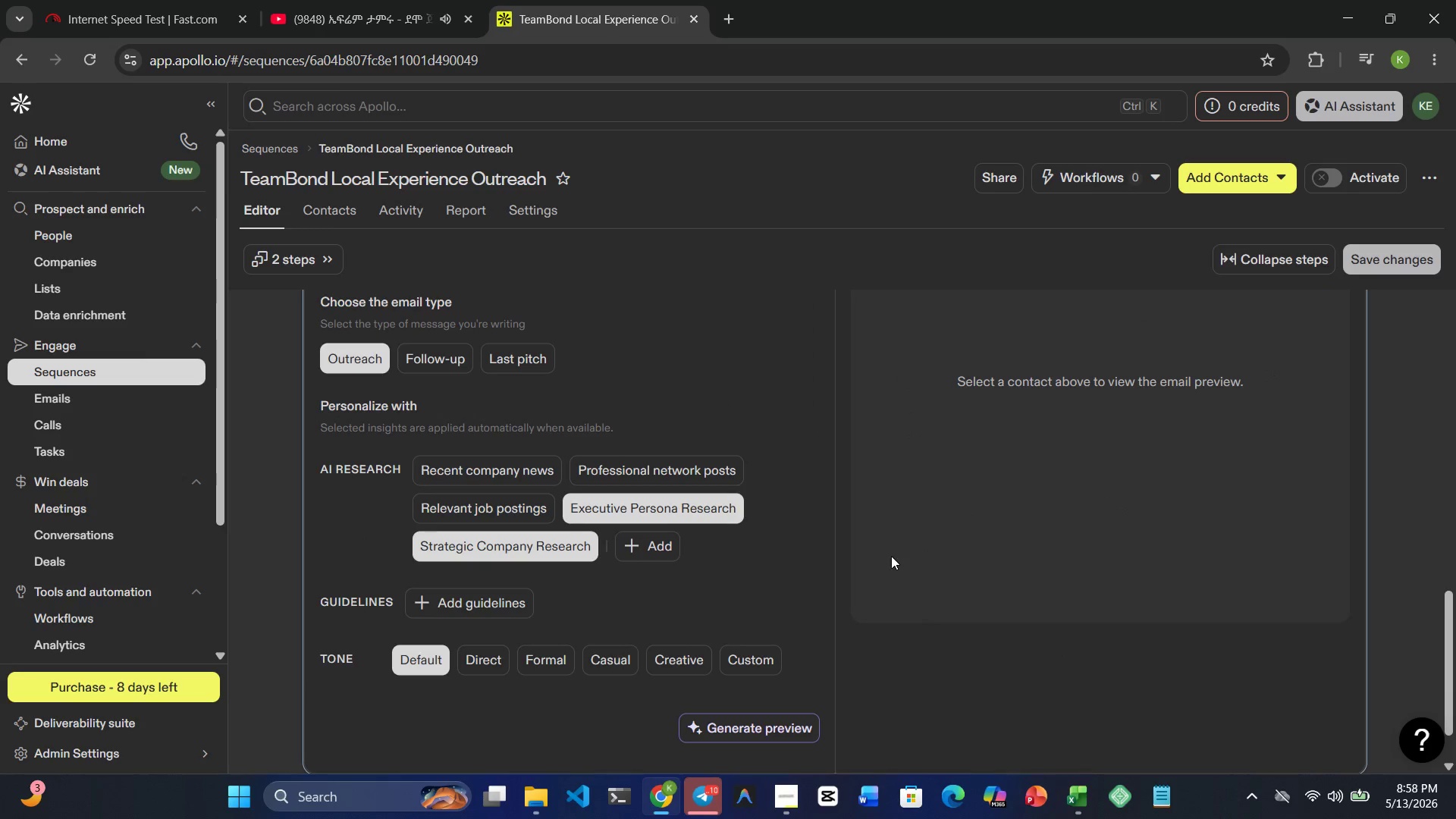 
mouse_move([968, 431])
 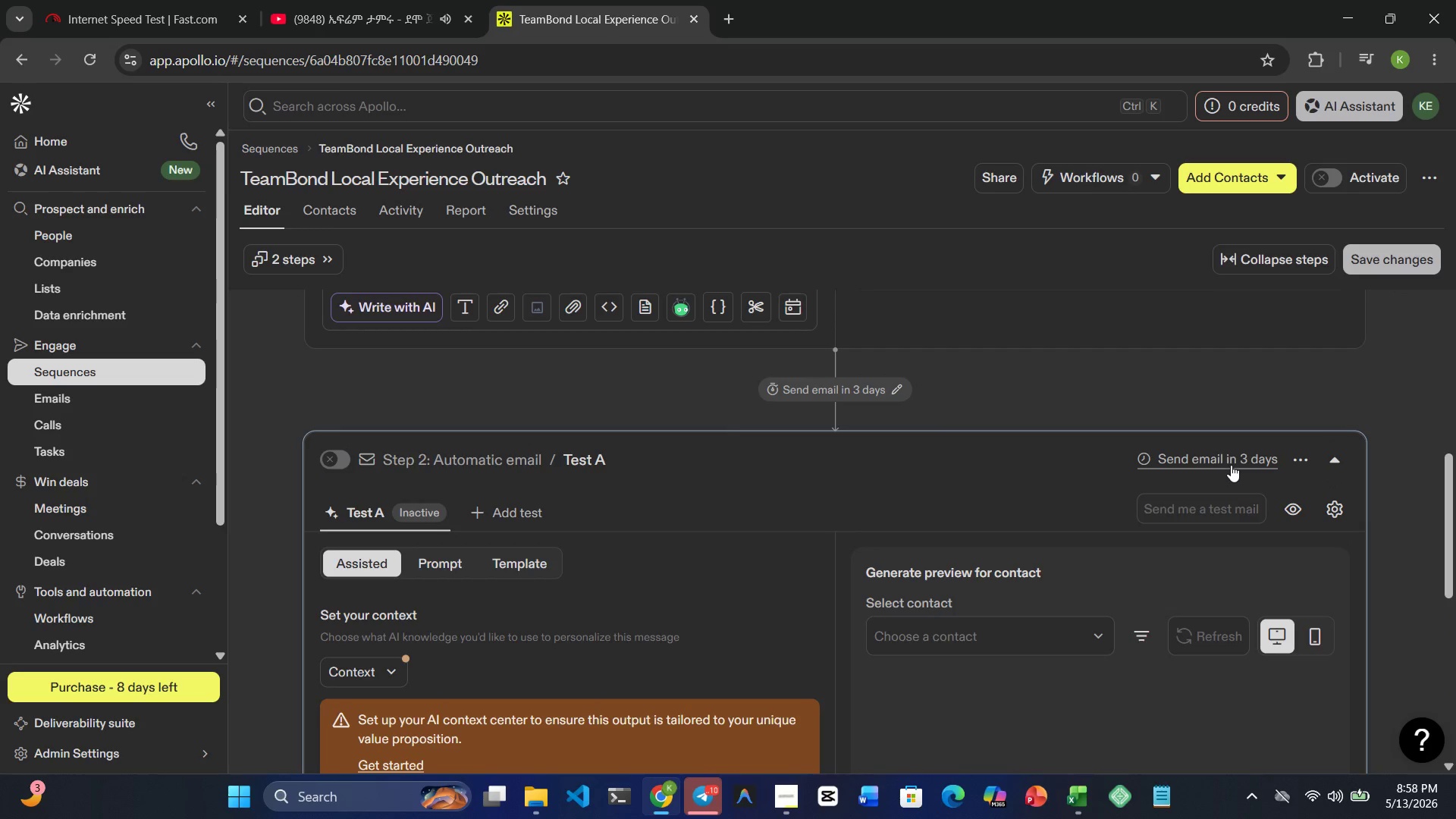 
left_click([1231, 465])
 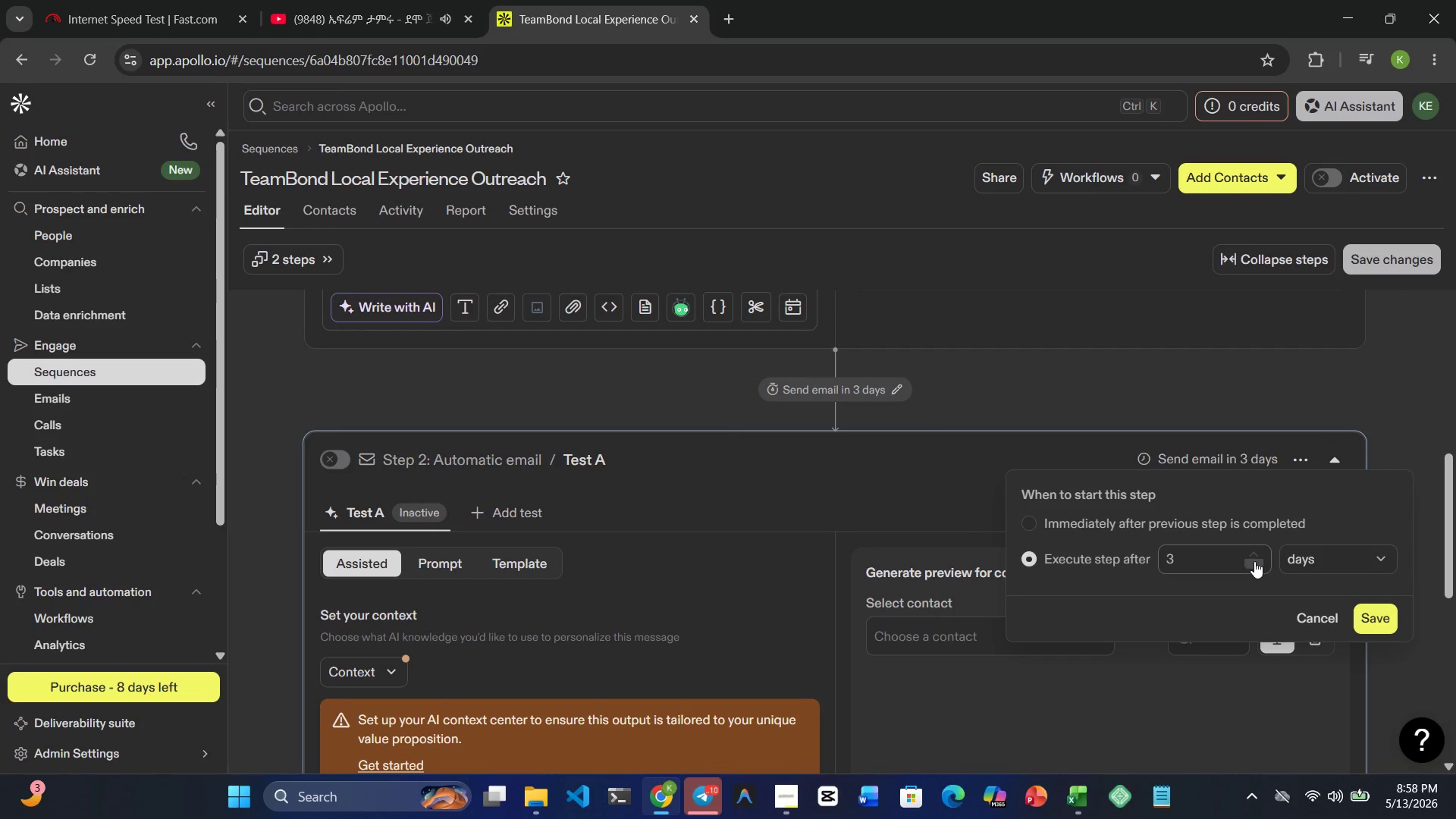 
left_click([1255, 548])
 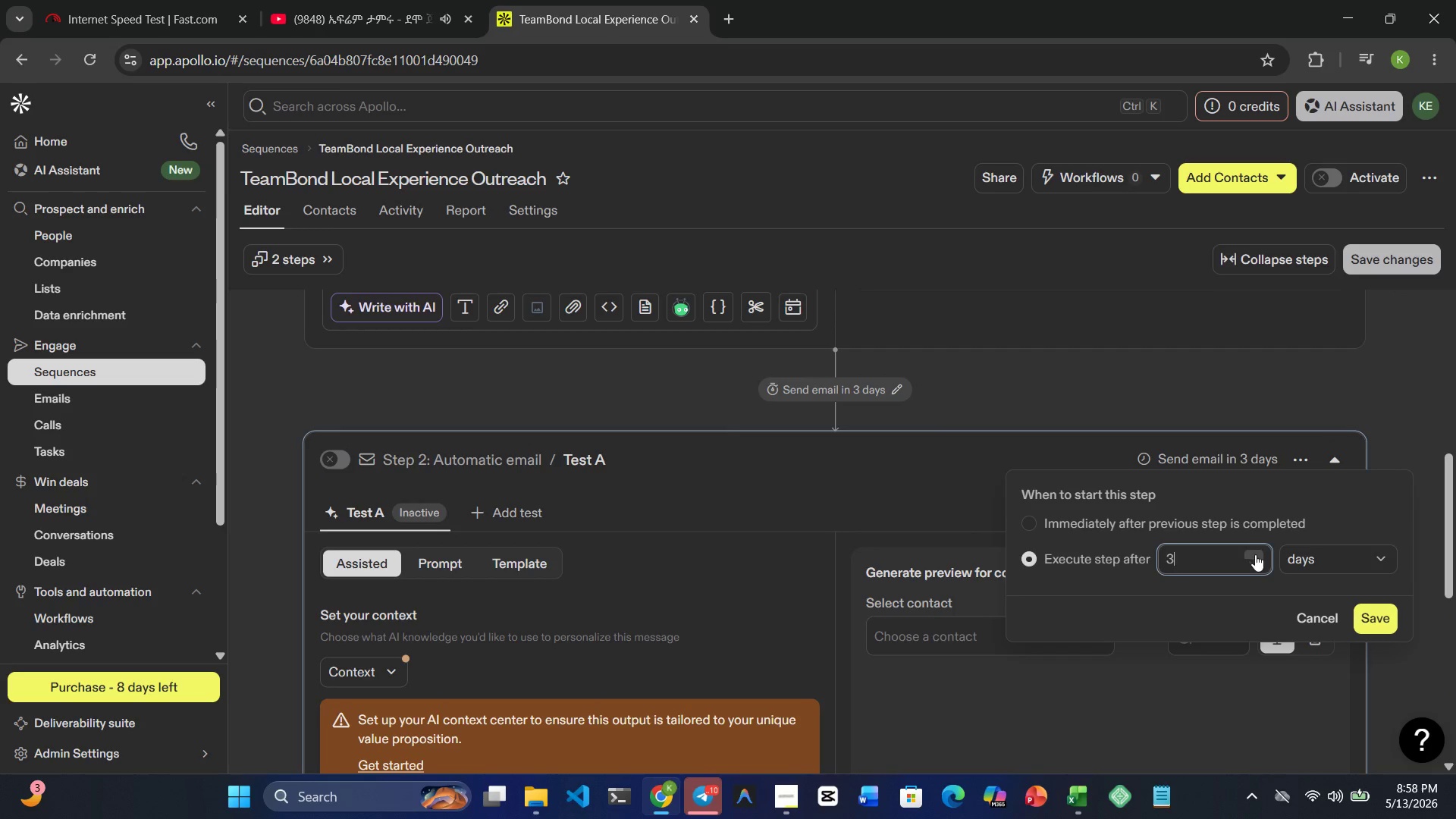 
left_click([1255, 554])
 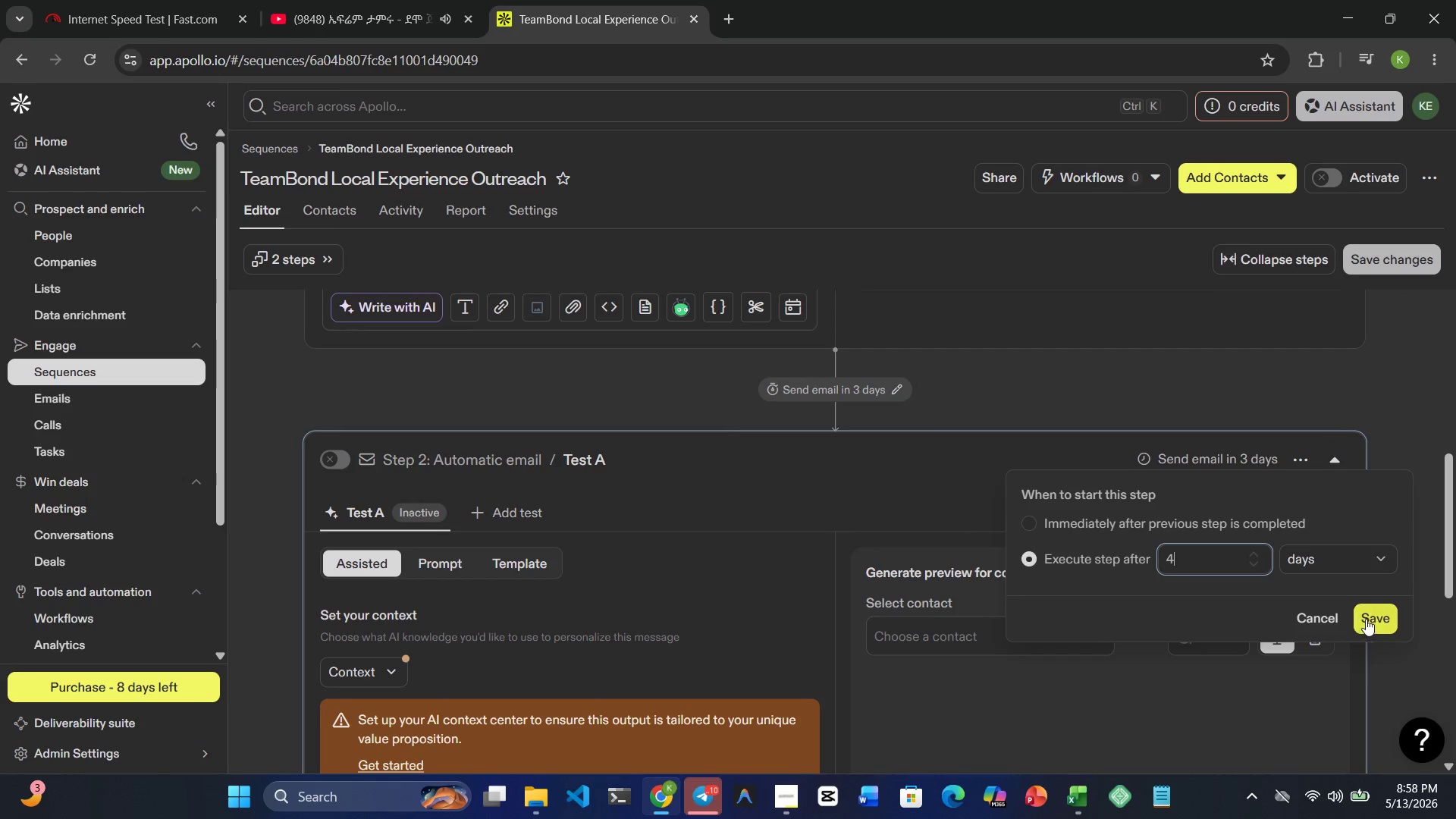 
left_click([1370, 619])
 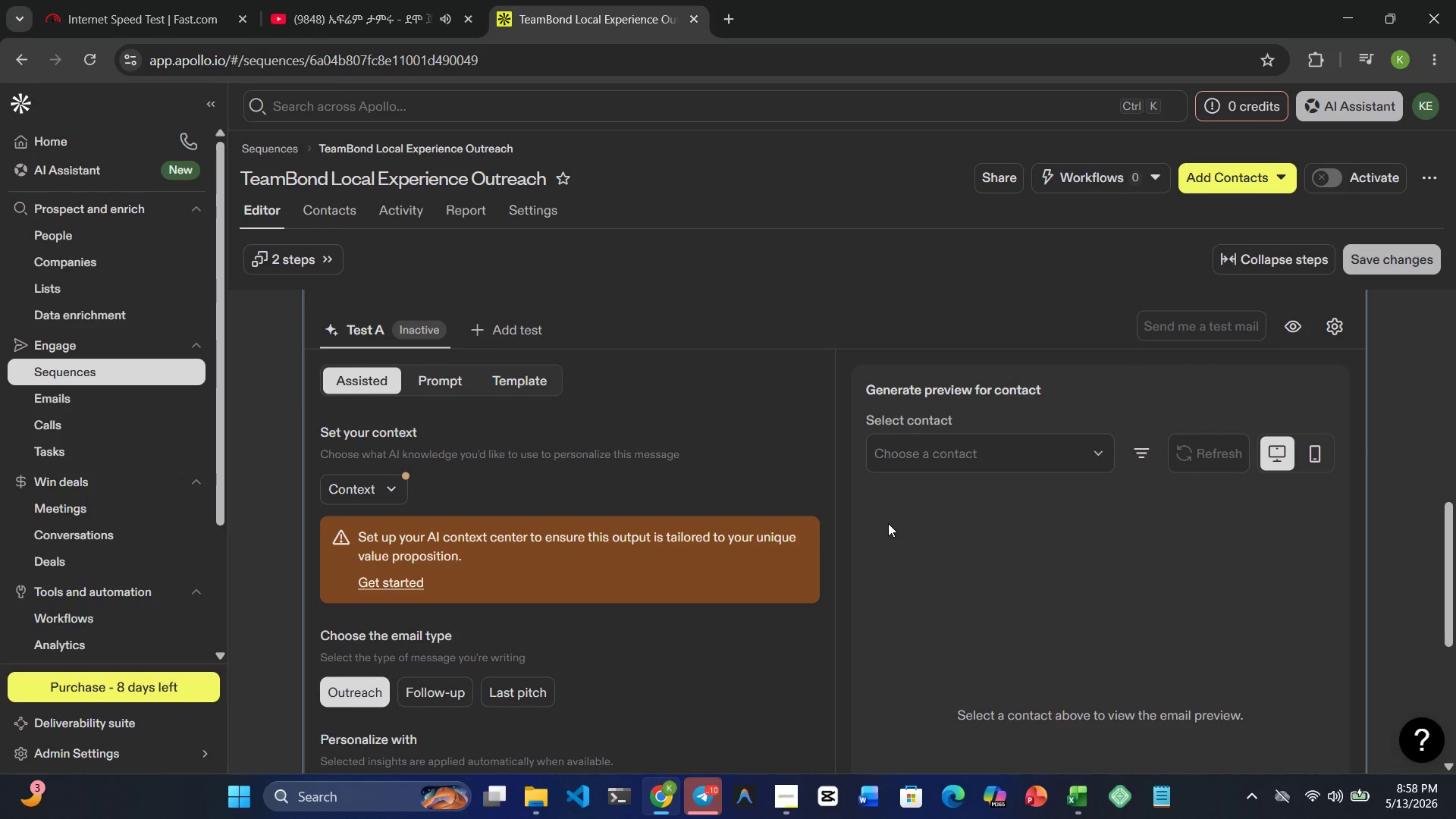 
left_click([517, 375])
 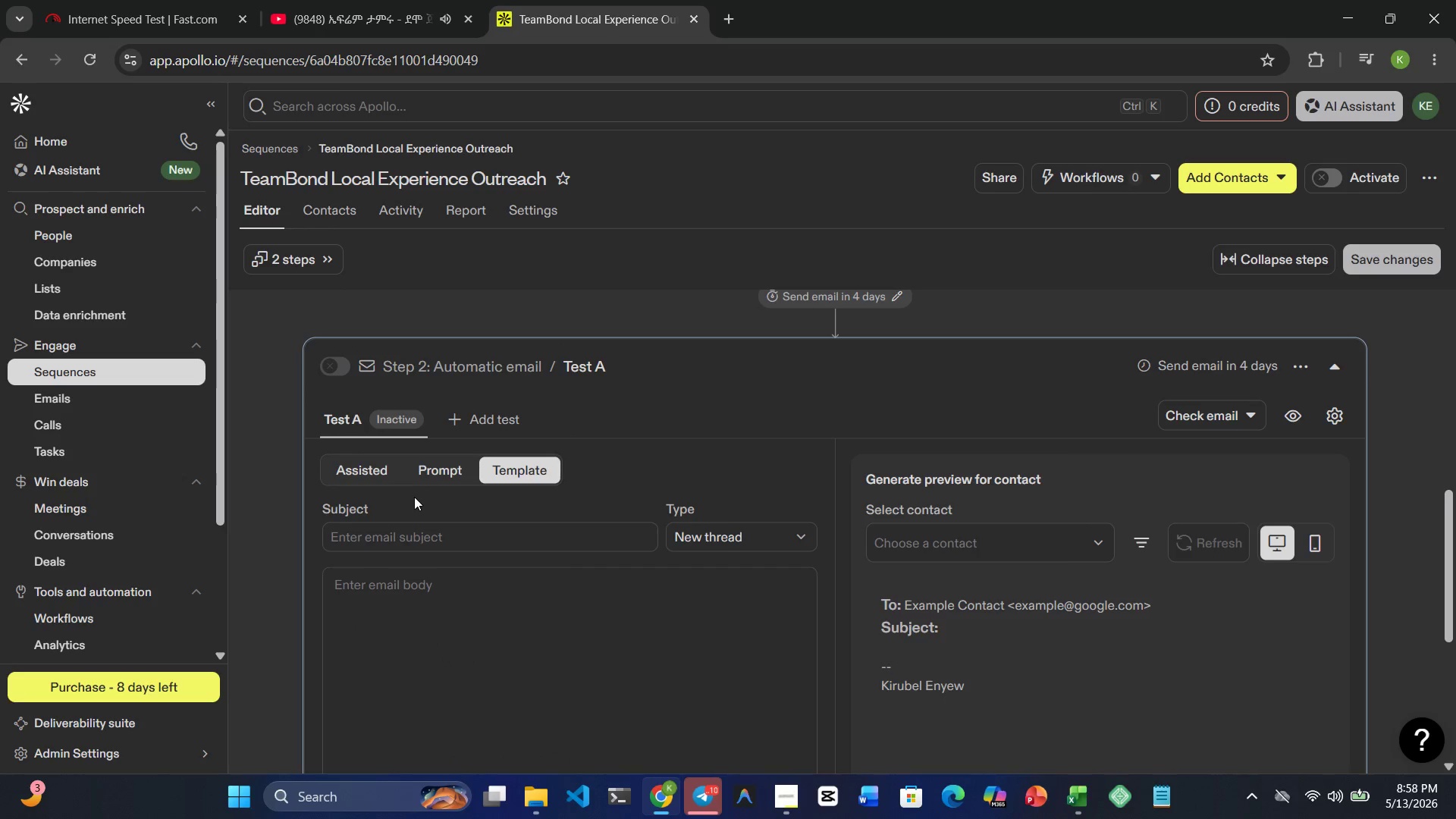 
wait(6.55)
 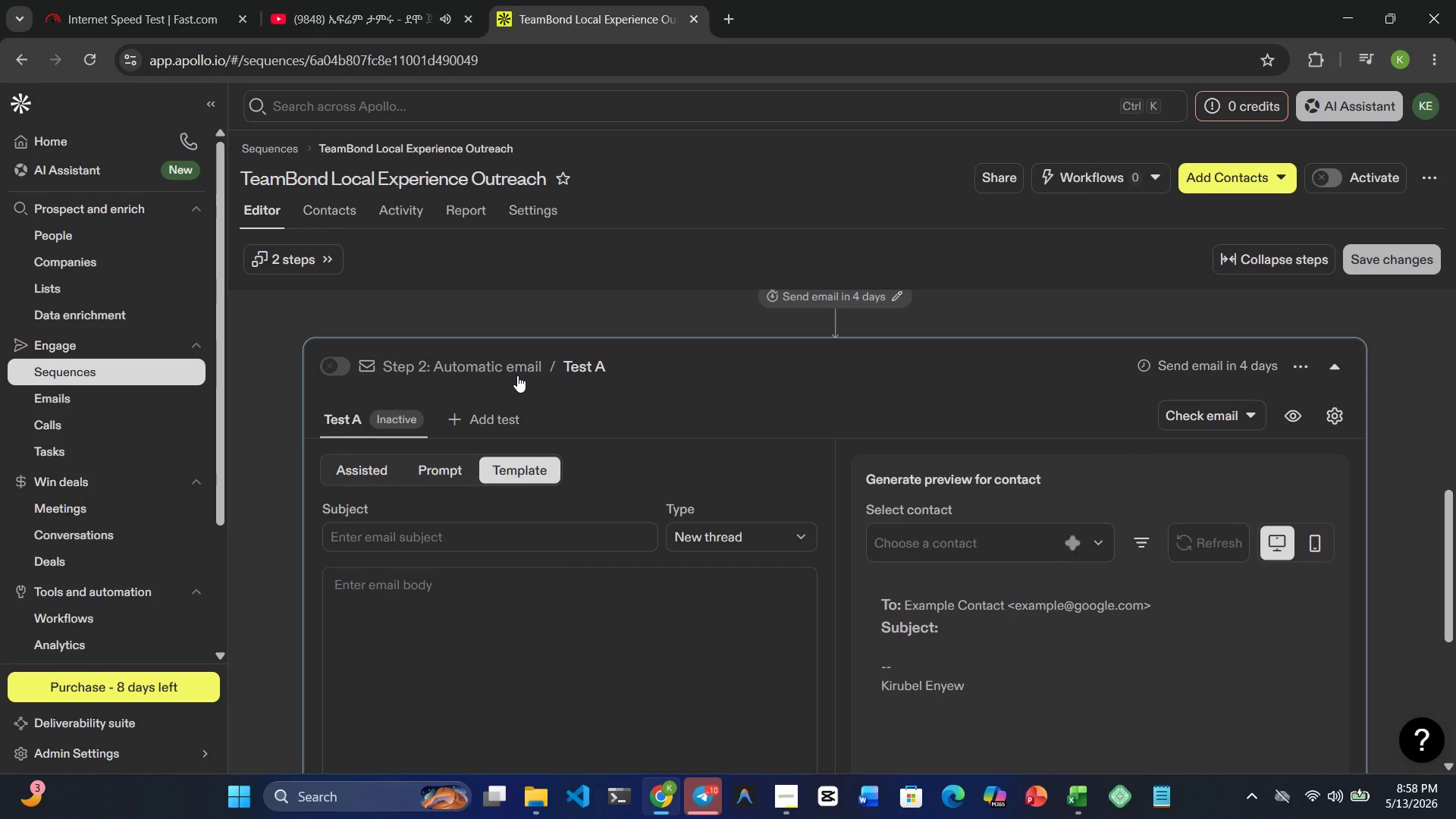 
left_click([412, 494])
 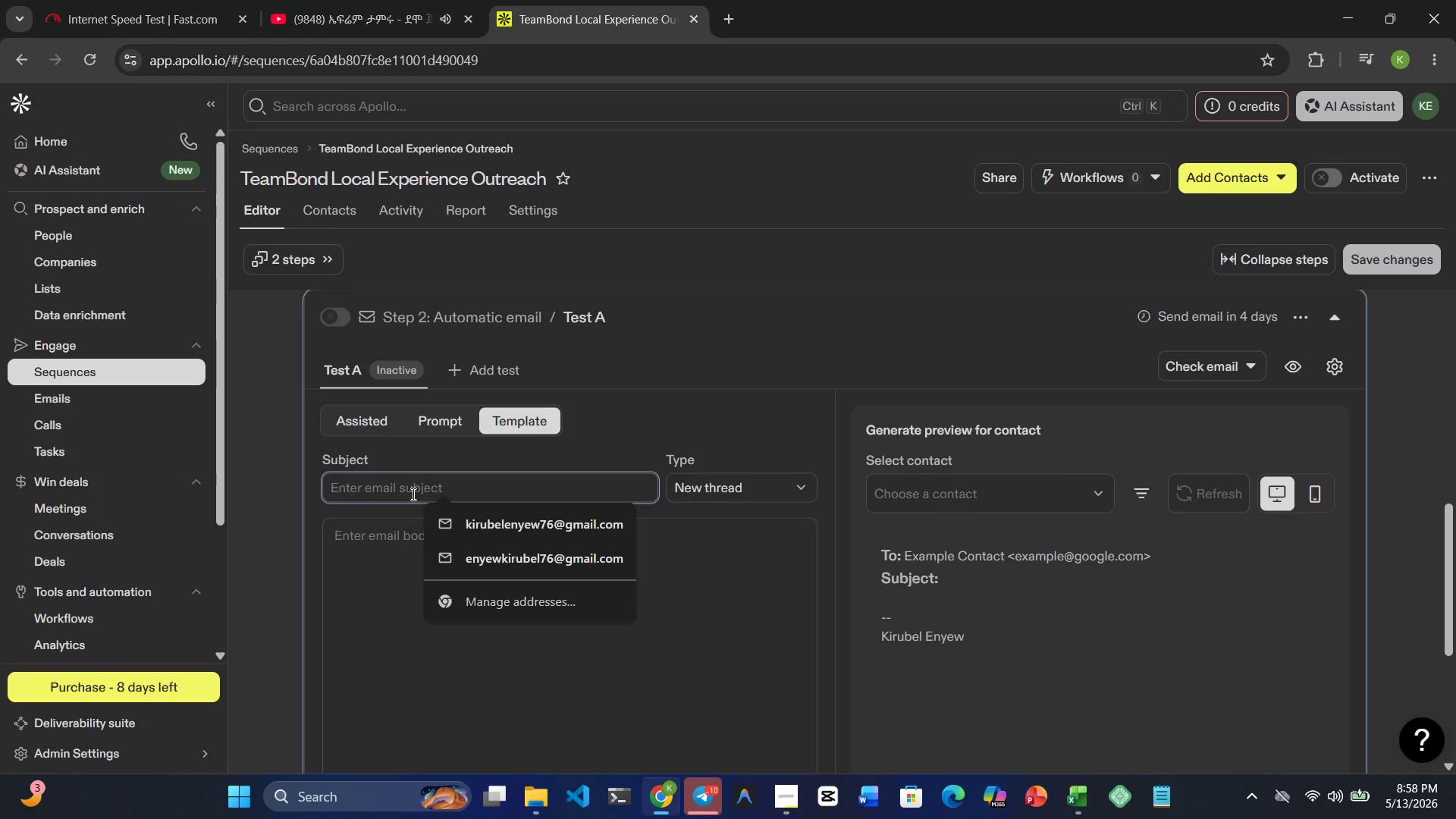 
type(One popular option teams are loving lately)
 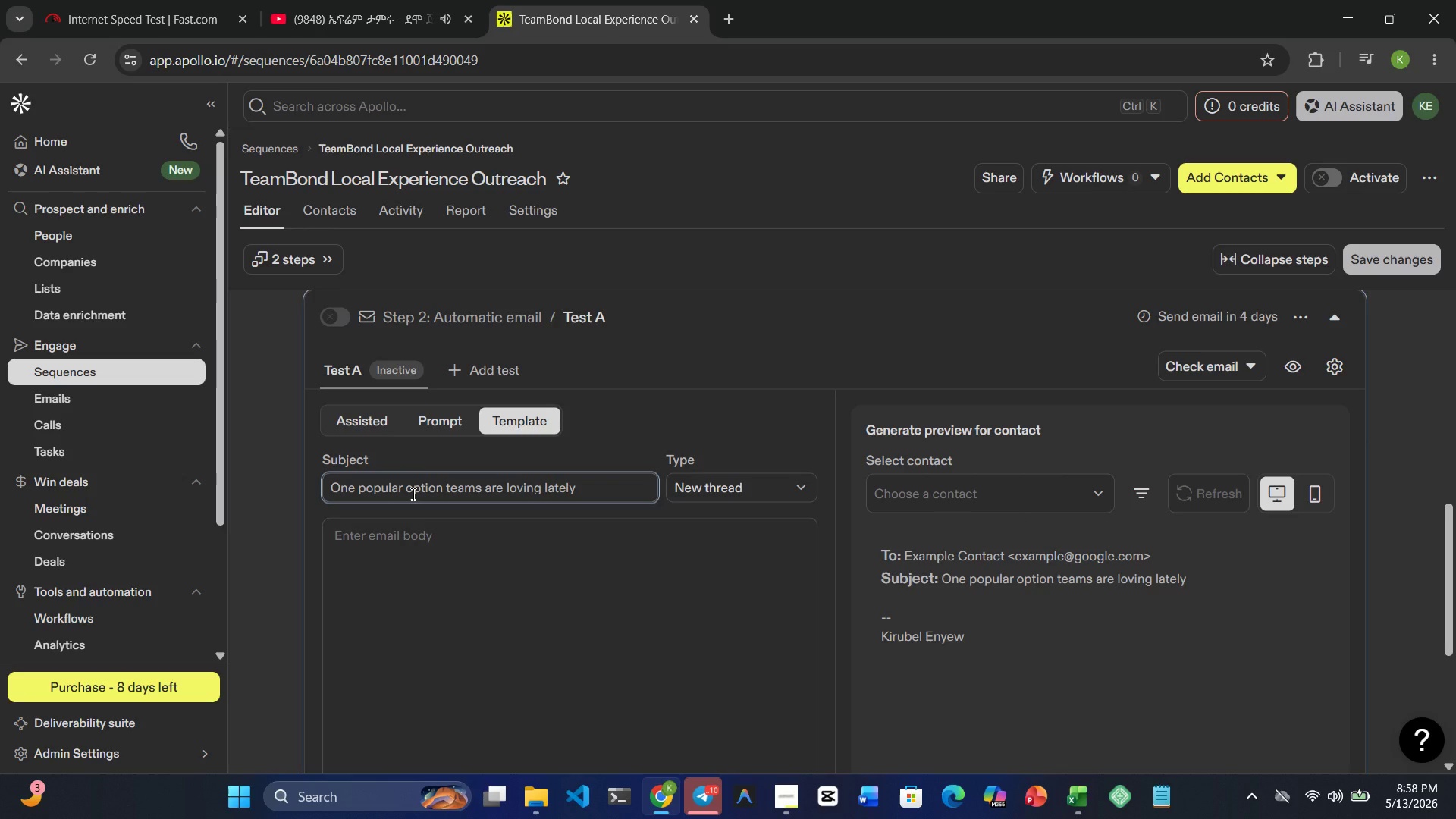 
wait(11.02)
 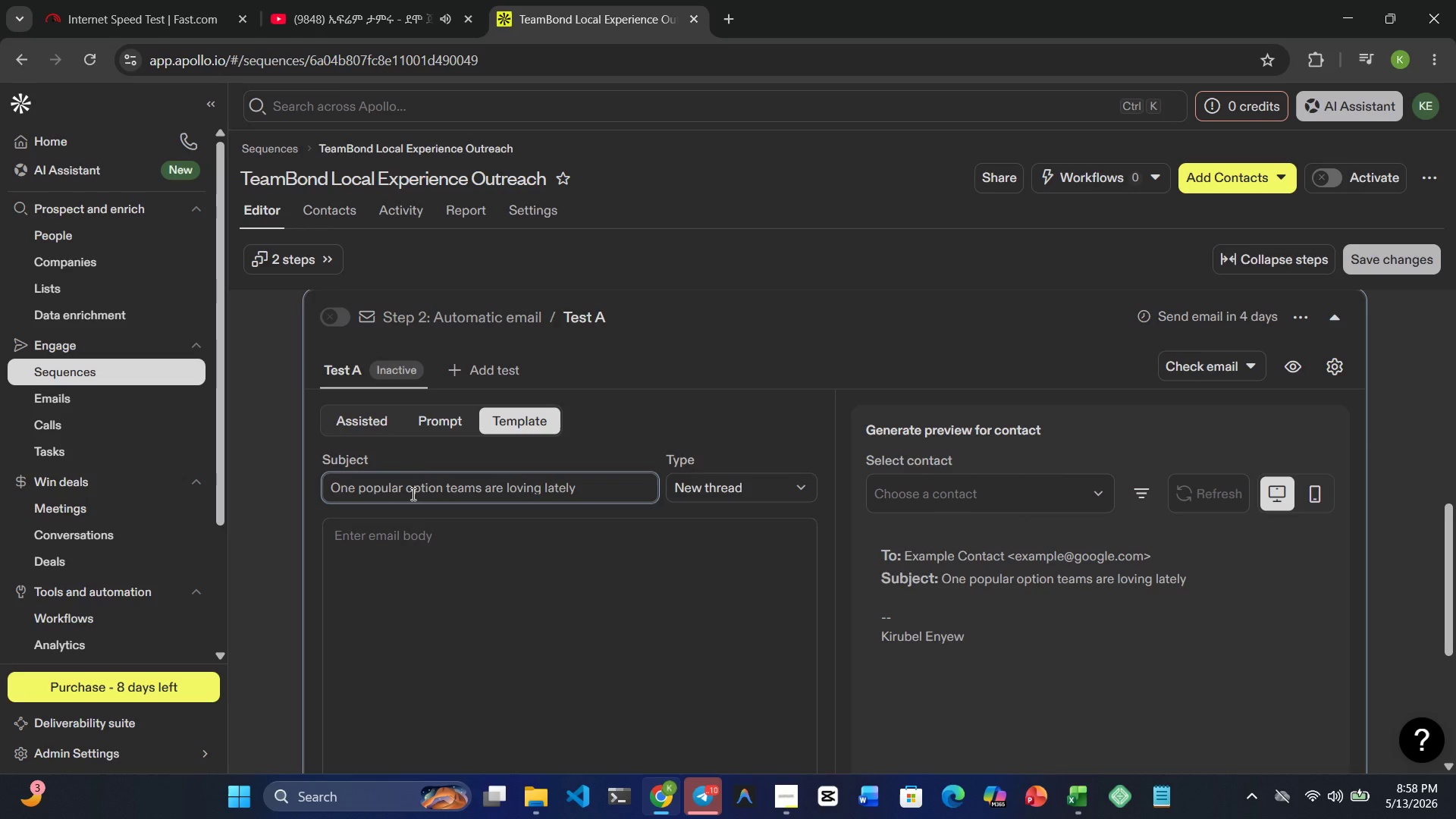 
left_click([410, 534])
 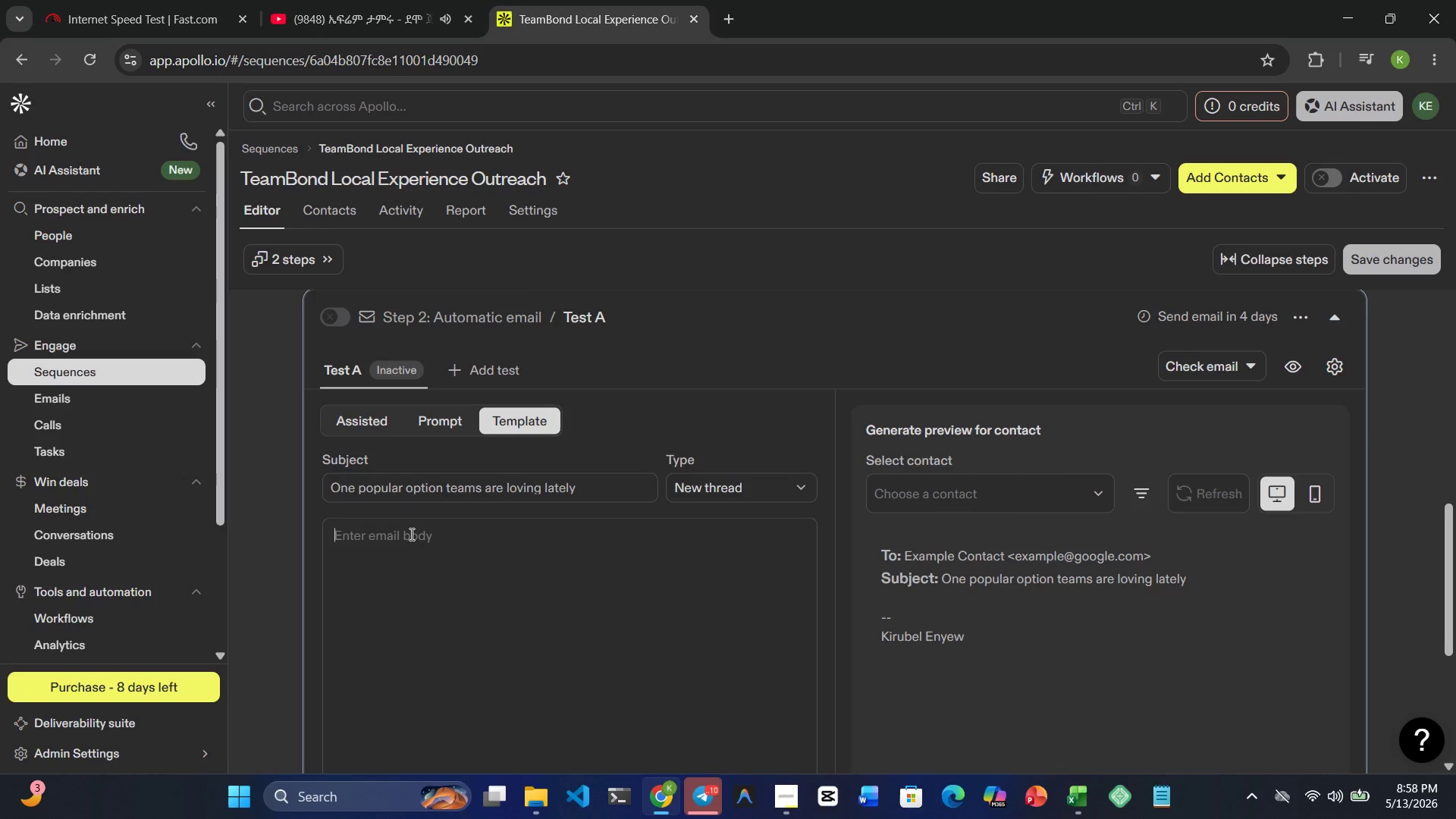 
type(Hi }})
 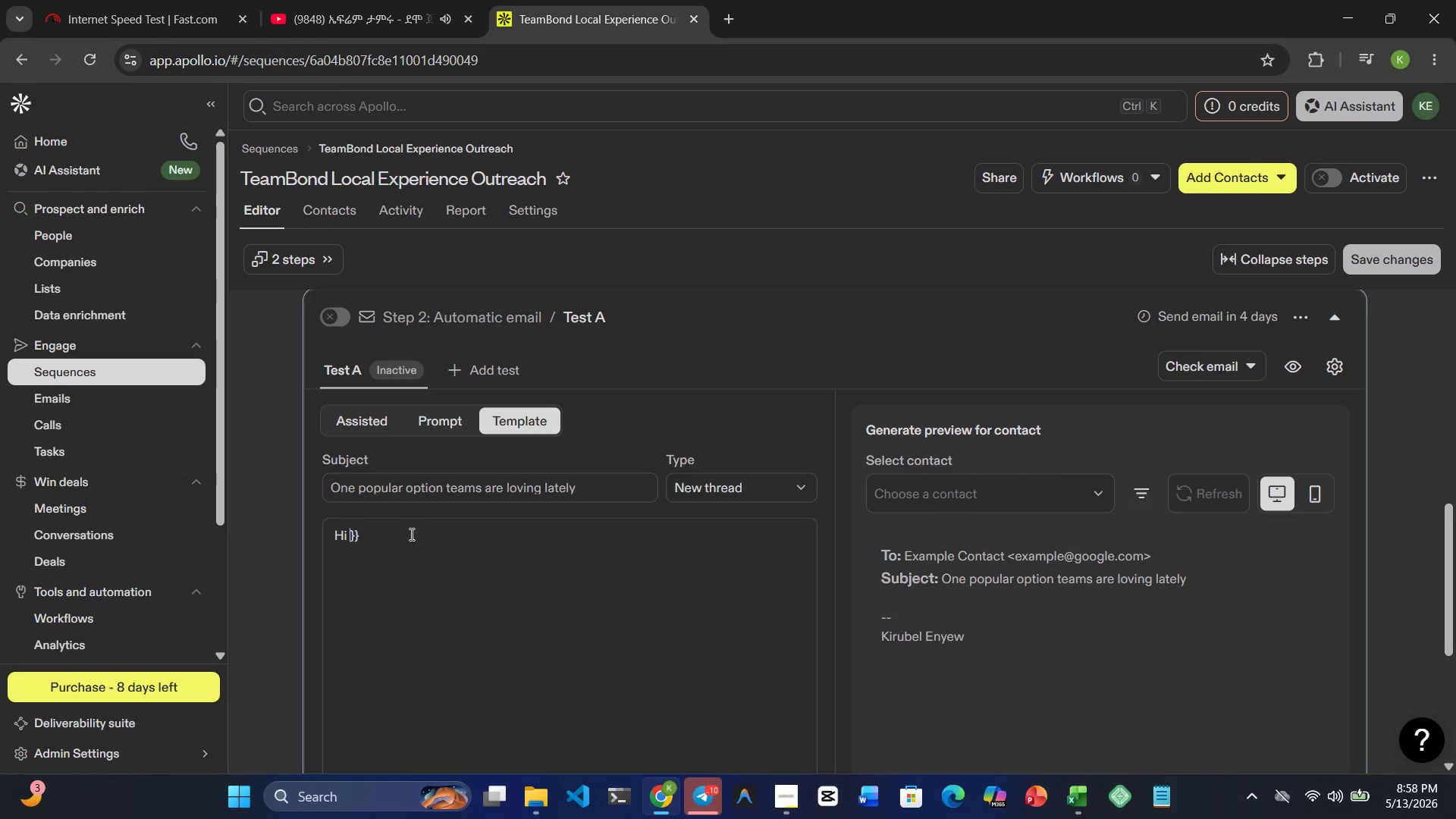 
 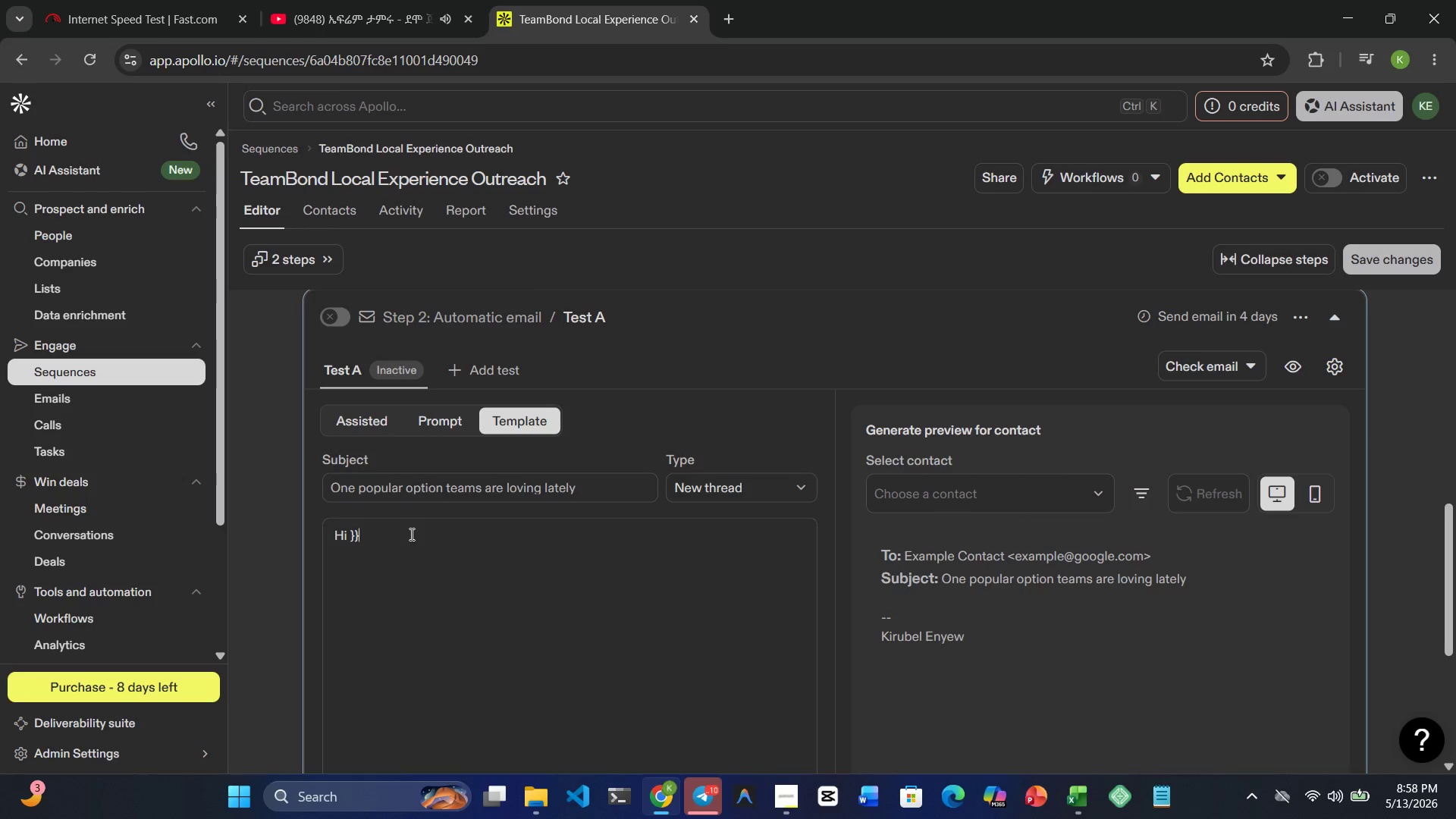 
key(ArrowLeft)
 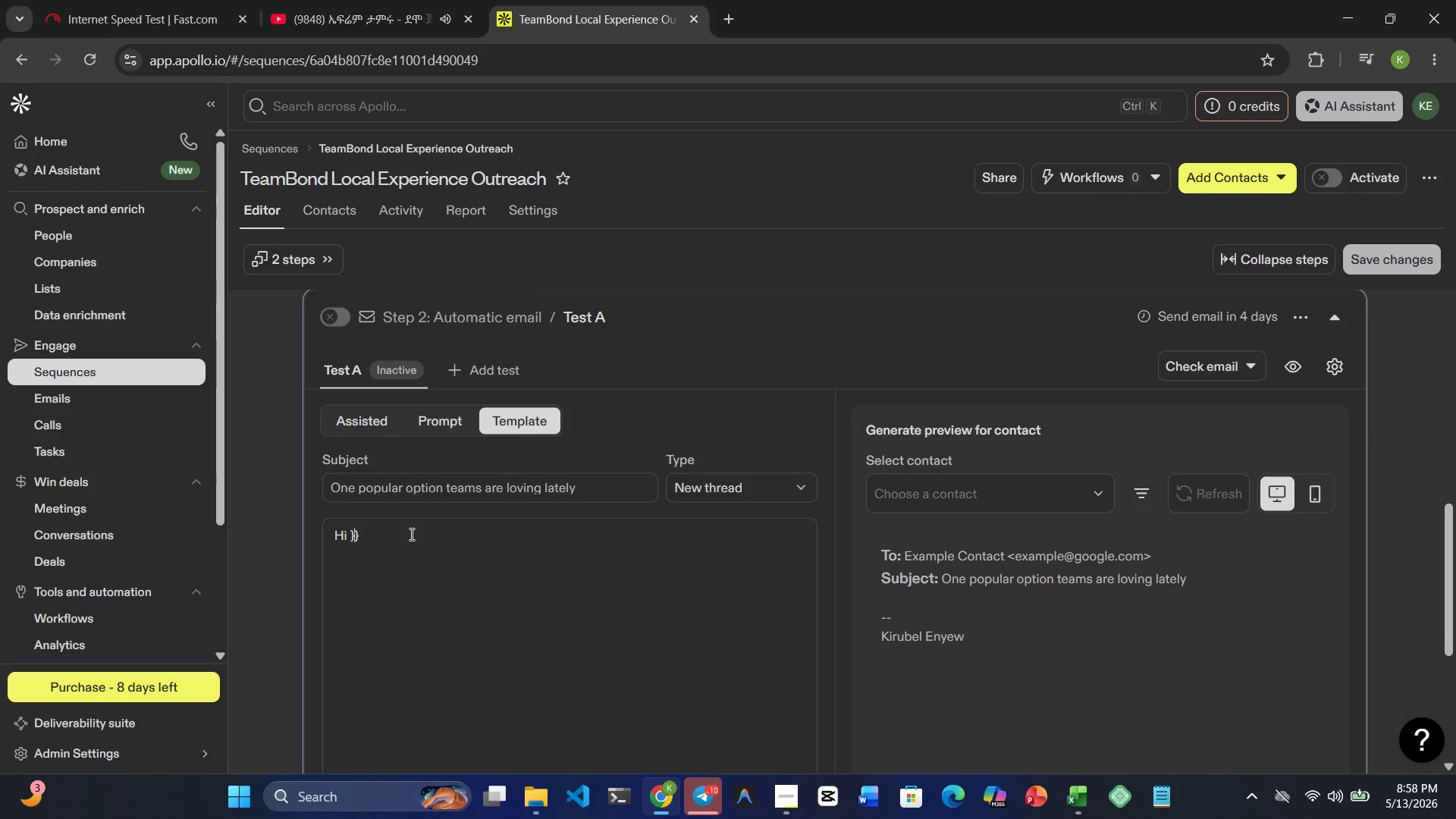 
key(ArrowLeft)
 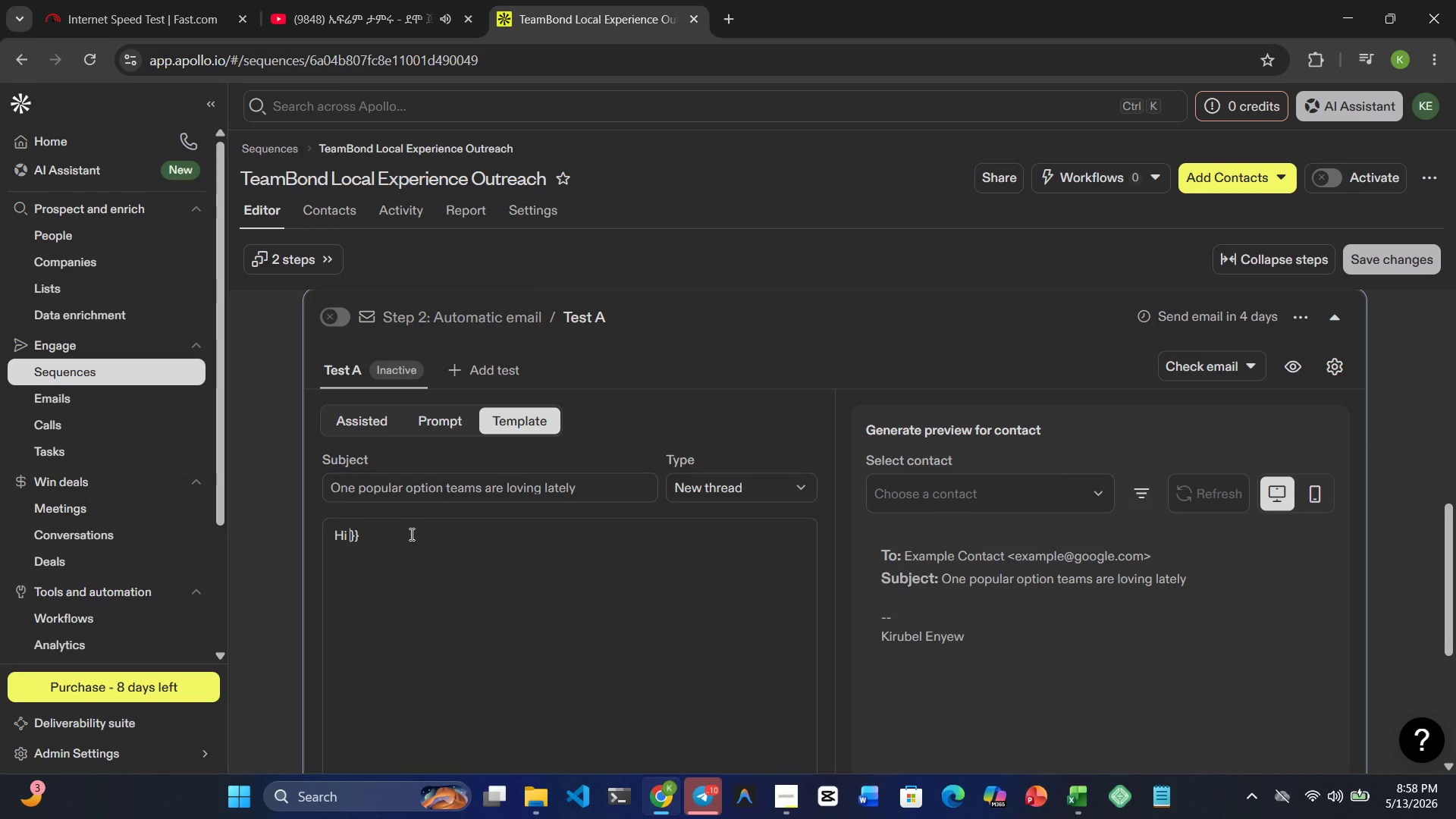 
type({{first_name | there)
 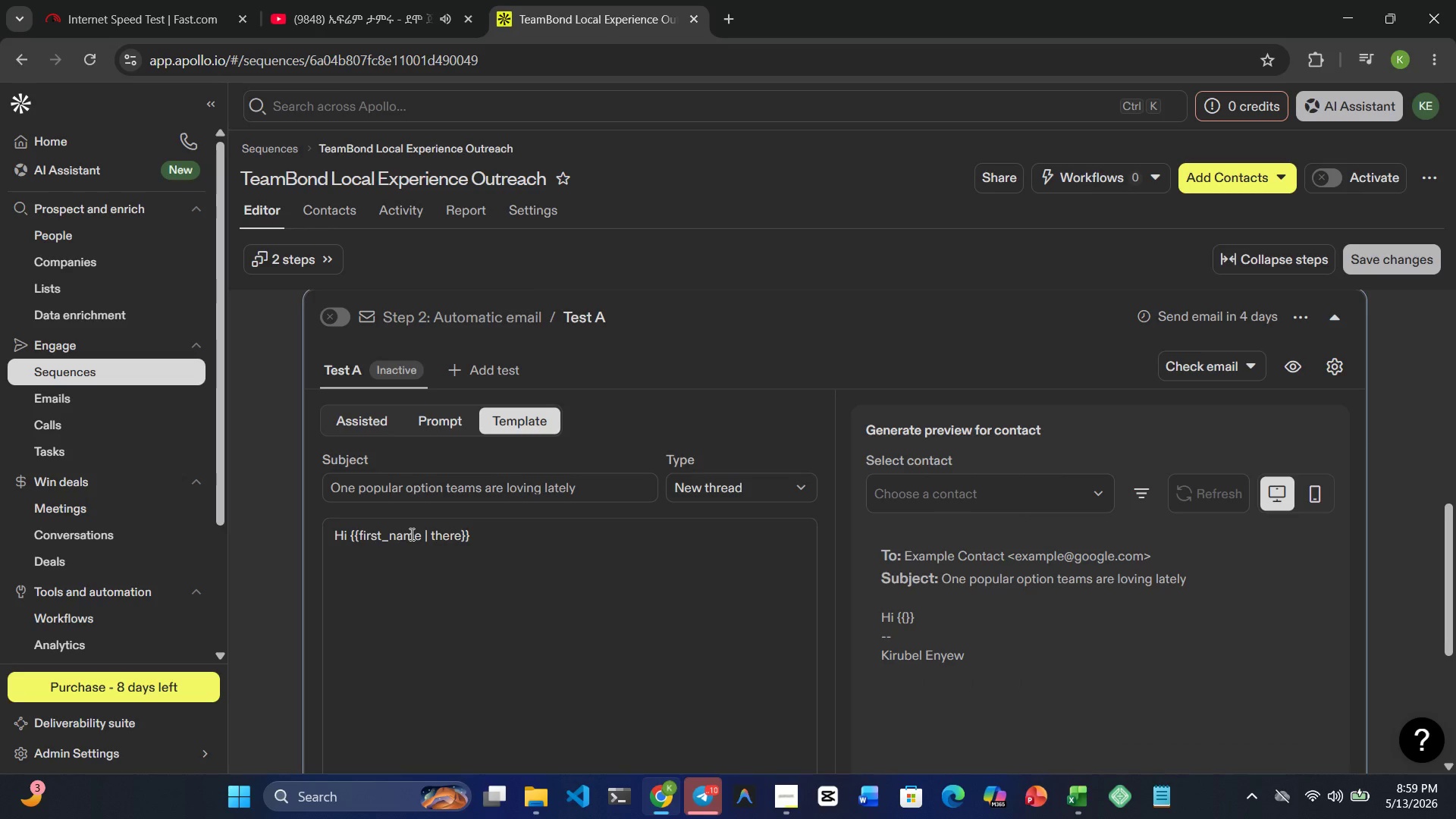 
key(ArrowRight)
 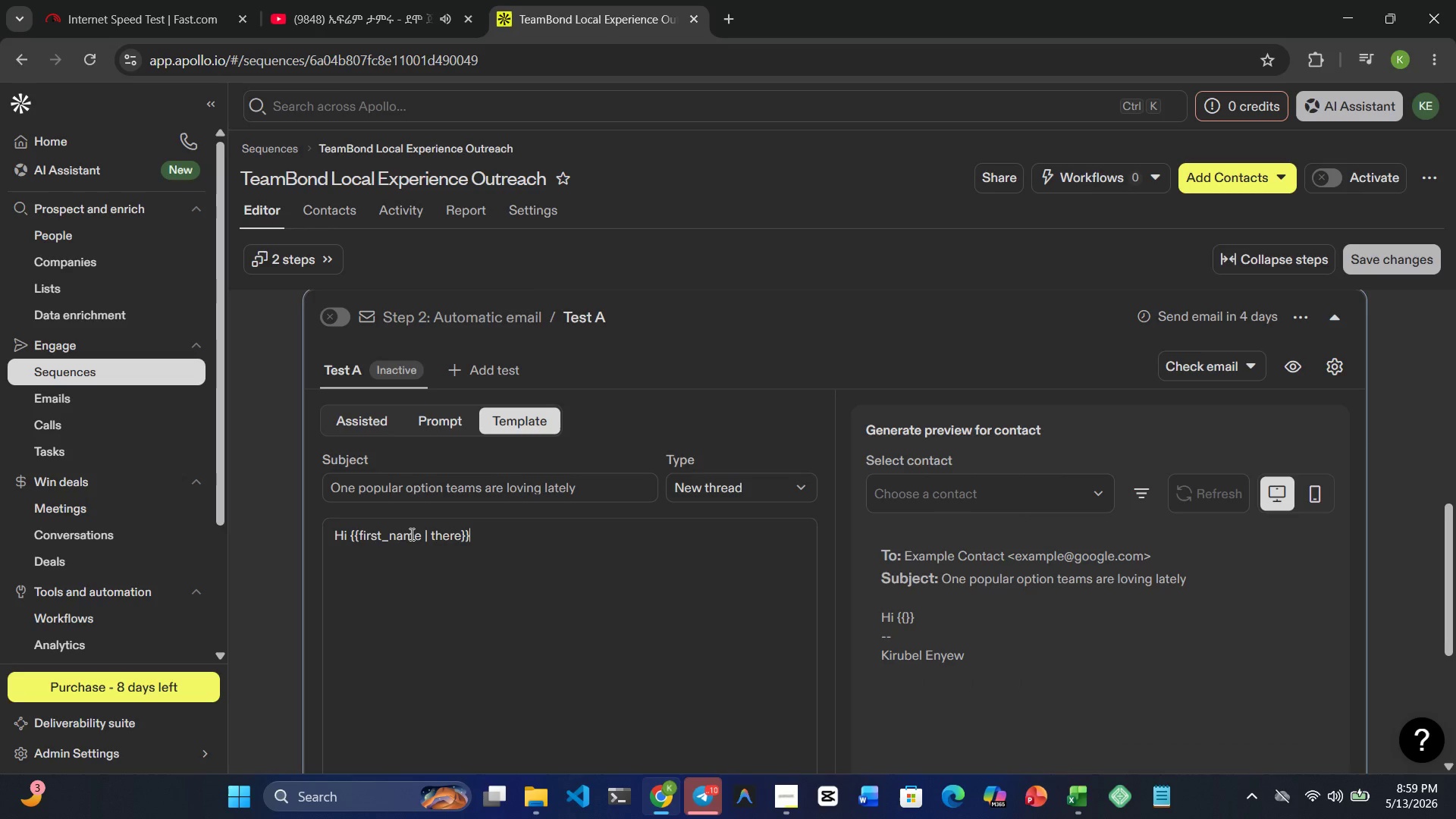 
key(ArrowRight)
 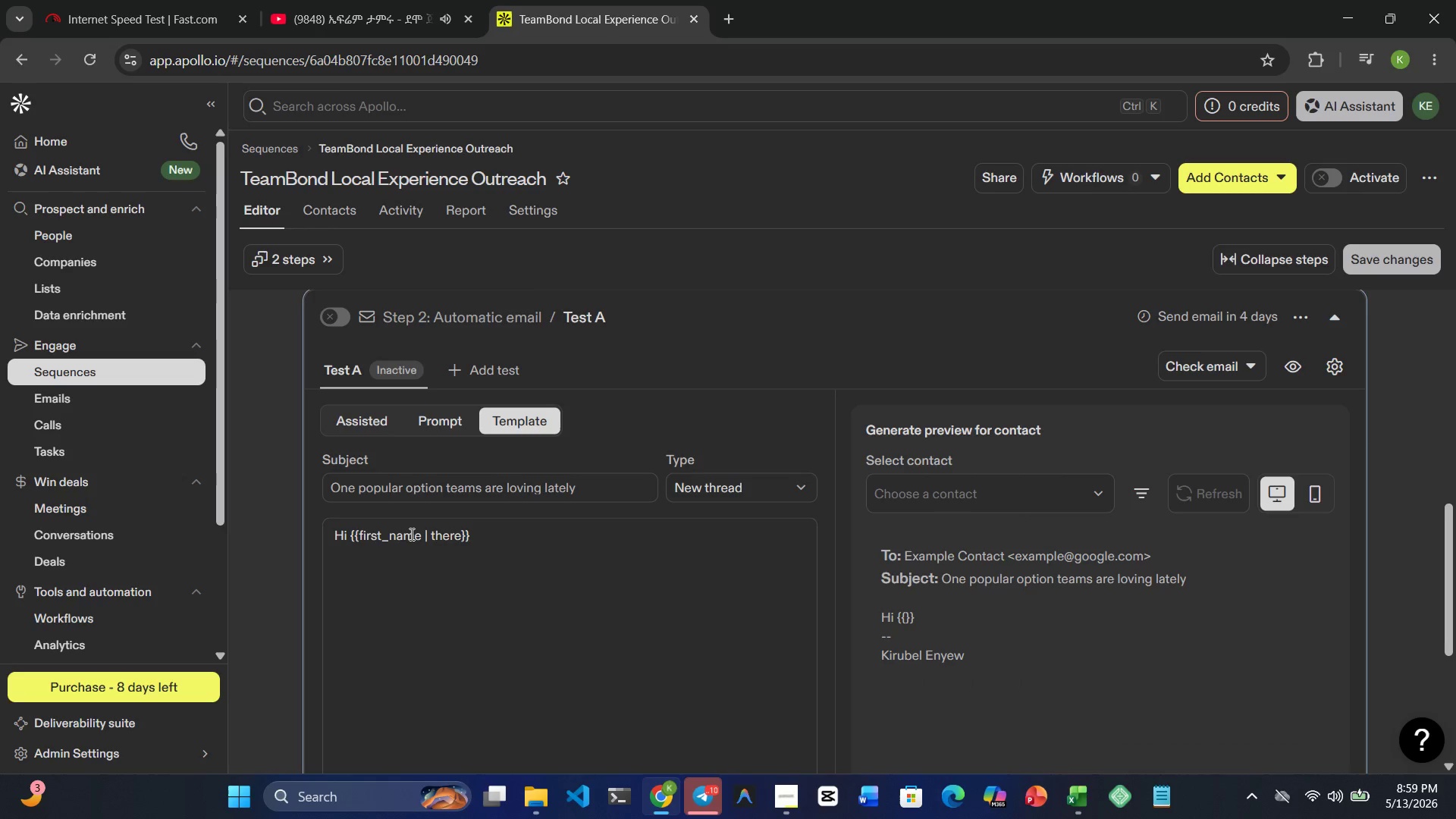 
key(Comma)
 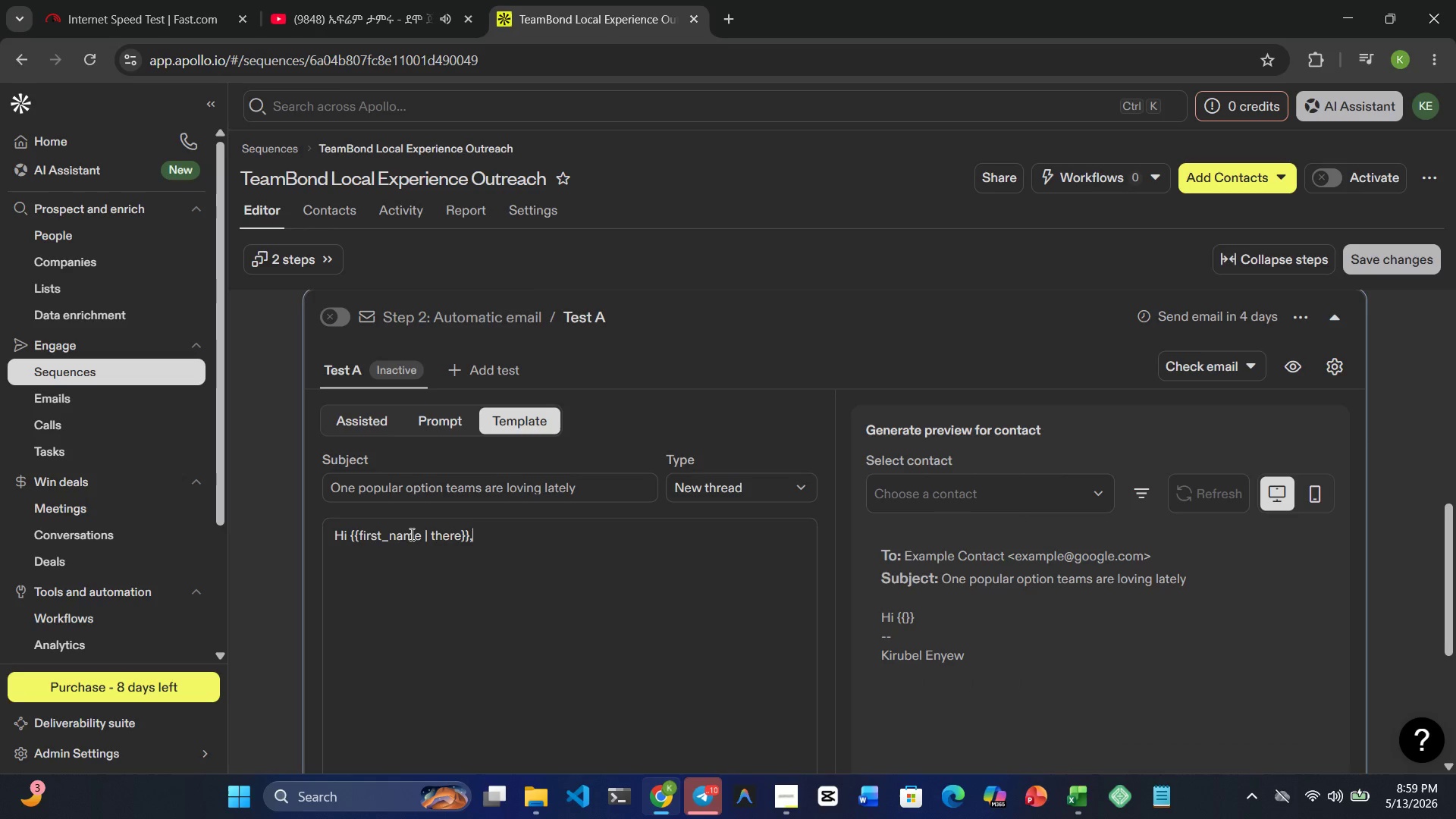 
key(Enter)
 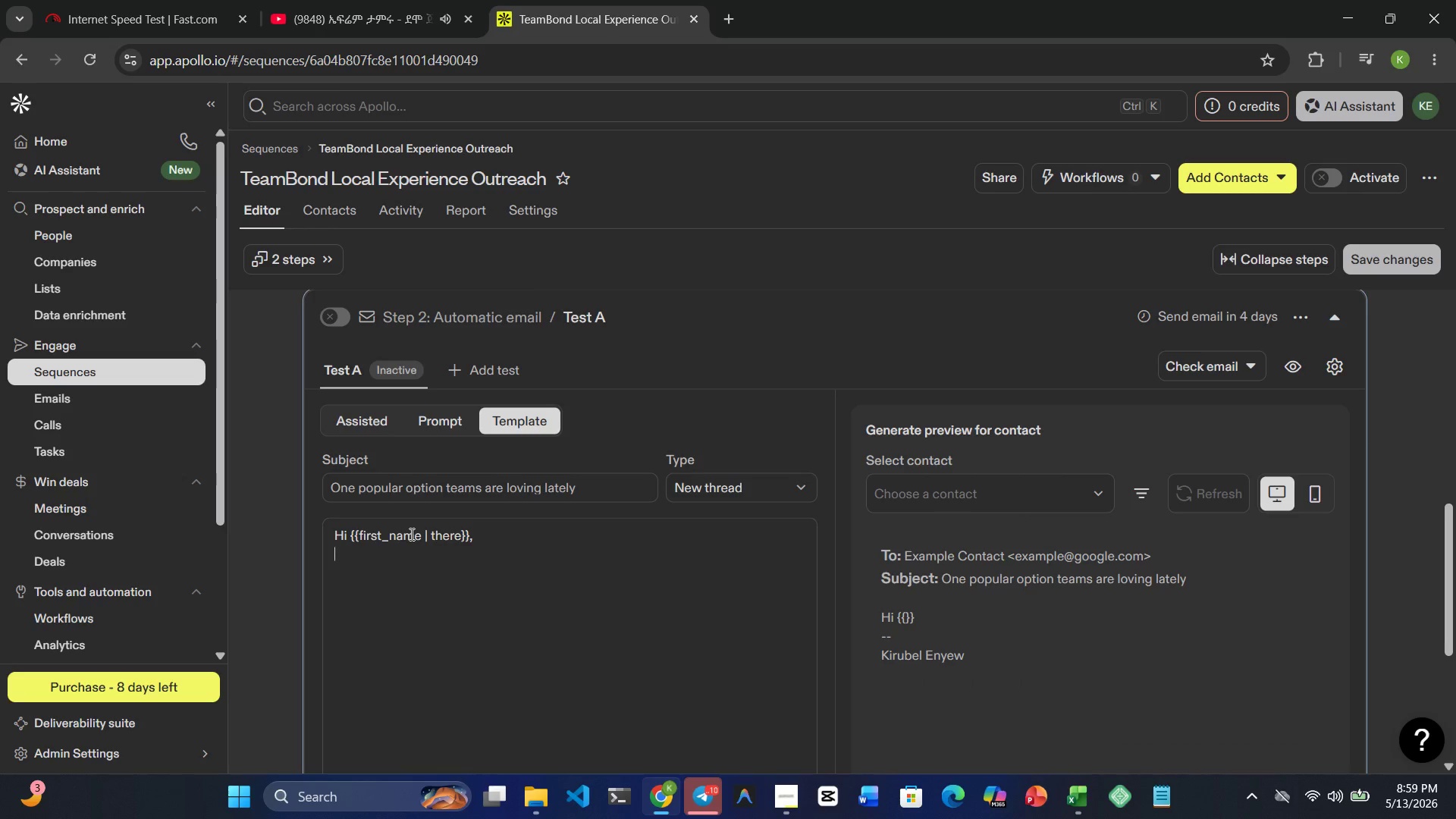 
key(Enter)
 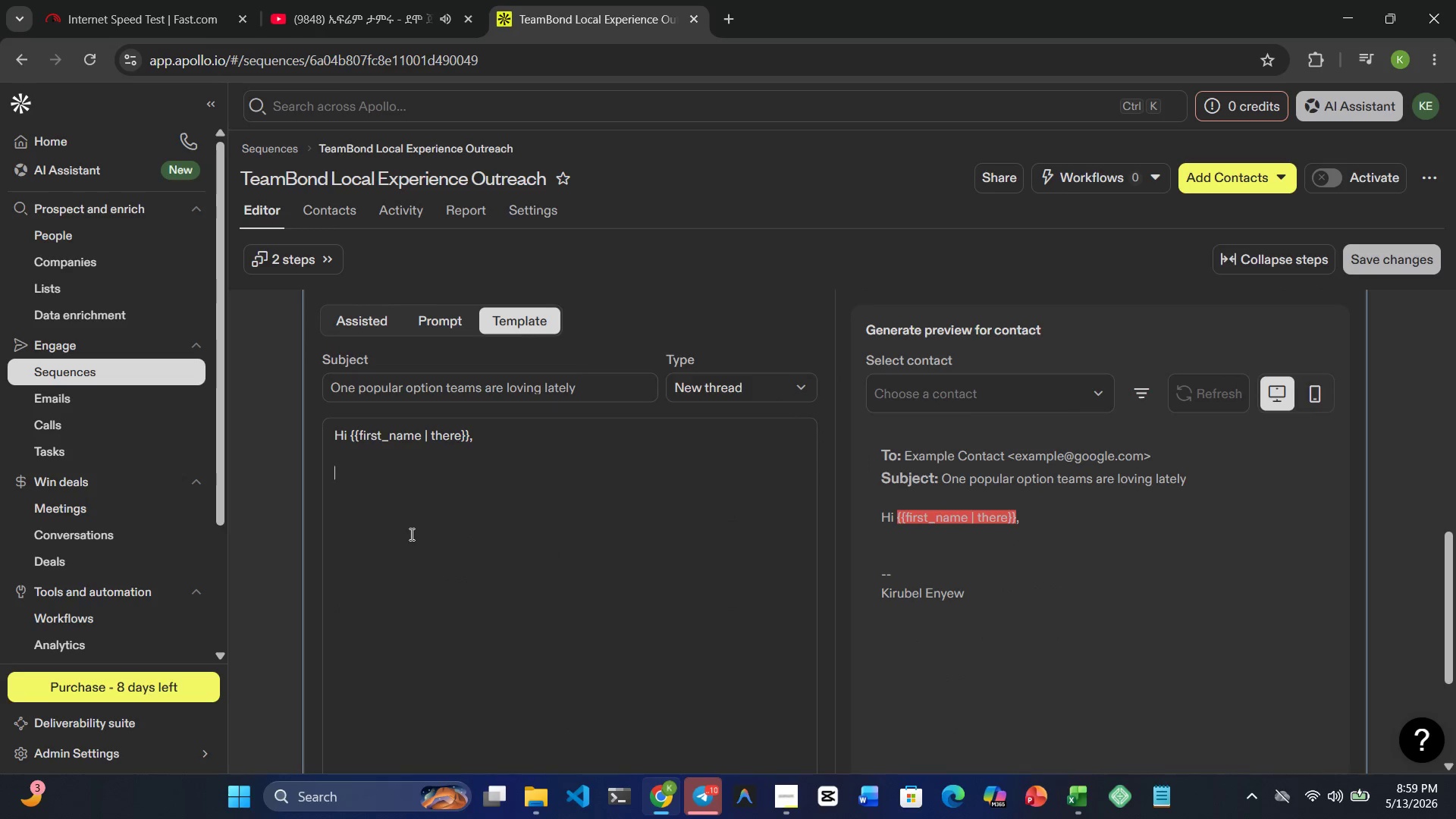 
wait(7.39)
 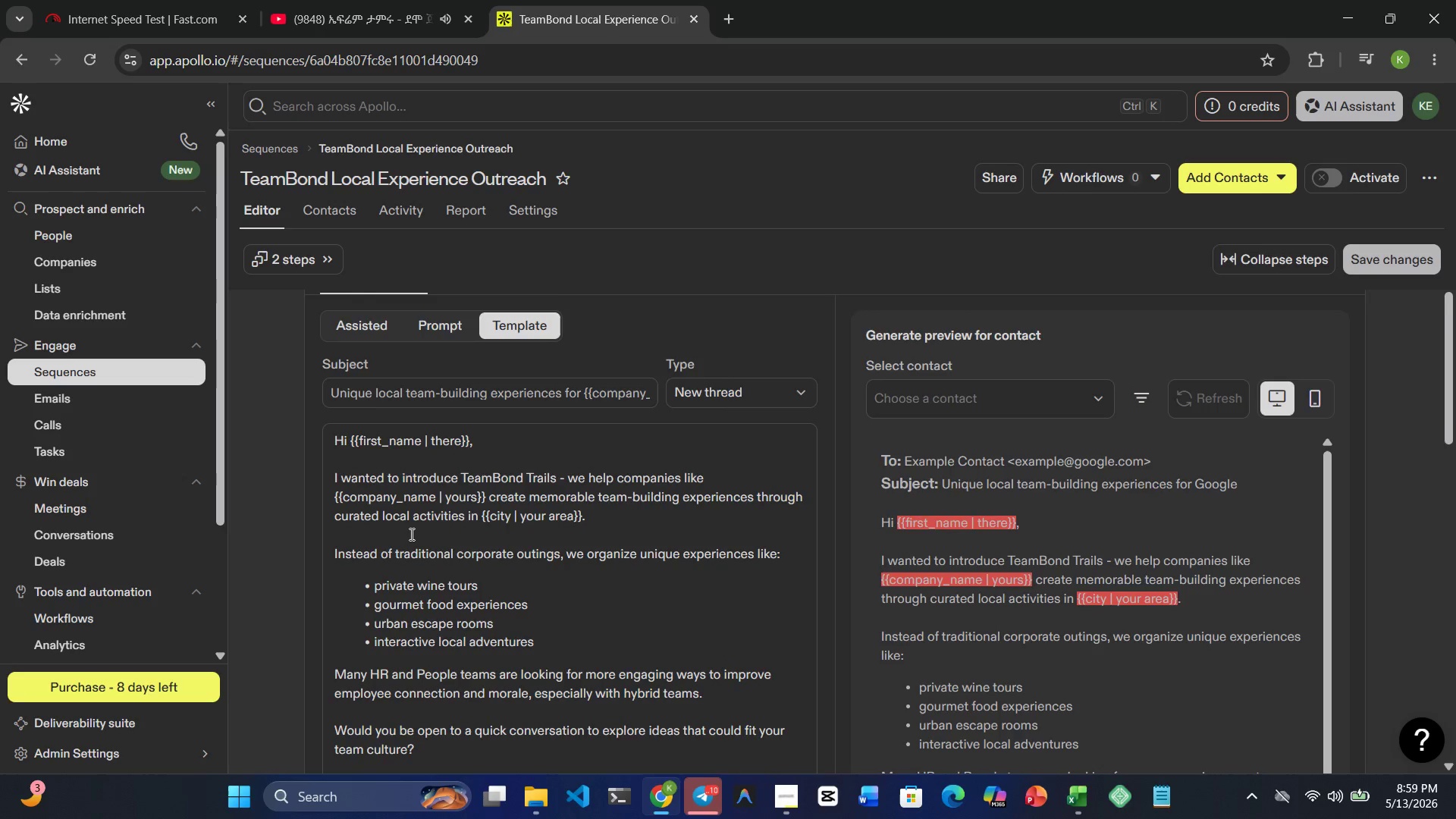 
type(I wanted to follow up and share one experei)
key(Backspace)
key(Backspace)
type(ience format that has been especially )
 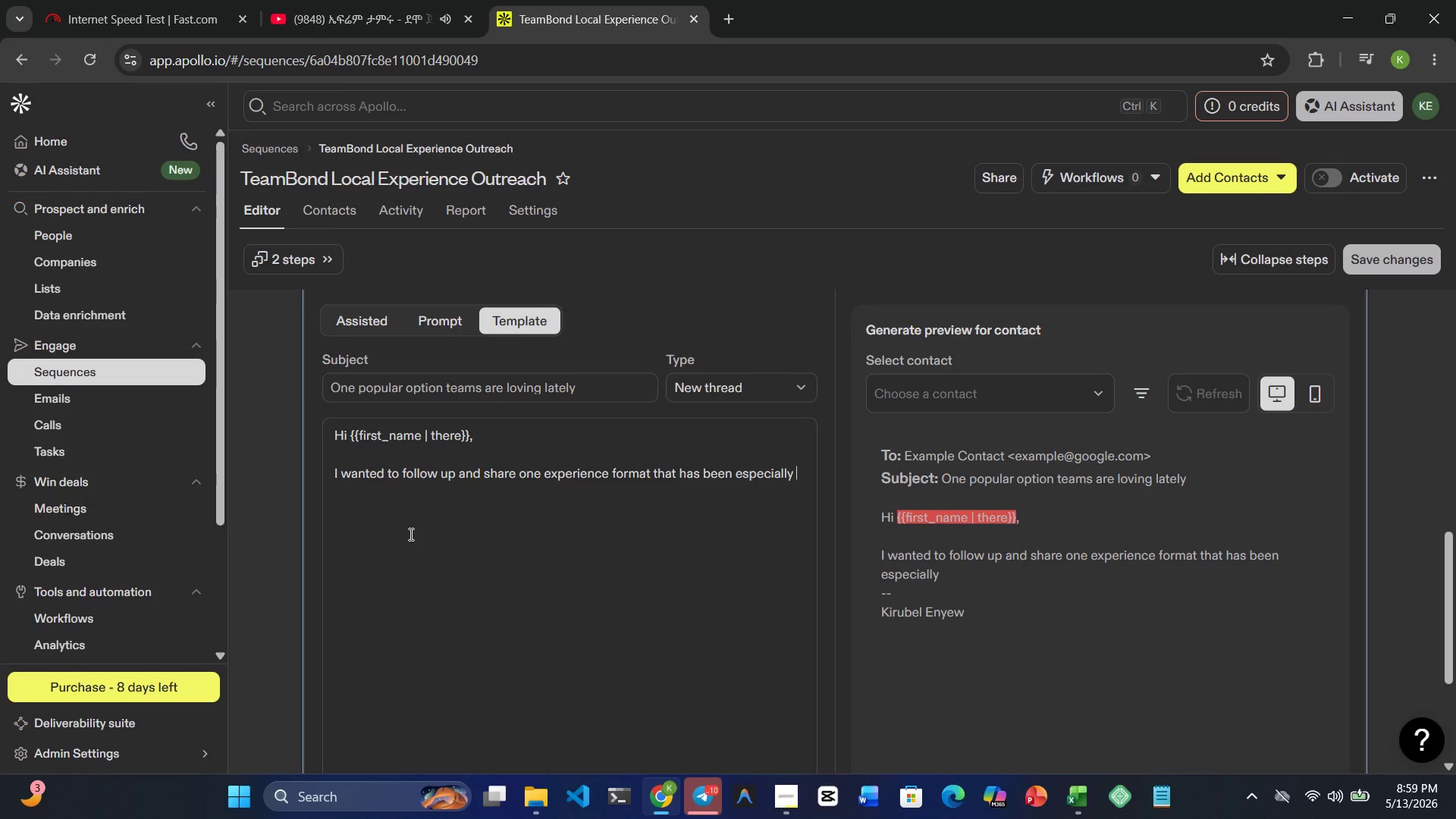 
type(popular recently )
 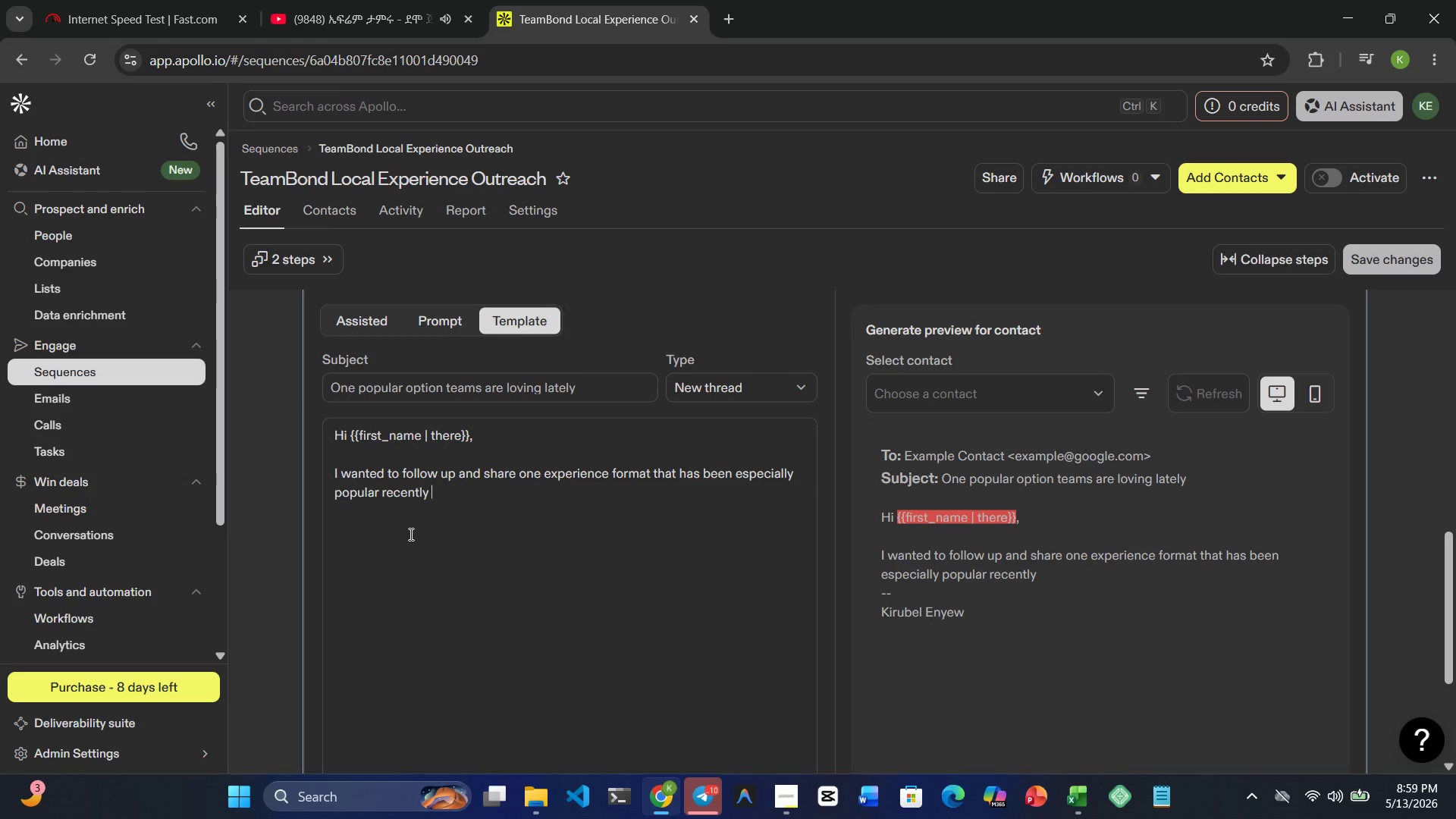 
wait(6.06)
 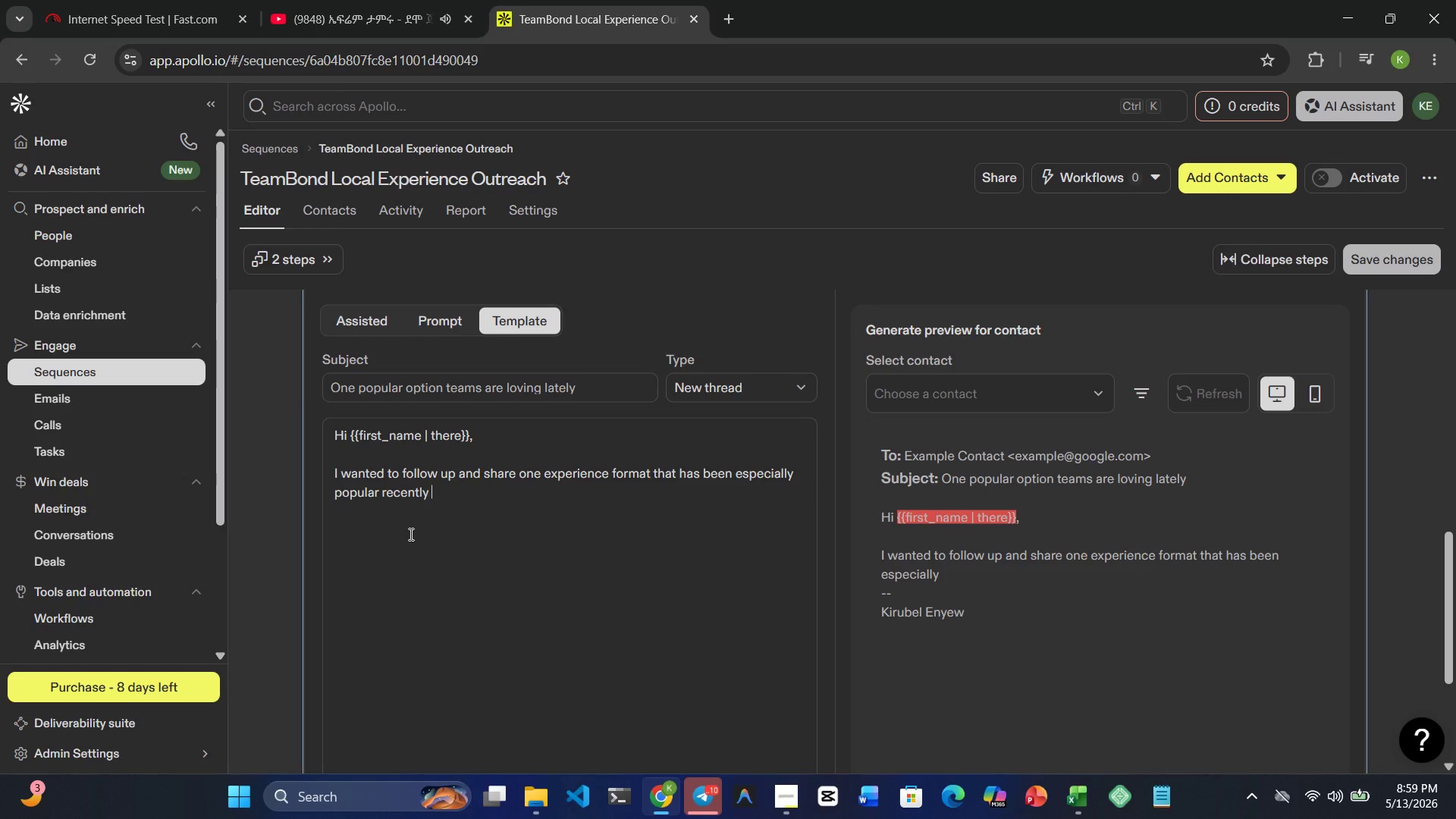 
type(with )
 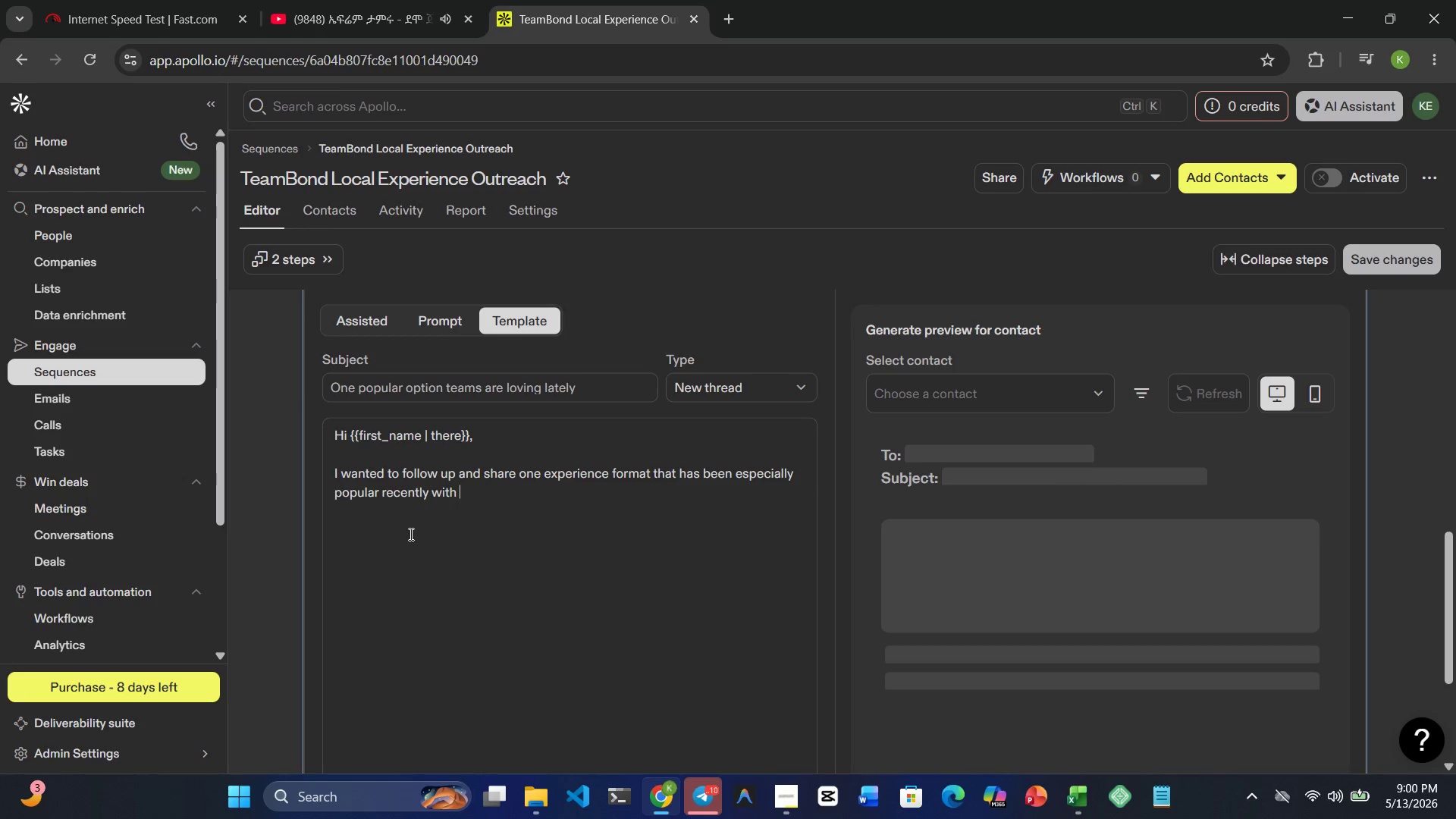 
type(corporate teams )
 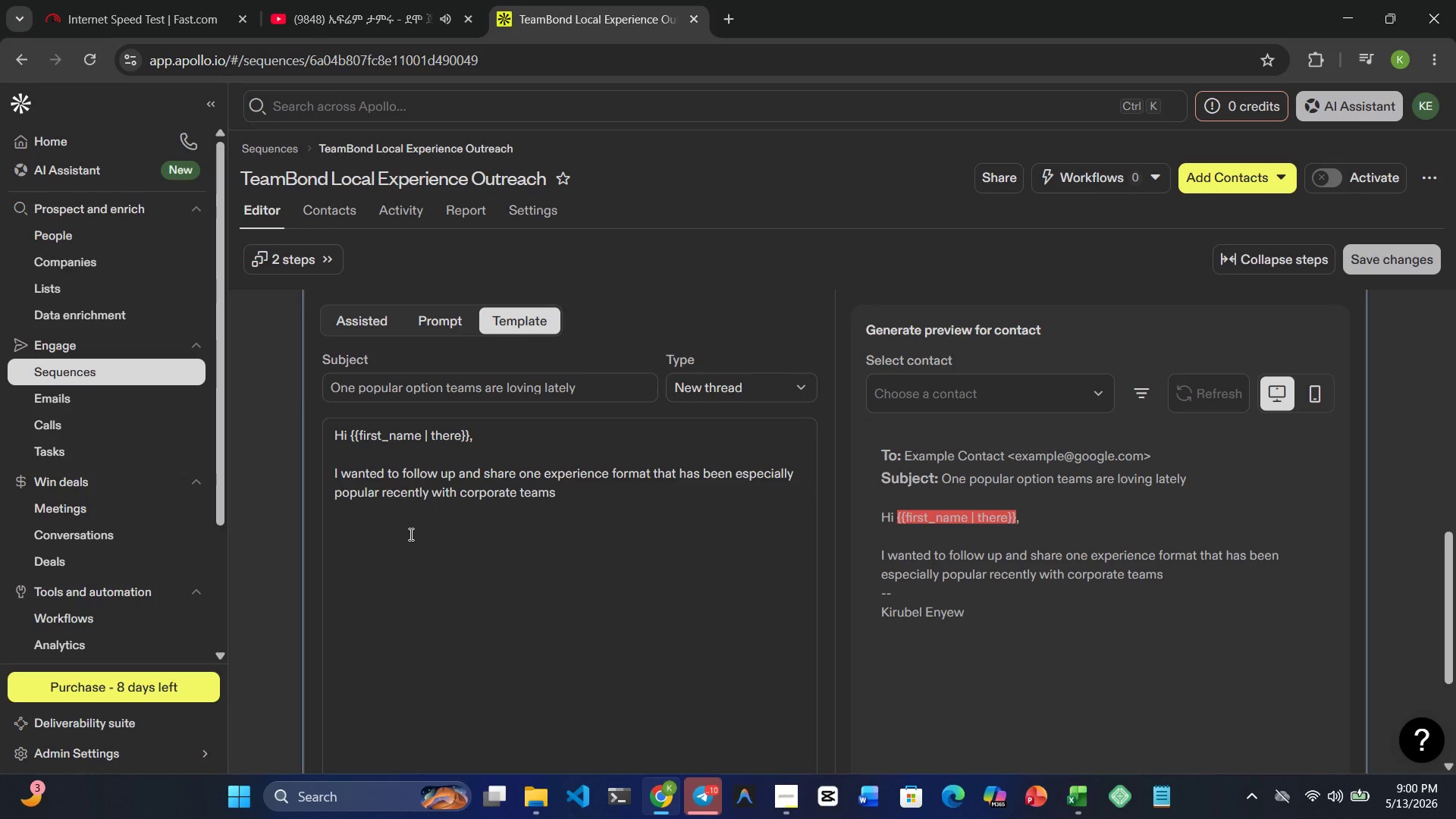 
wait(6.72)
 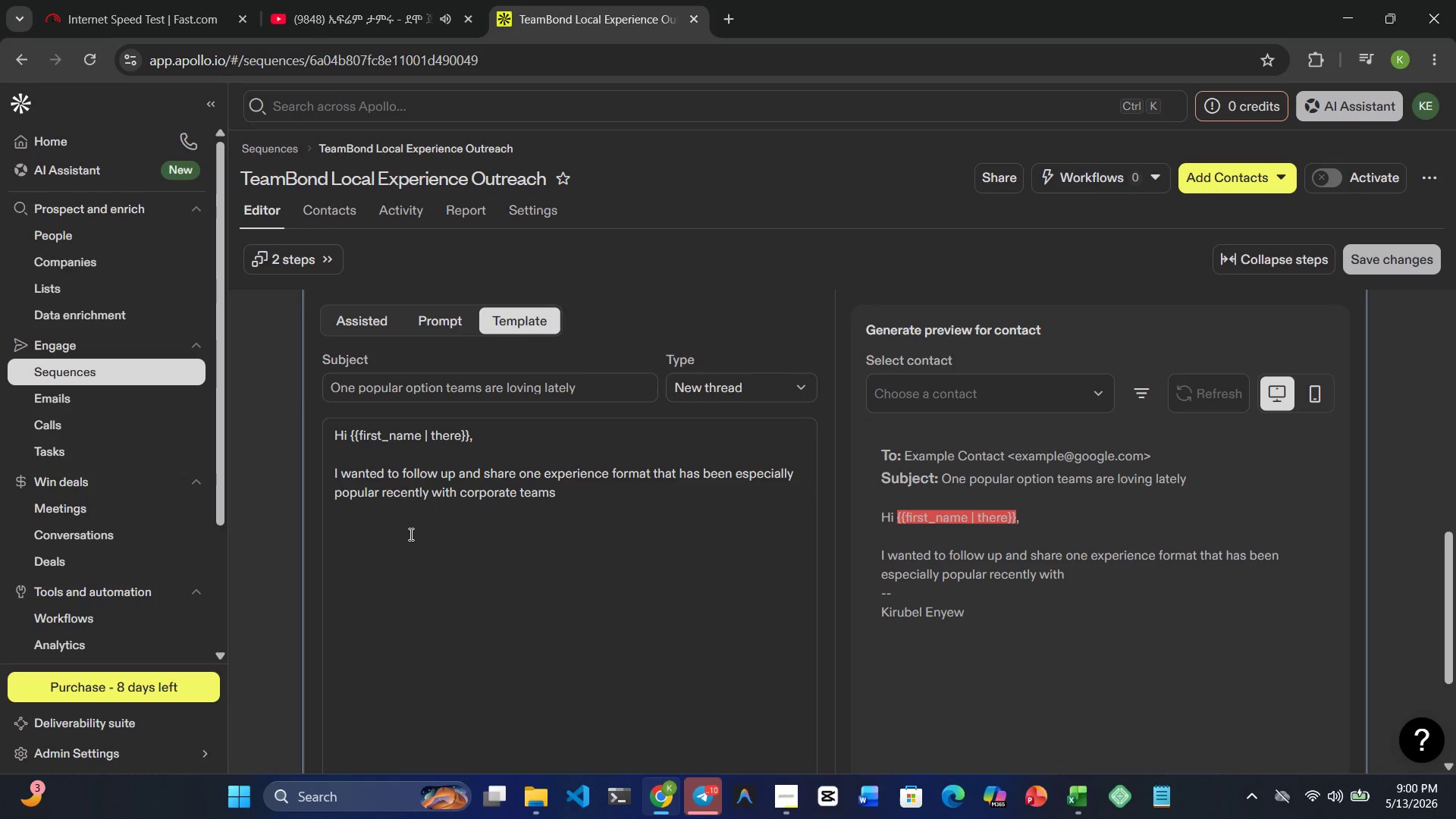 
type(in )
 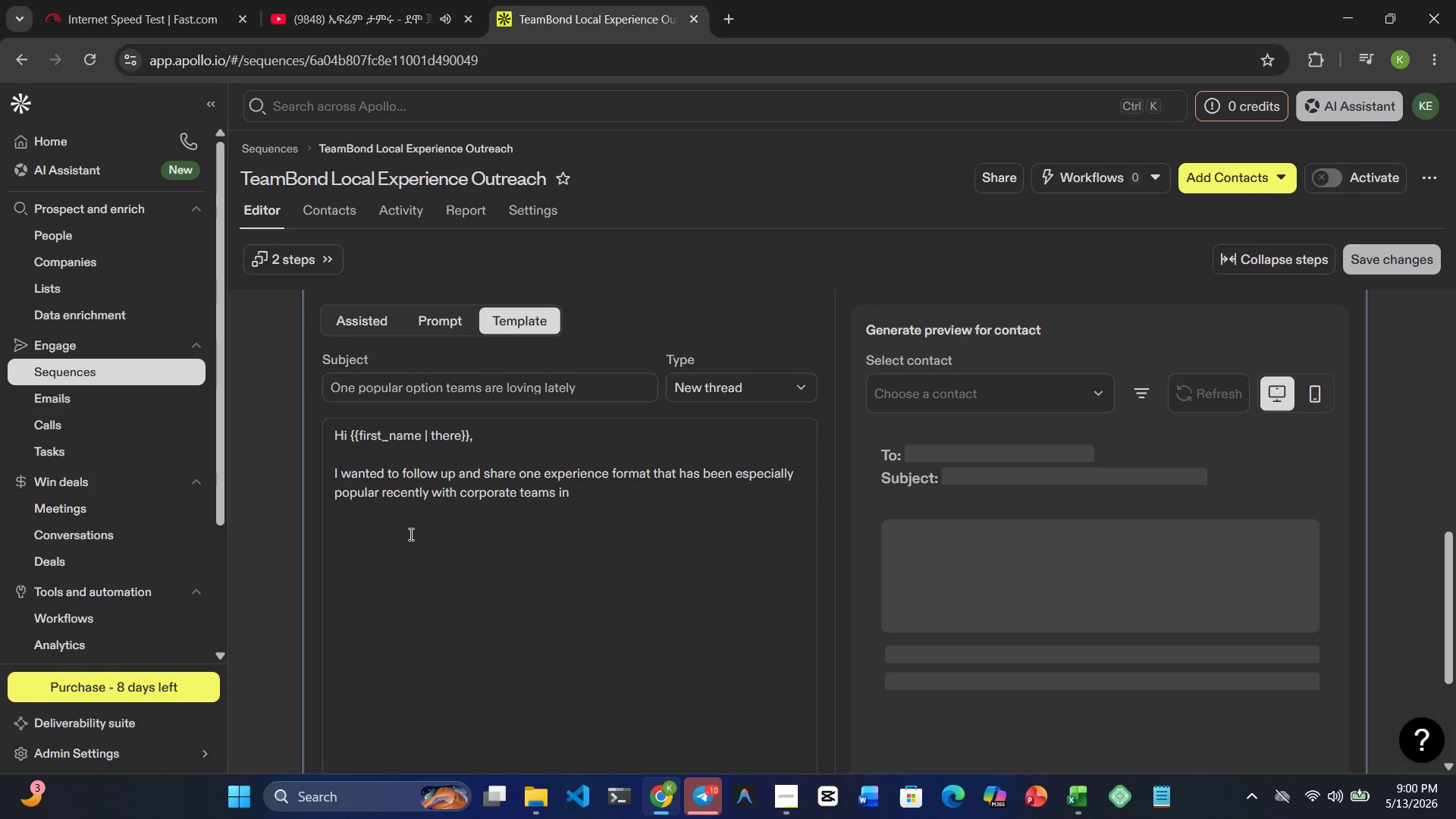 
key(Shift+BracketRight)
 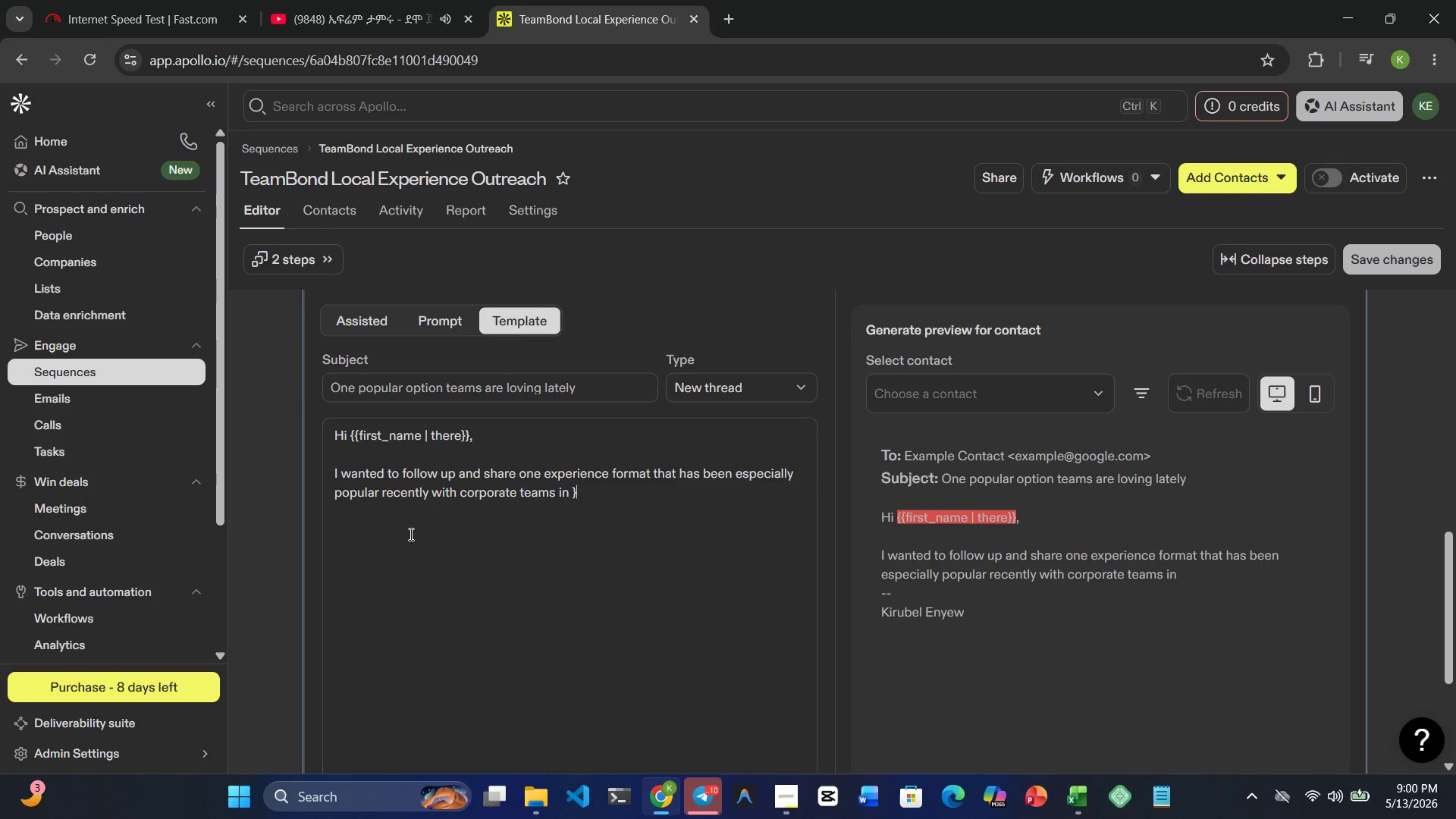 
key(Shift+BracketRight)
 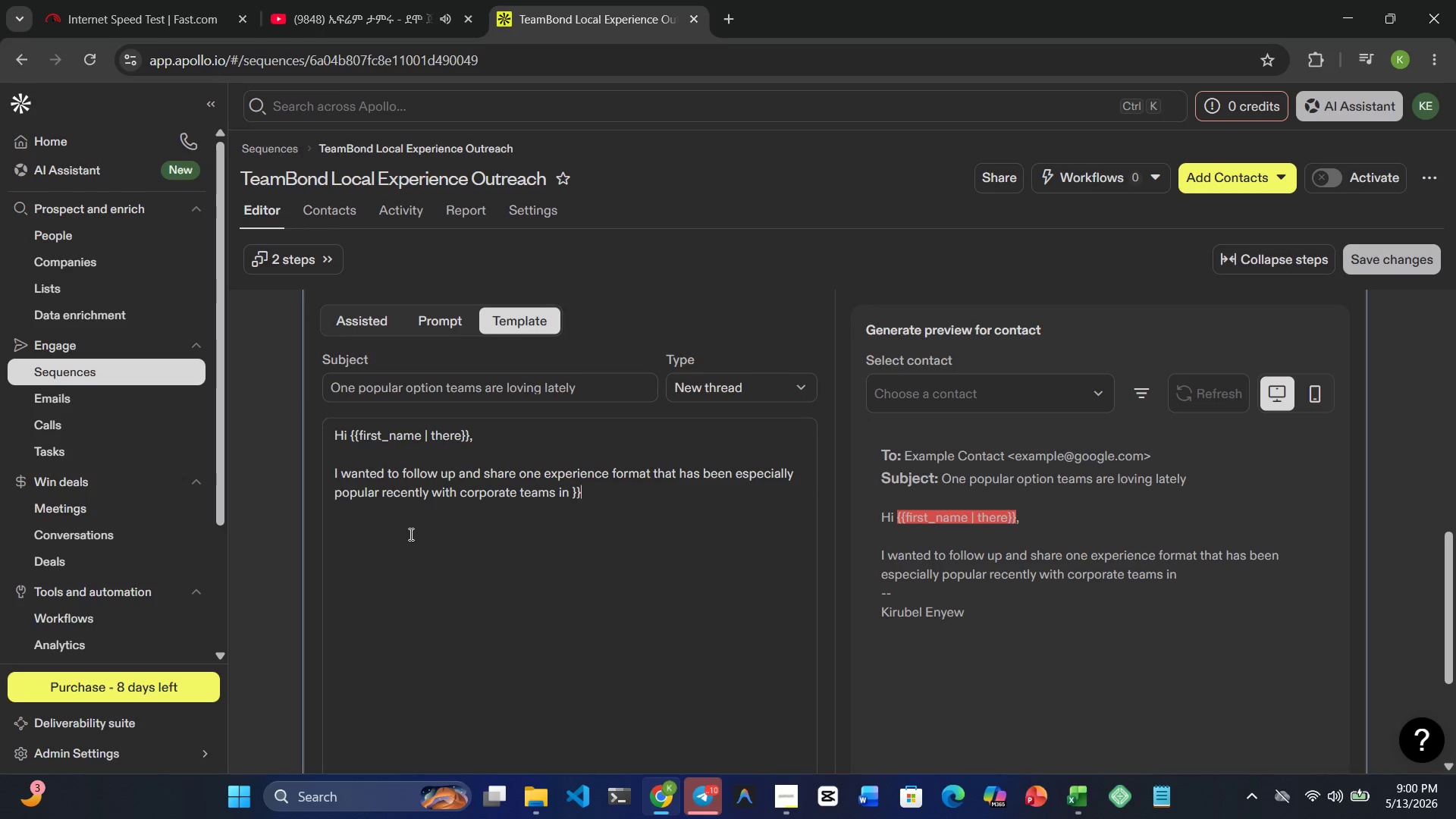 
key(ArrowLeft)
 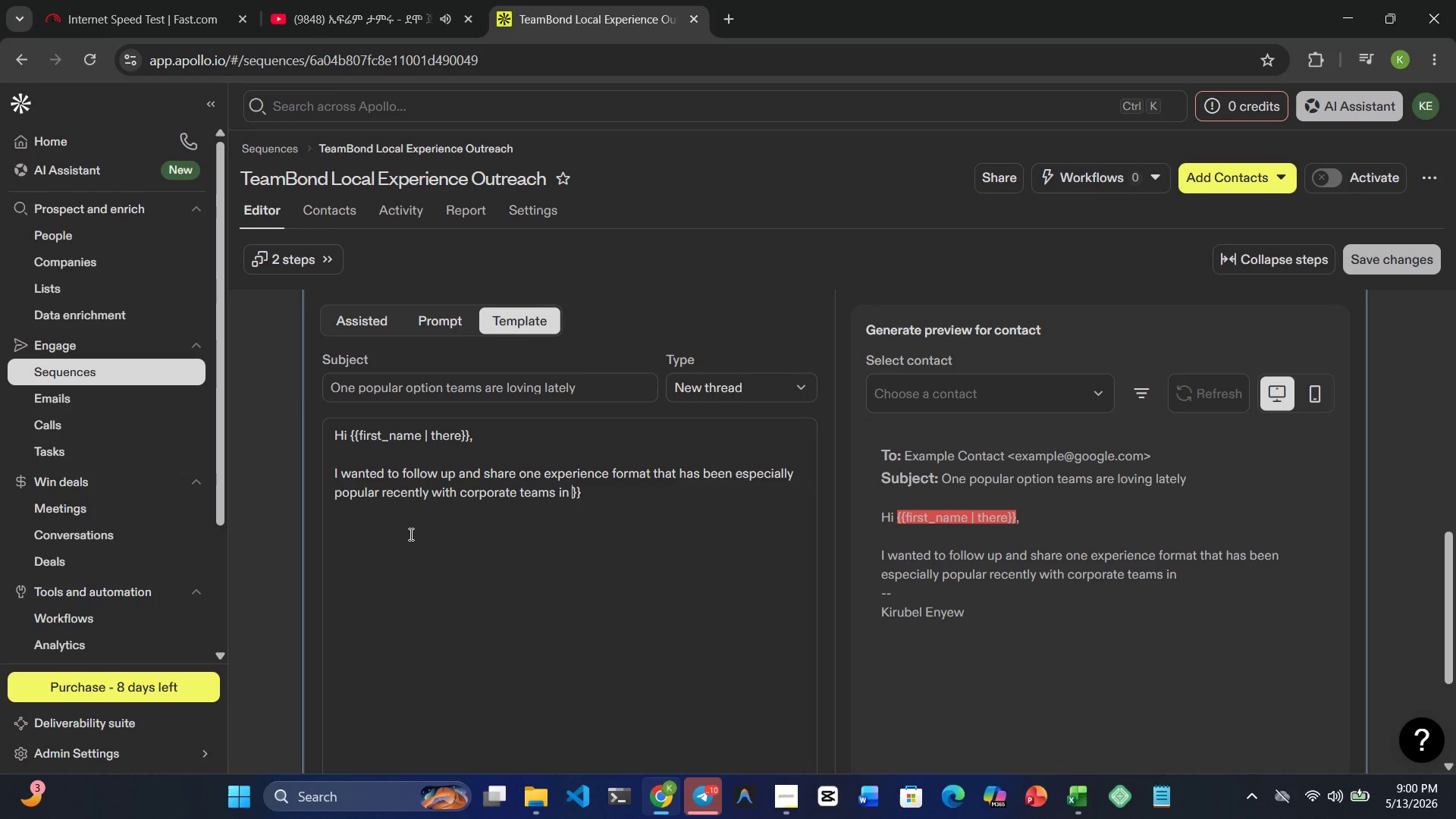 
key(ArrowLeft)
 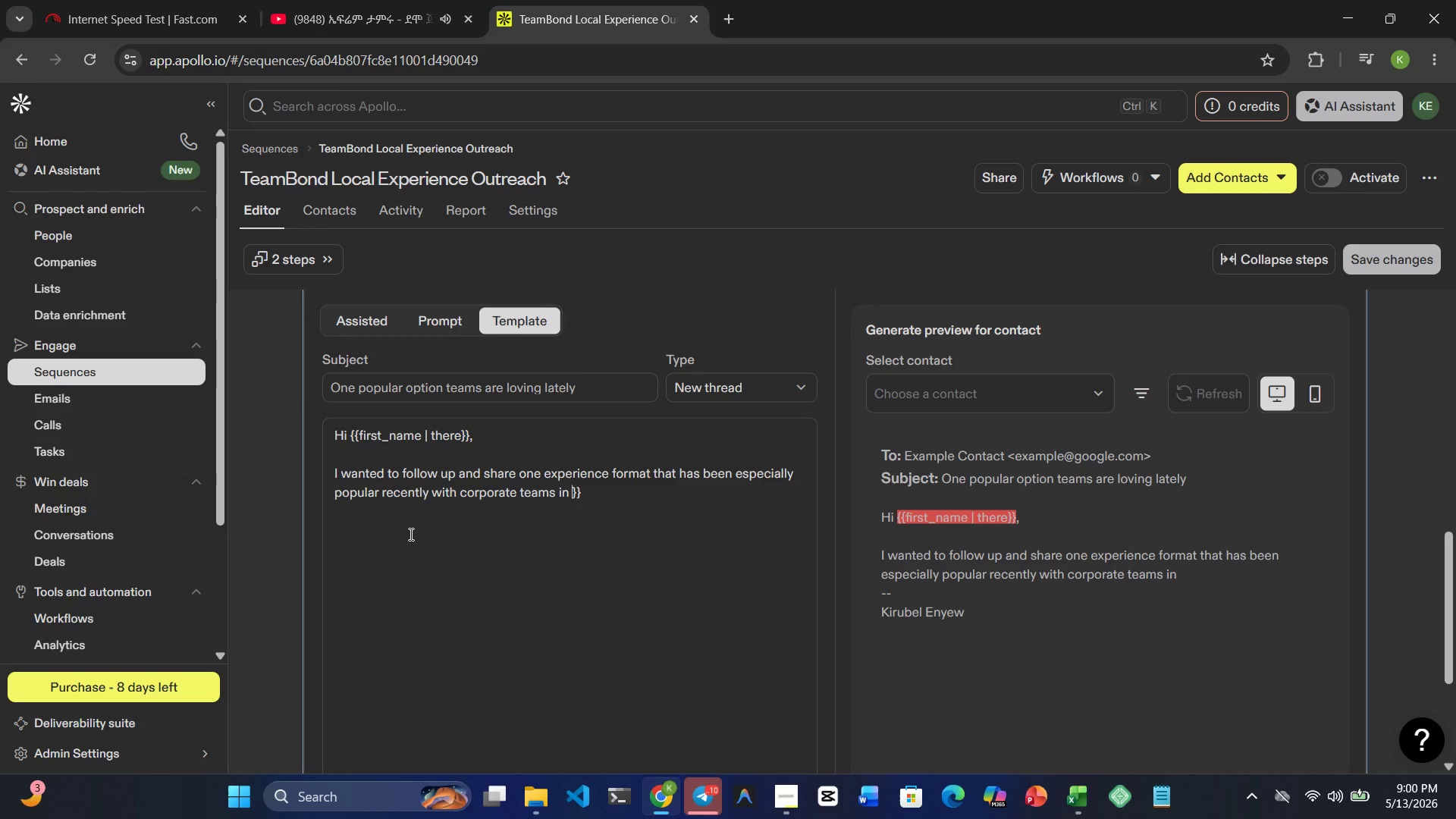 
type({{city | your area)
 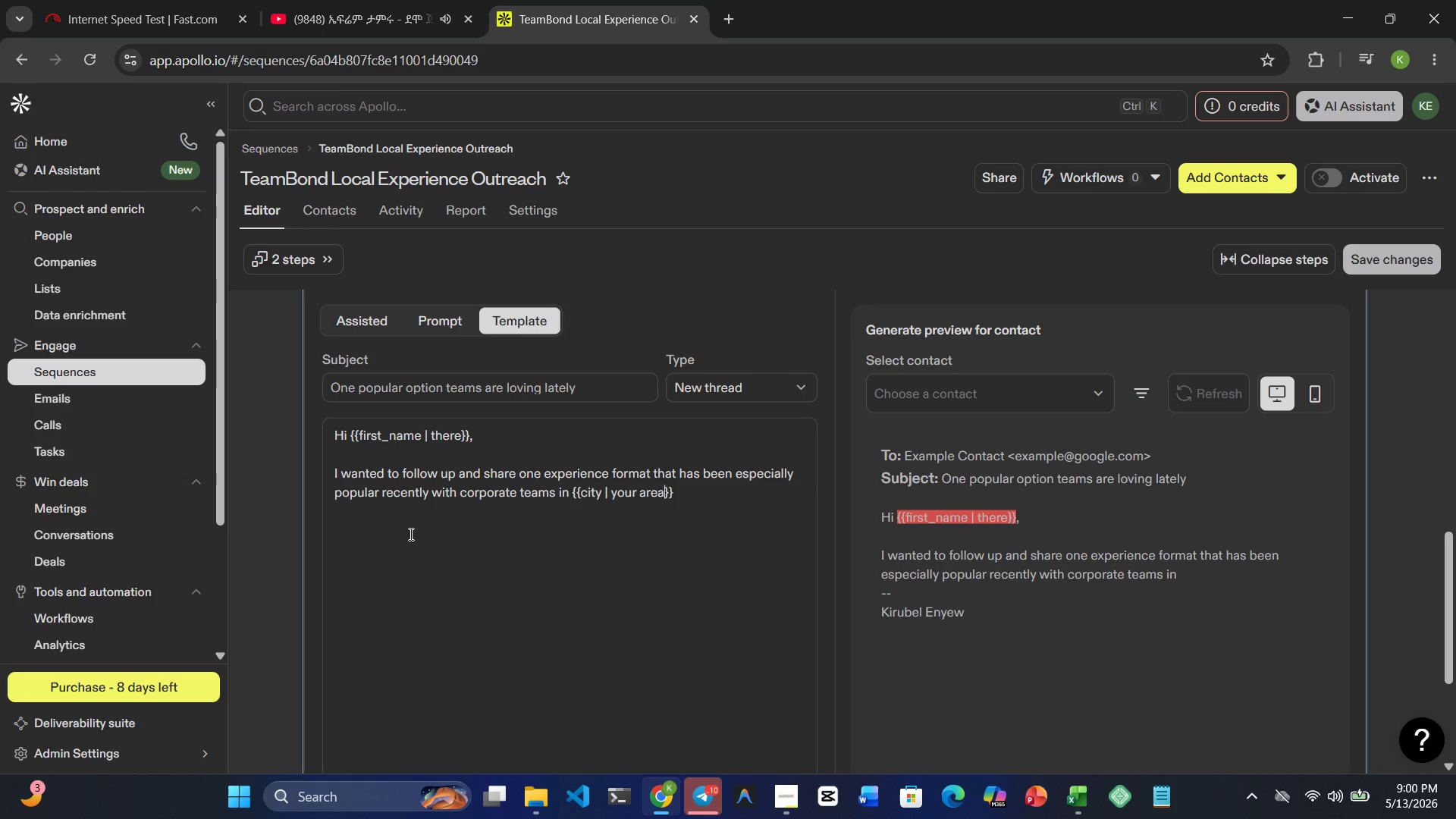 
key(ArrowRight)
 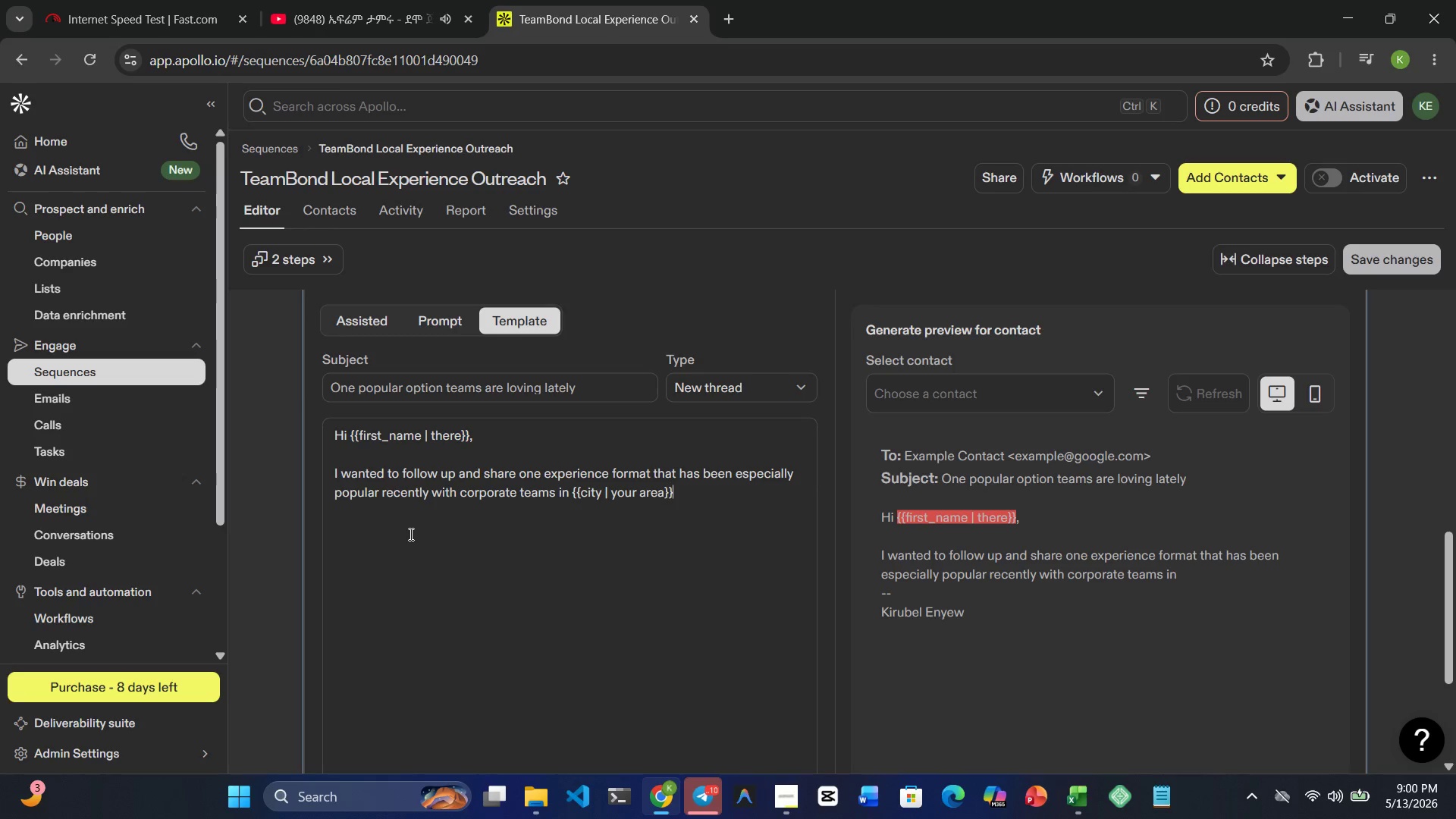 
key(ArrowRight)
 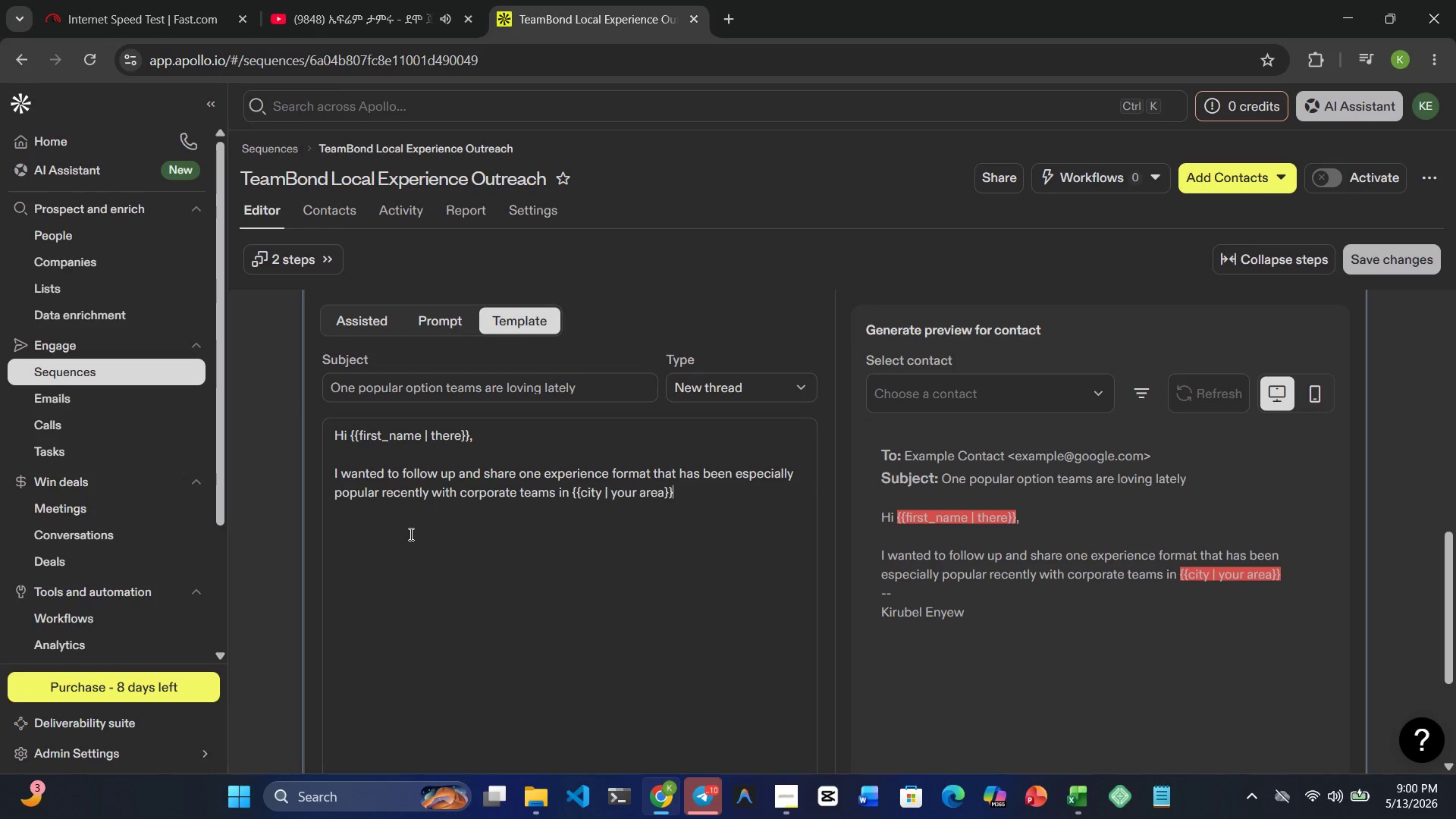 
type( - curated gourmet food tours.)
 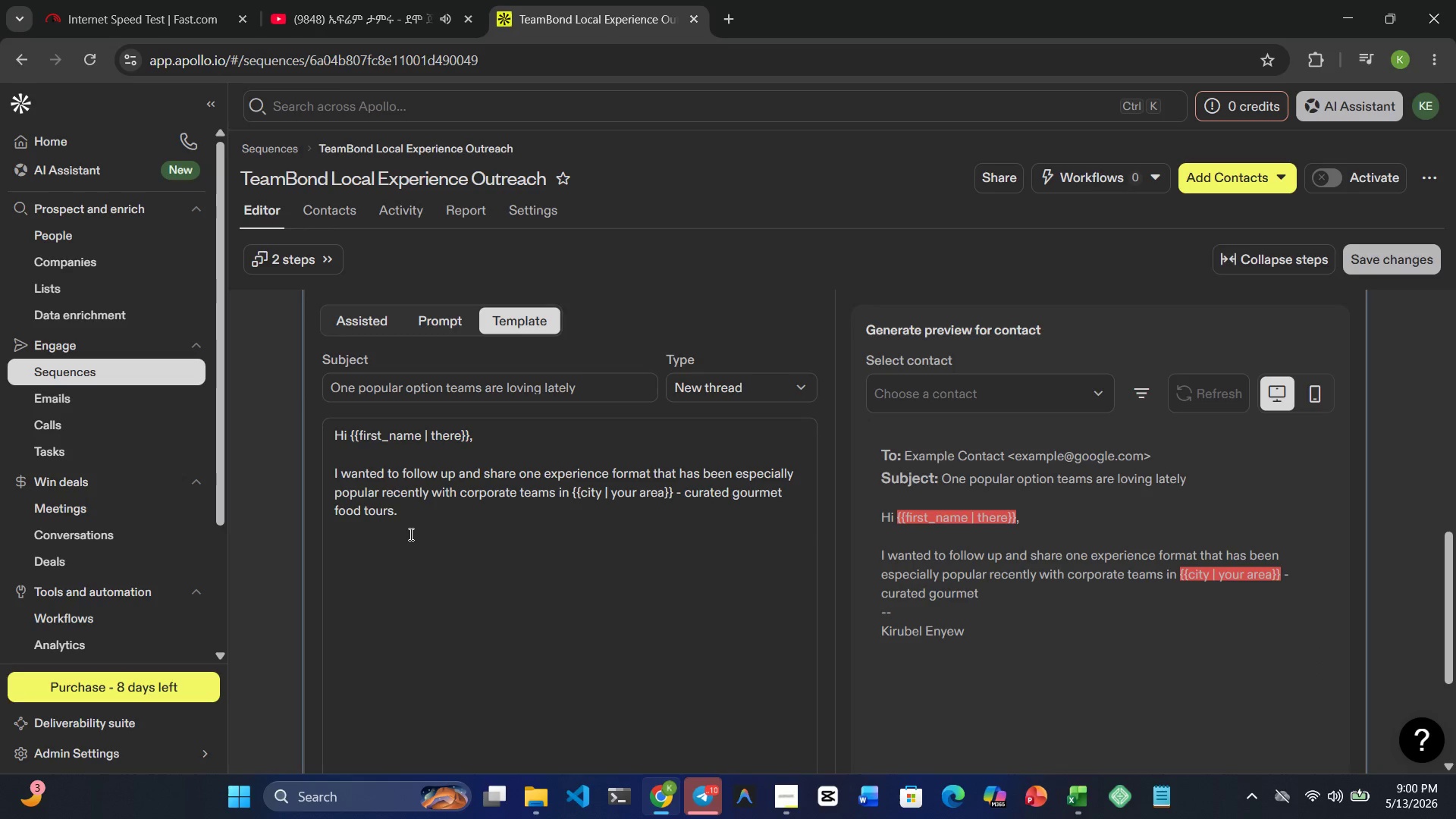 
key(Enter)
 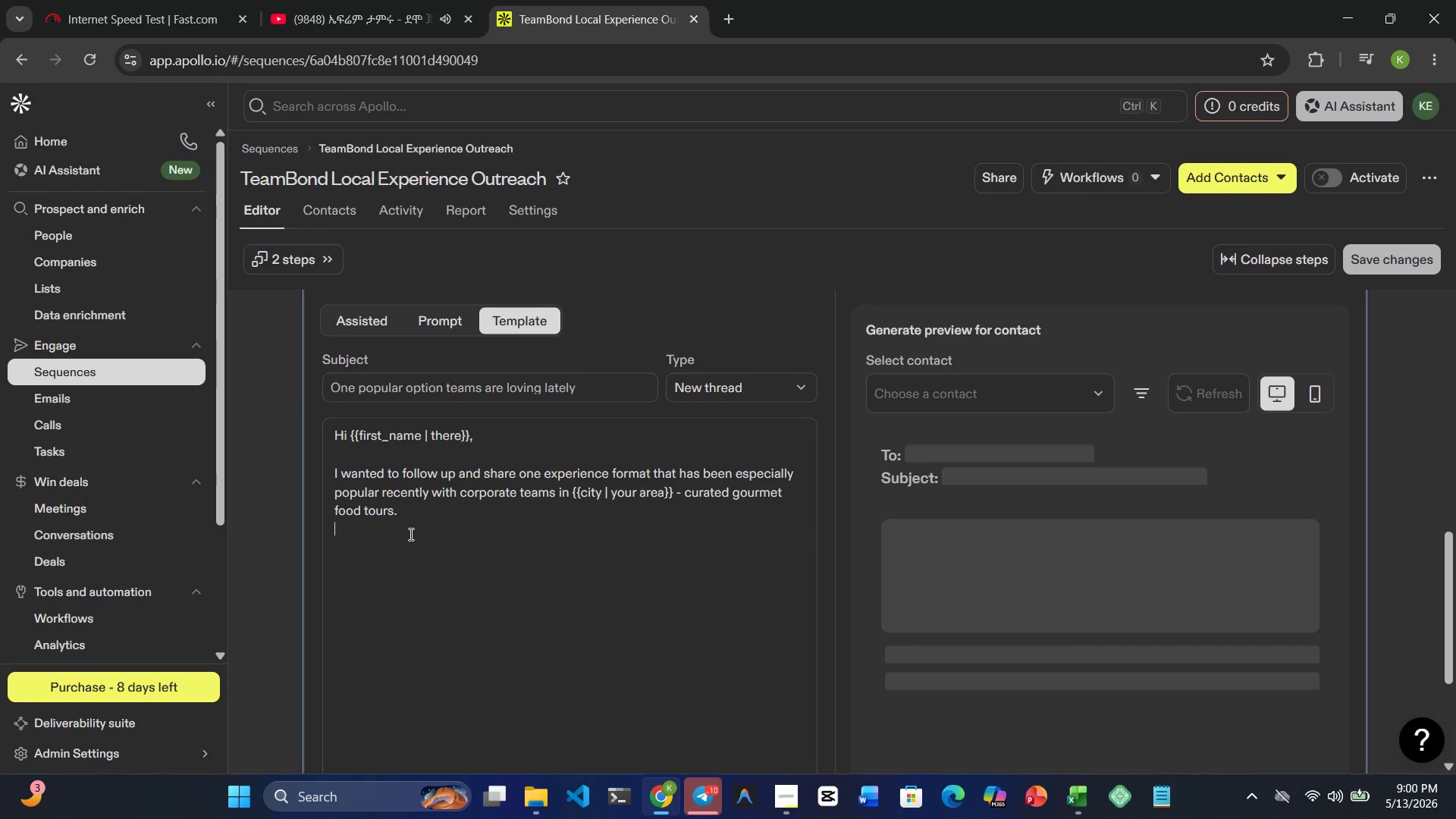 
key(Enter)
 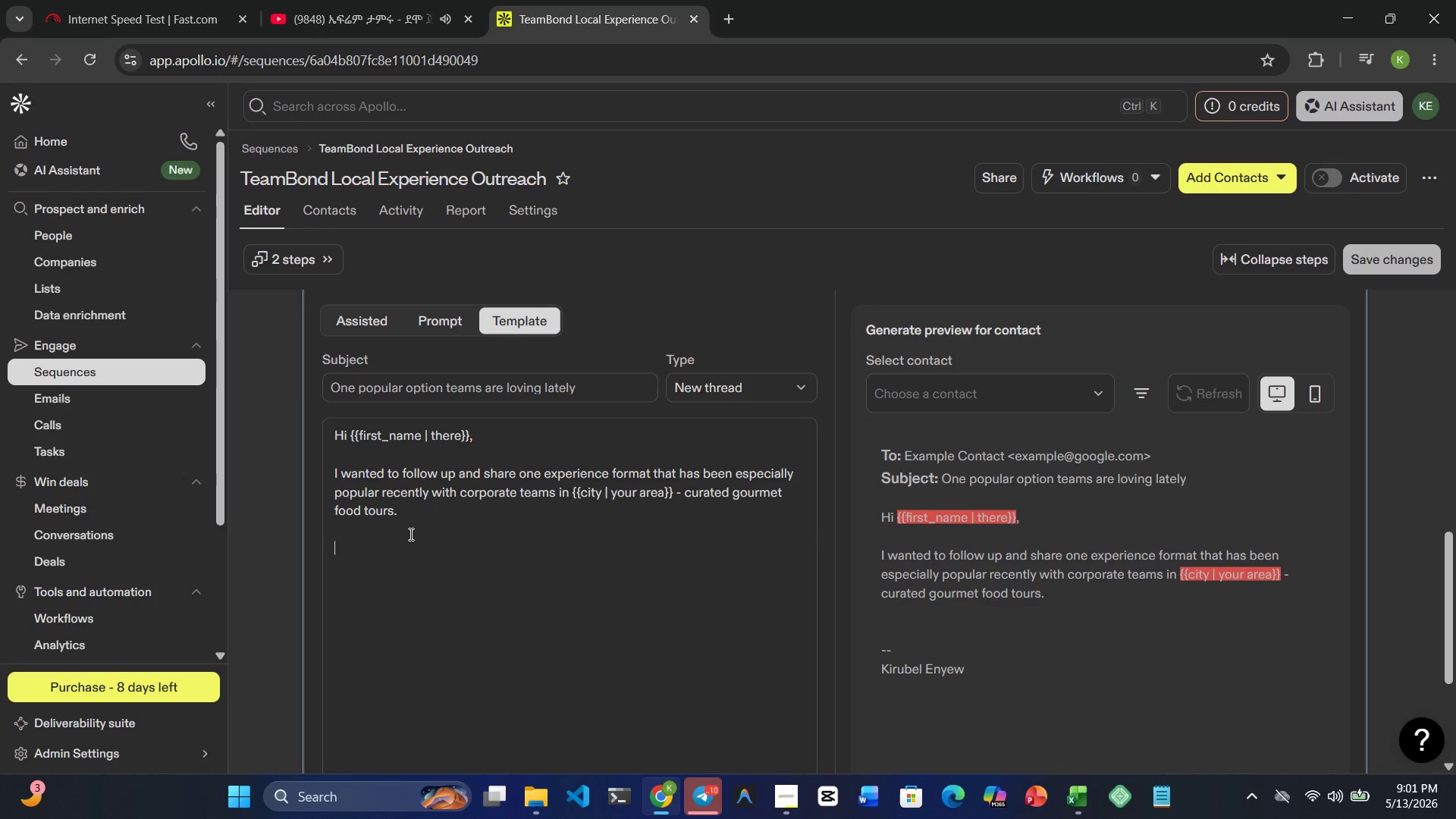 
wait(22.47)
 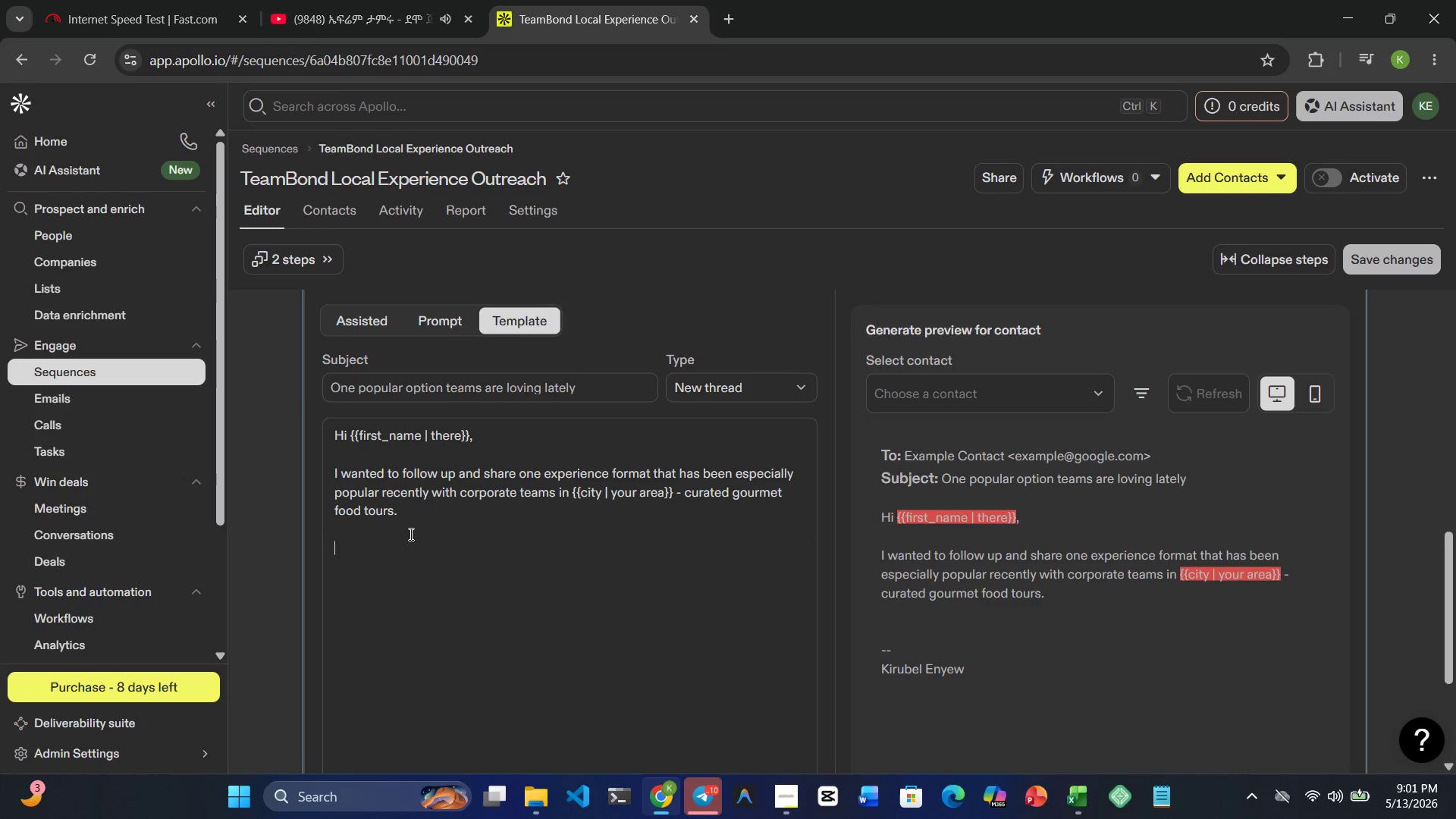 
type(These events combie)
key(Backspace)
type(ne )
key(Backspace)
key(Backspace)
type(e )
 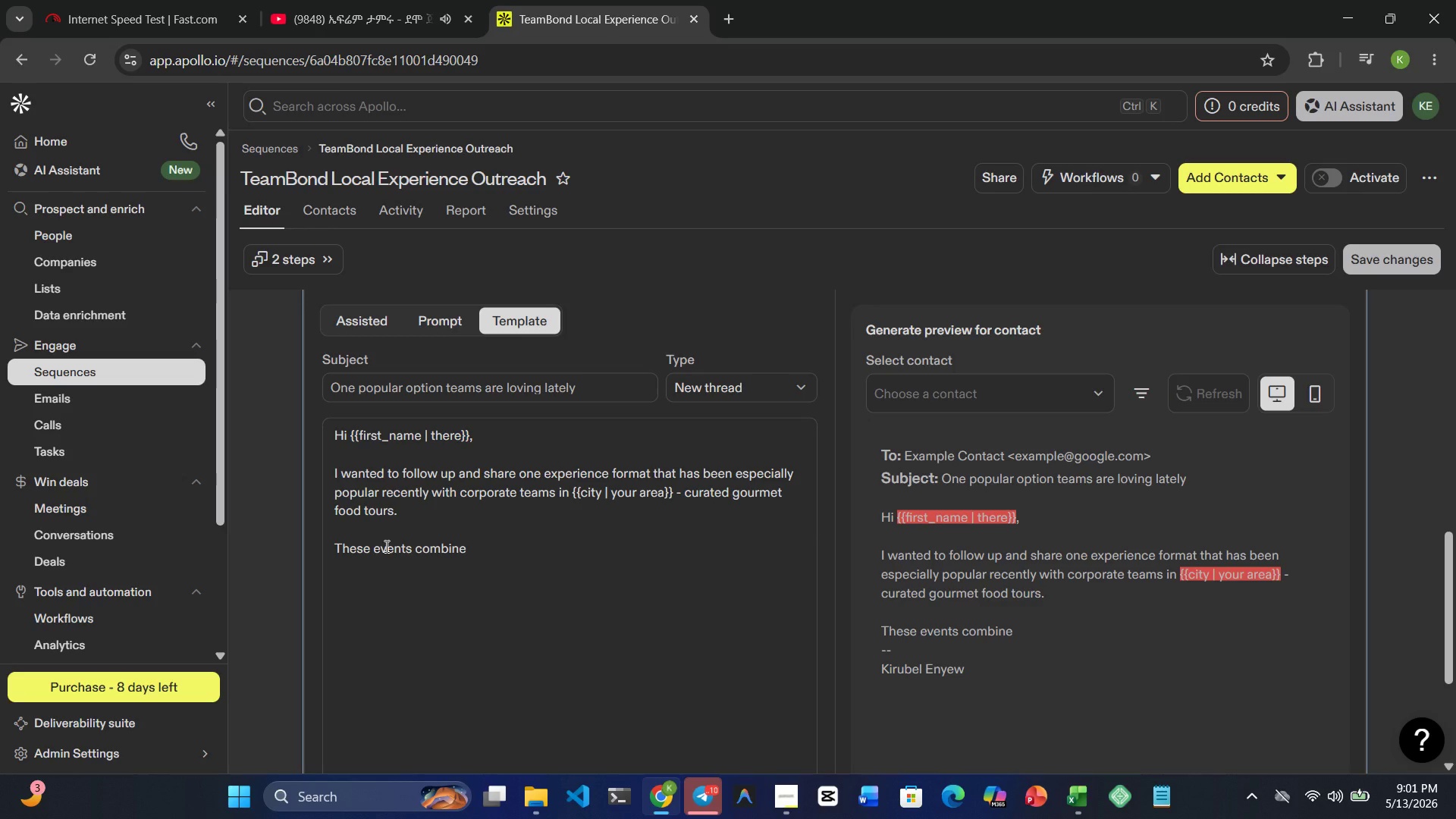 
type(team interacton, local culture)
 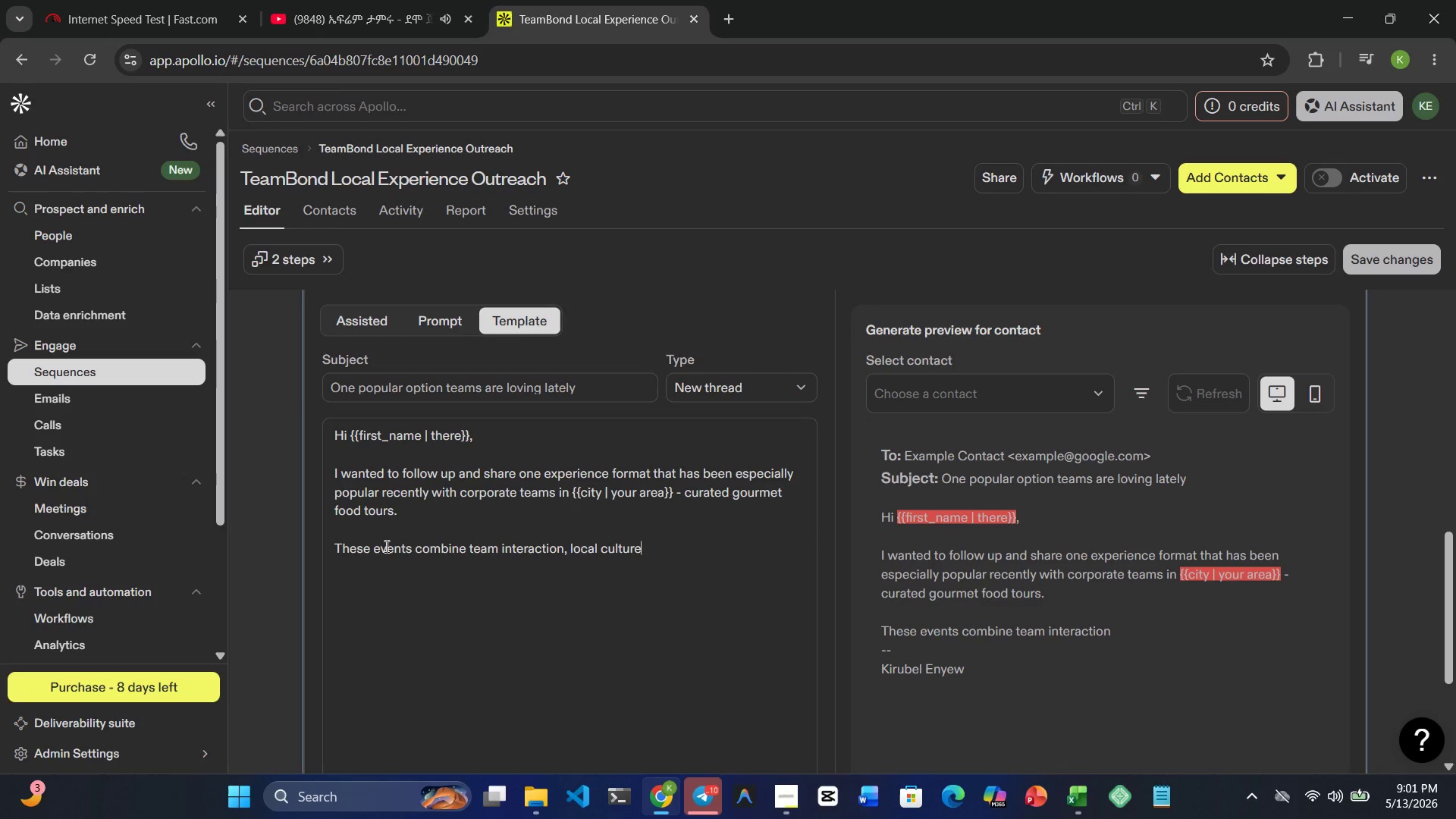 
wait(6.39)
 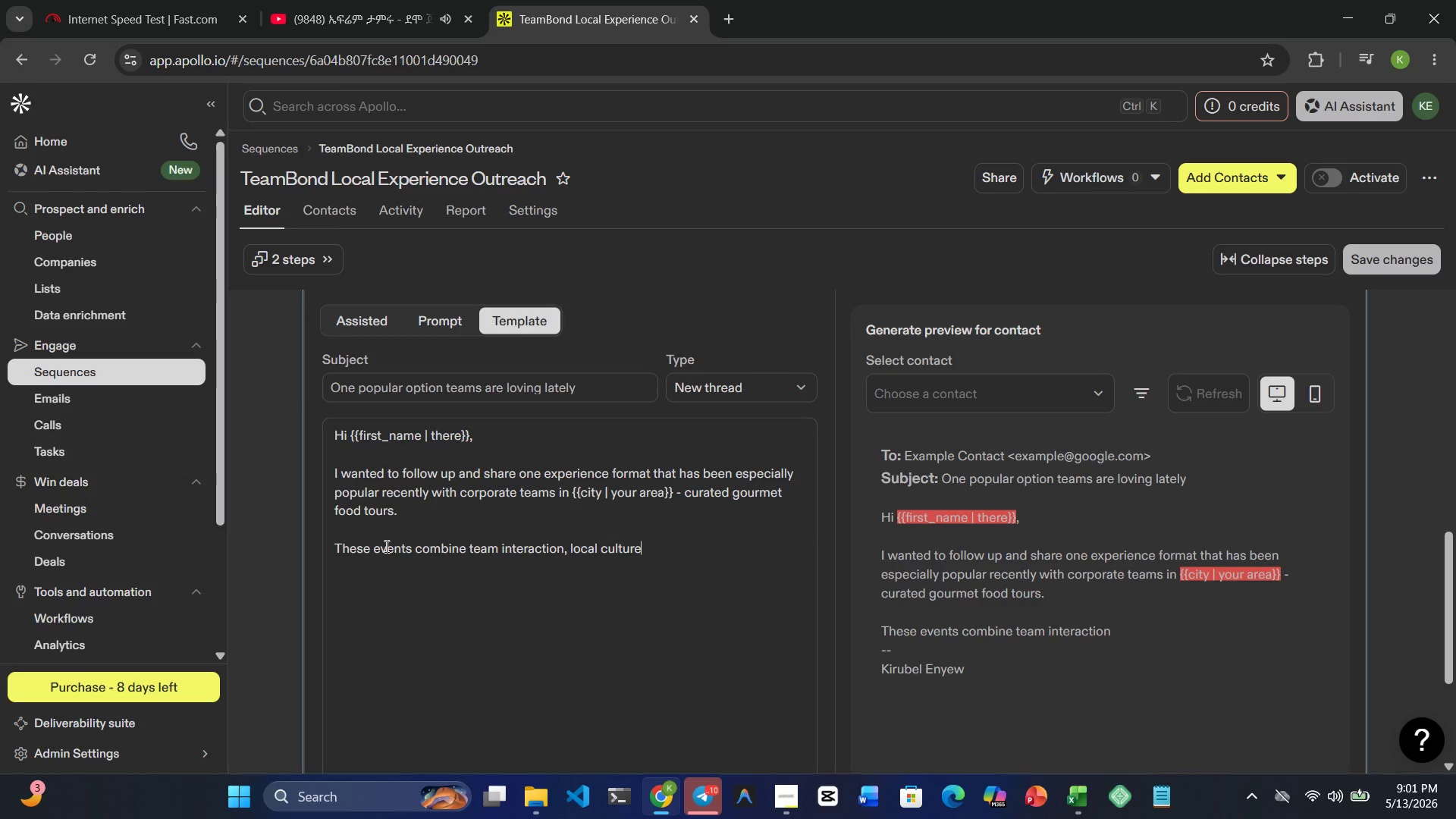 
type(, and a morerelaxed atmosphere that employeed )
key(Backspace)
key(Backspace)
type(s )
key(Backspace)
 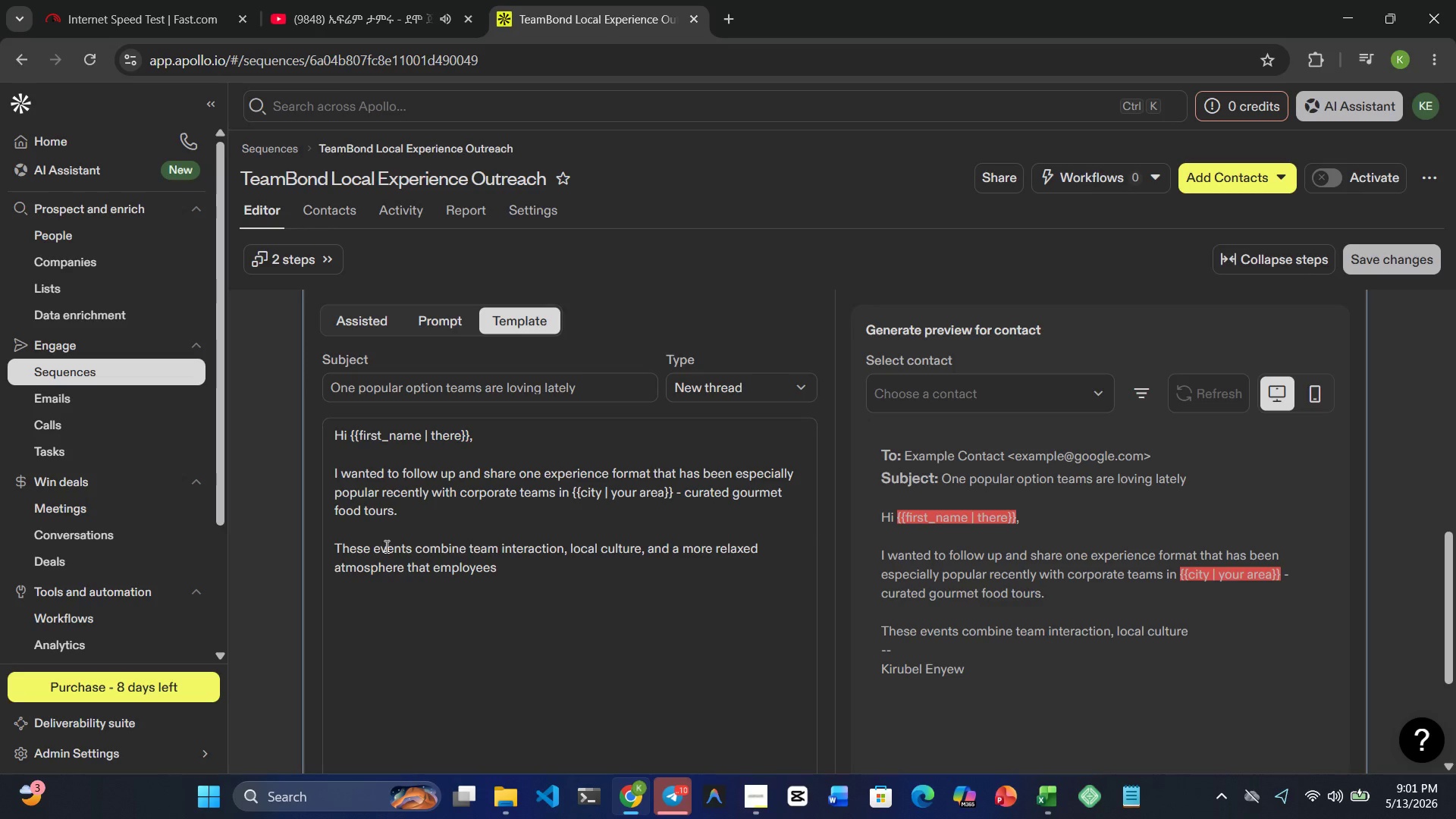 
wait(10.22)
 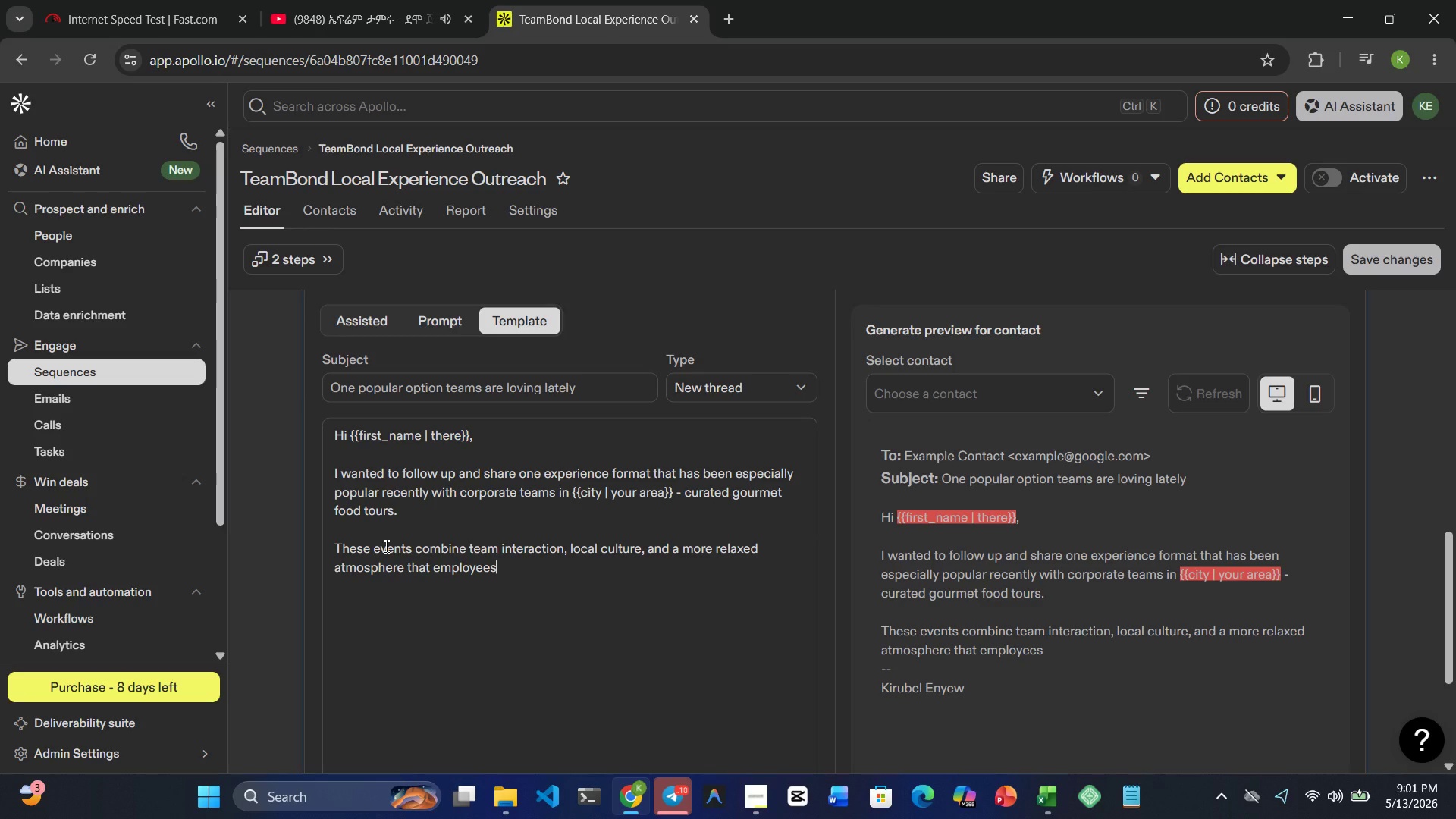 
type(mgenui)
key(Backspace)
key(Backspace)
key(Backspace)
key(Backspace)
key(Backspace)
key(Backspace)
type( )
 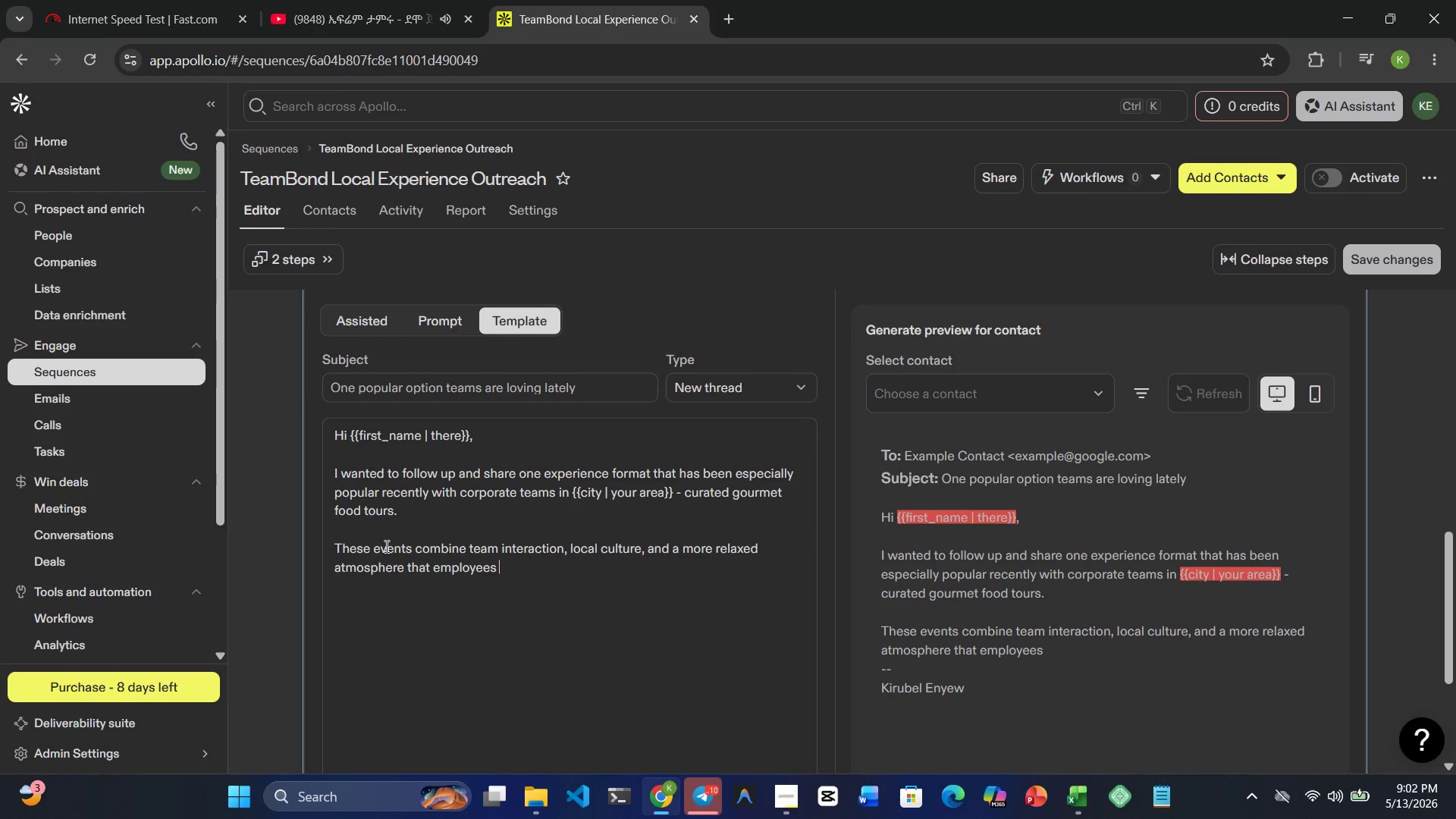 
type(genuinely )
 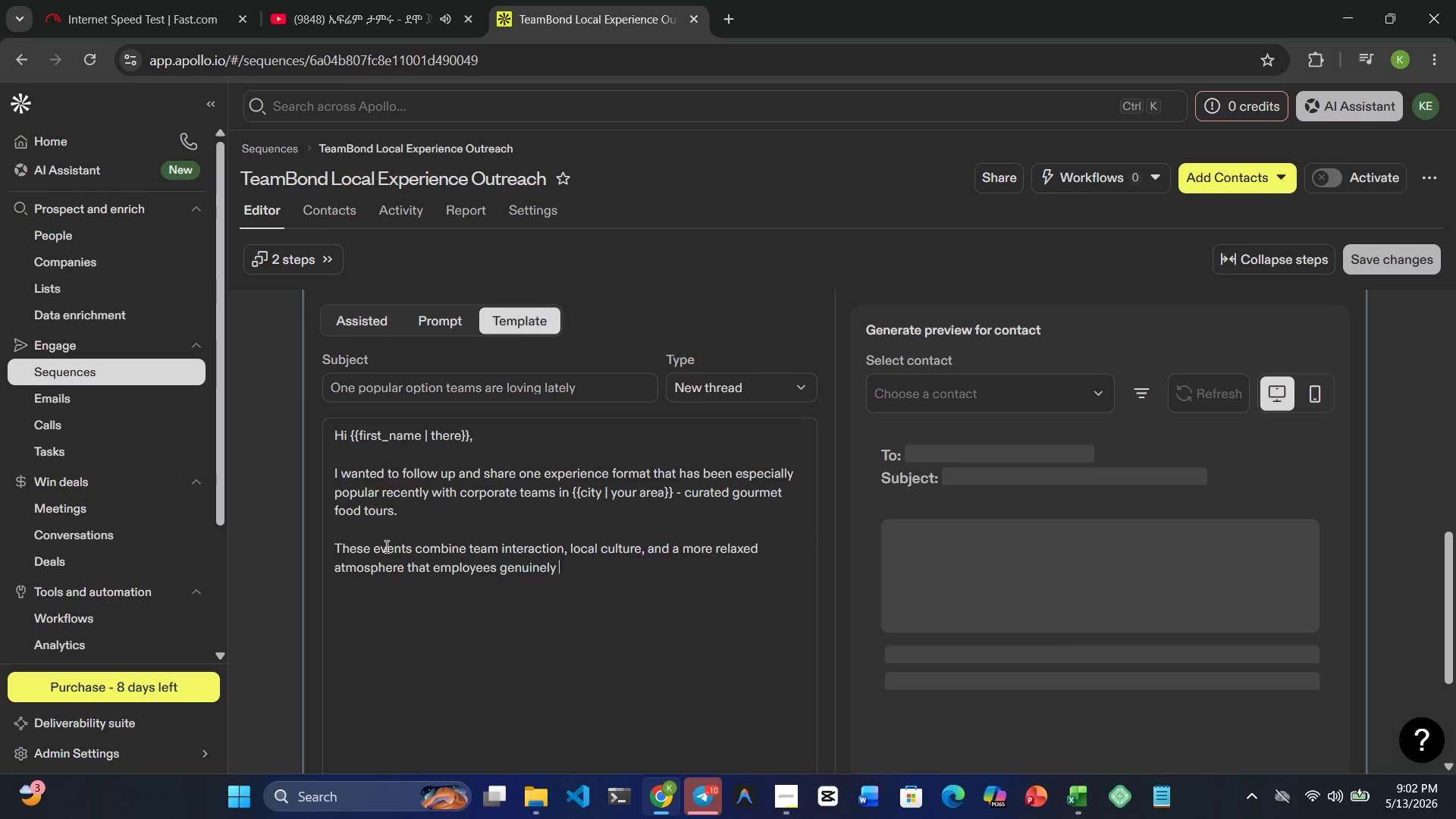 
type(enjoy.)
 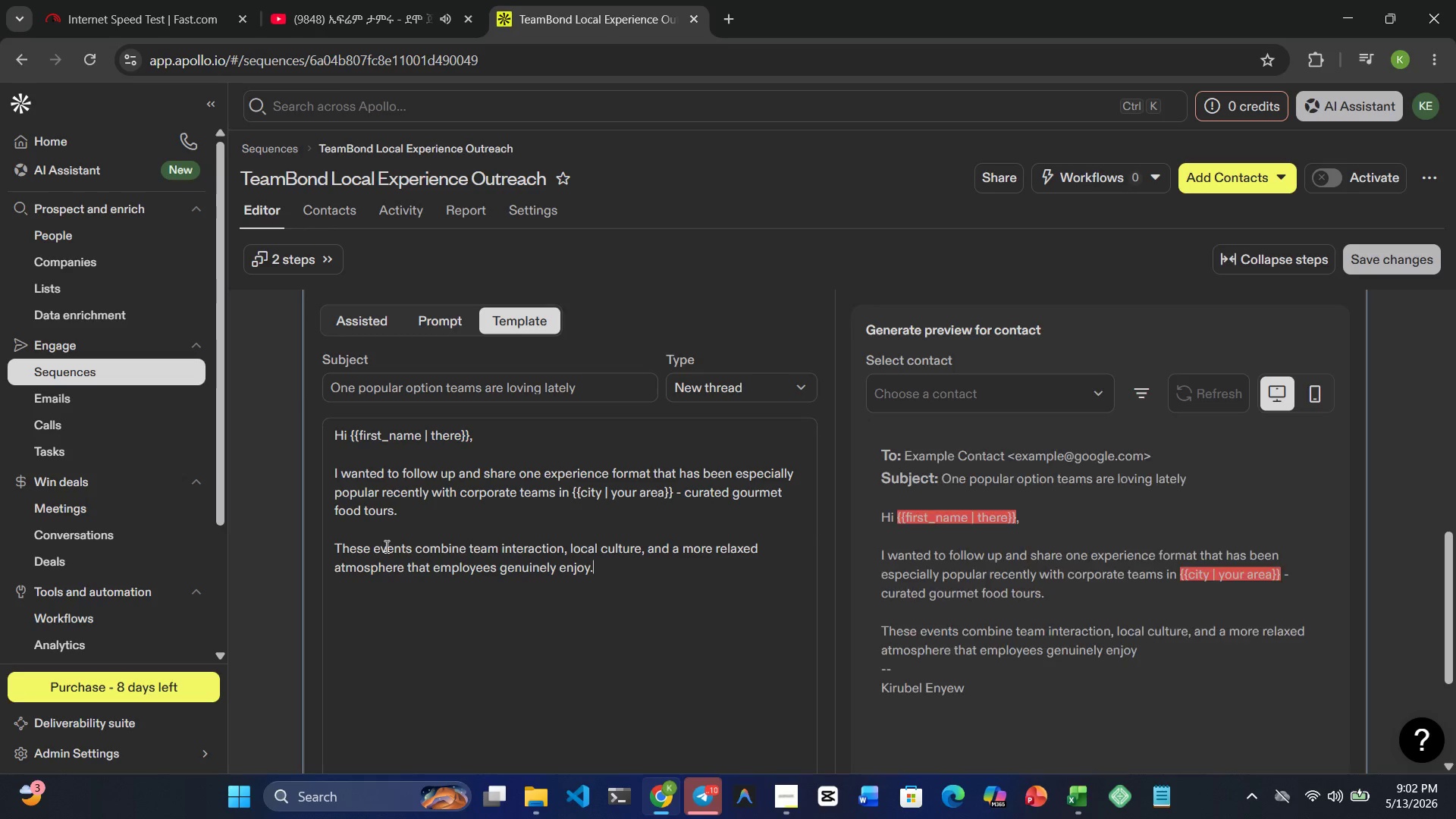 
key(Enter)
 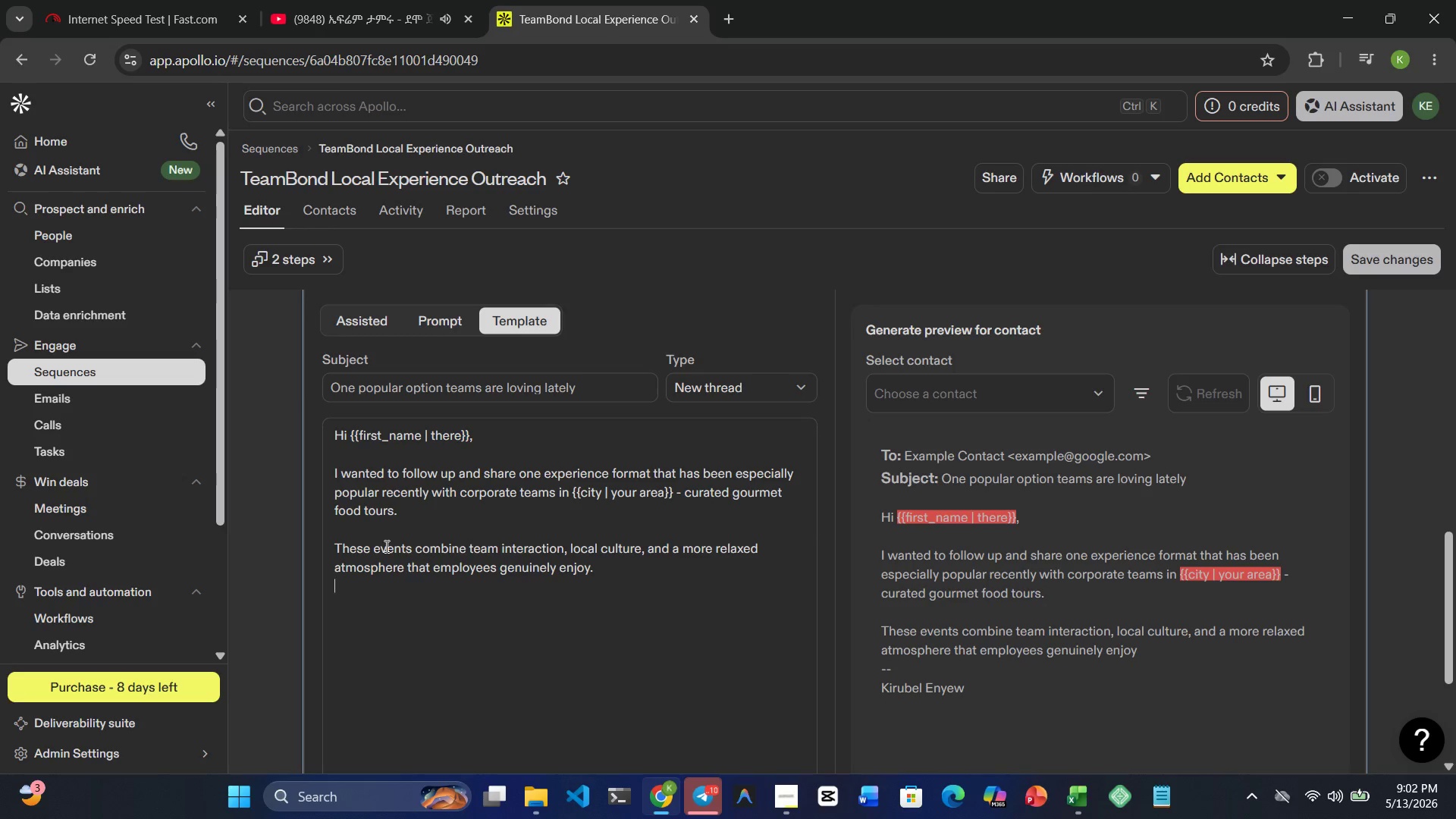 
key(Enter)
 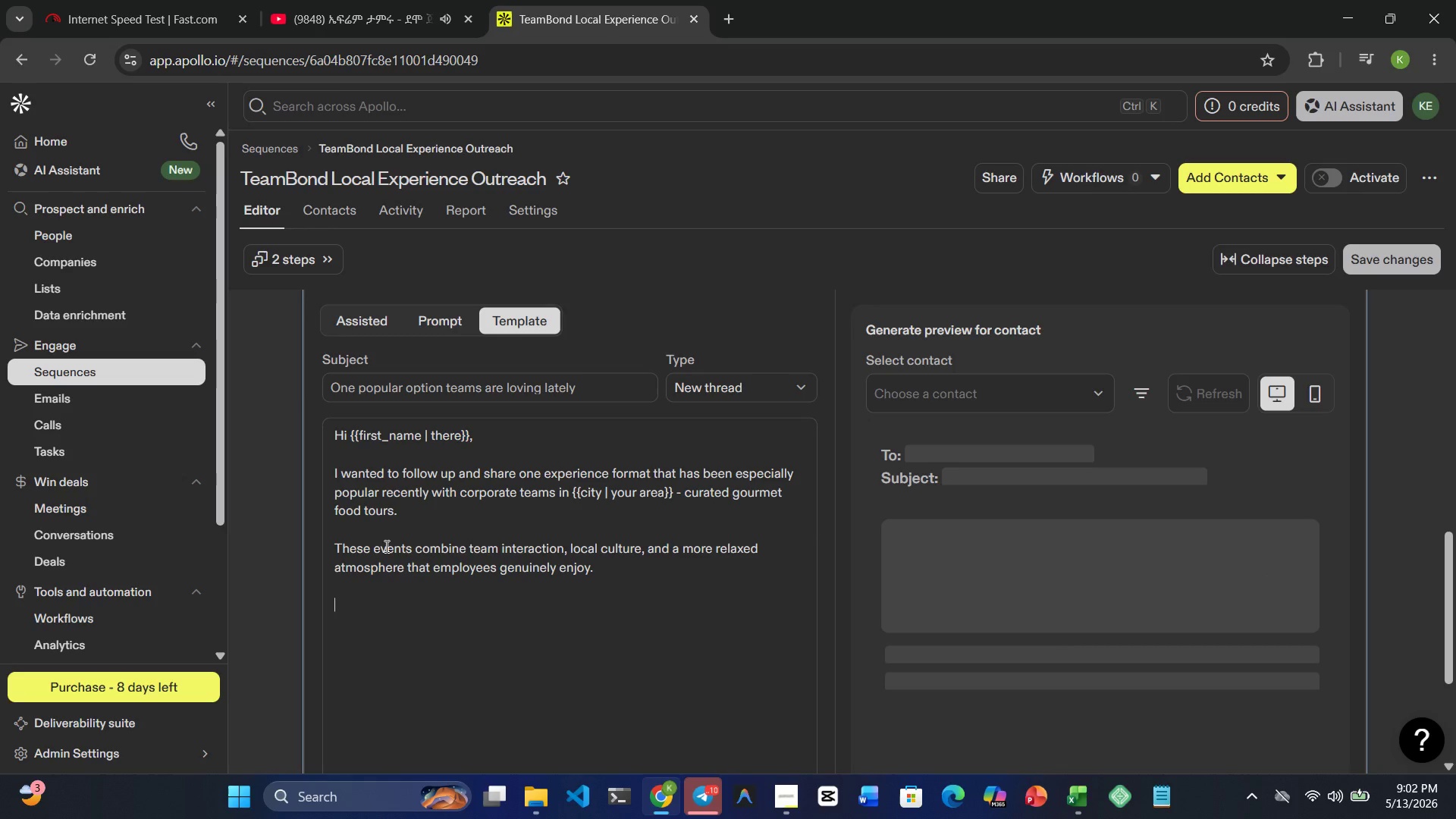 
type(For coma)
key(Backspace)
key(Backspace)
type(mpanies lie )
key(Backspace)
key(Backspace)
type(ke }})
 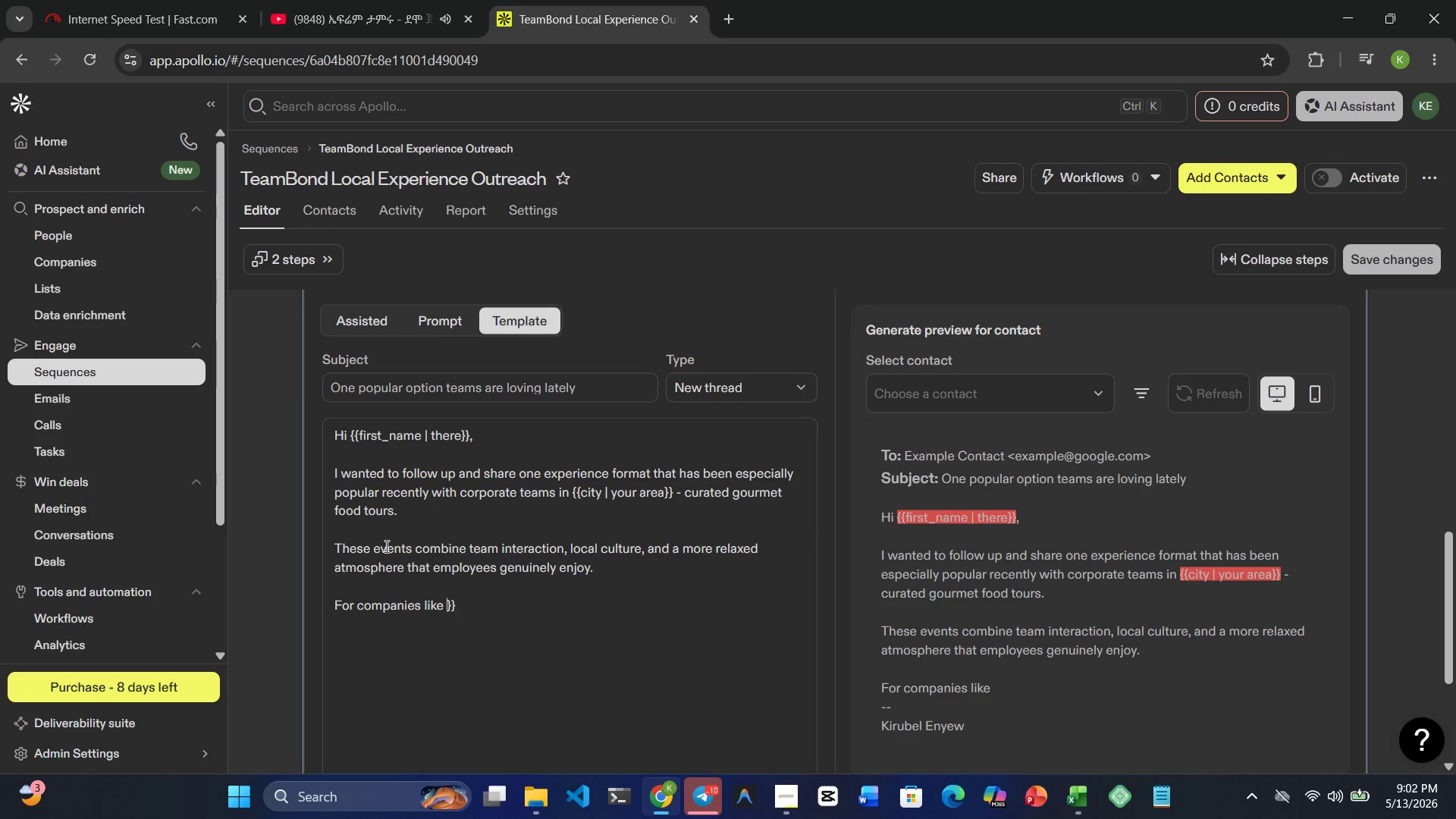 
 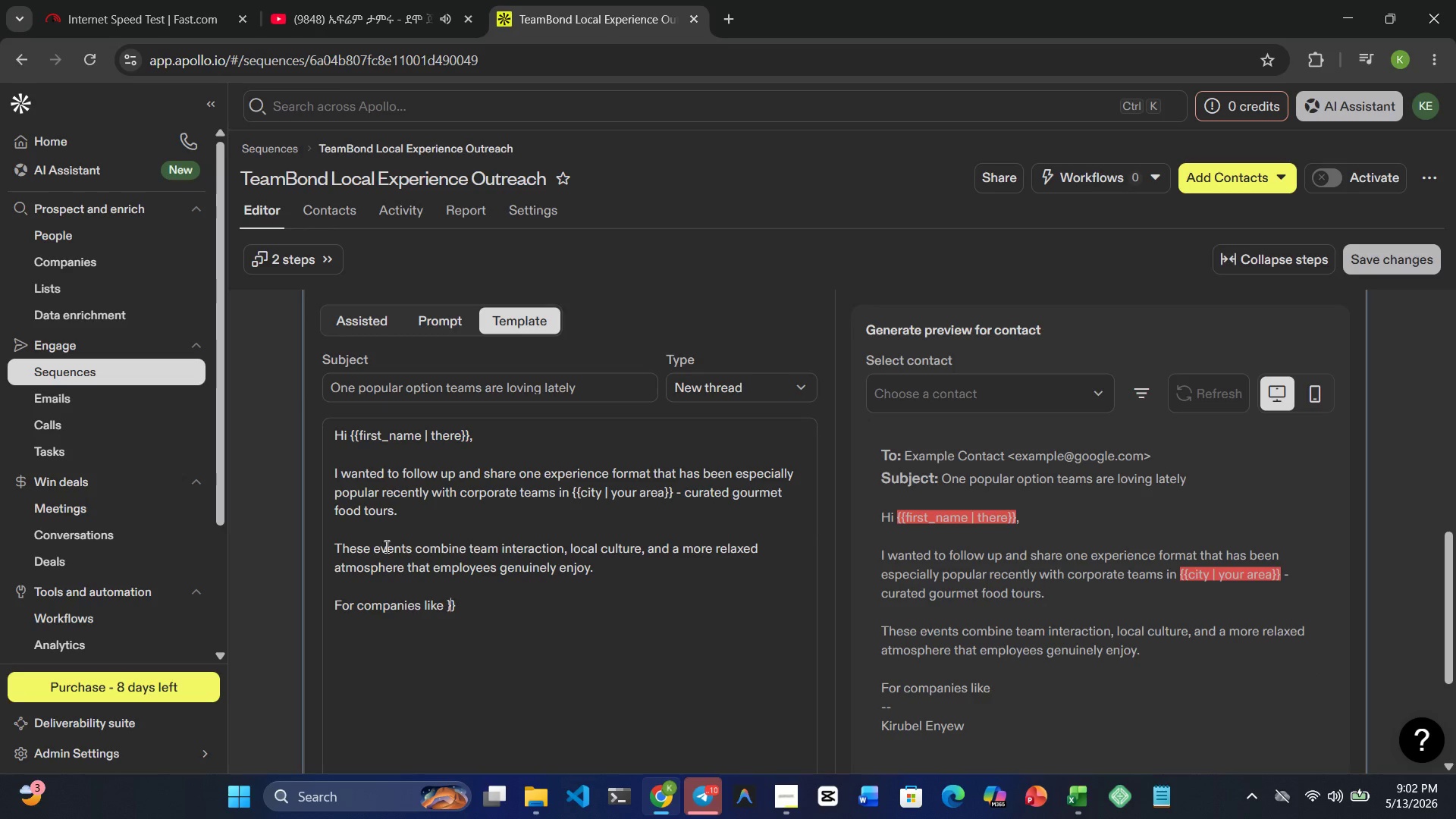 
key(ArrowLeft)
 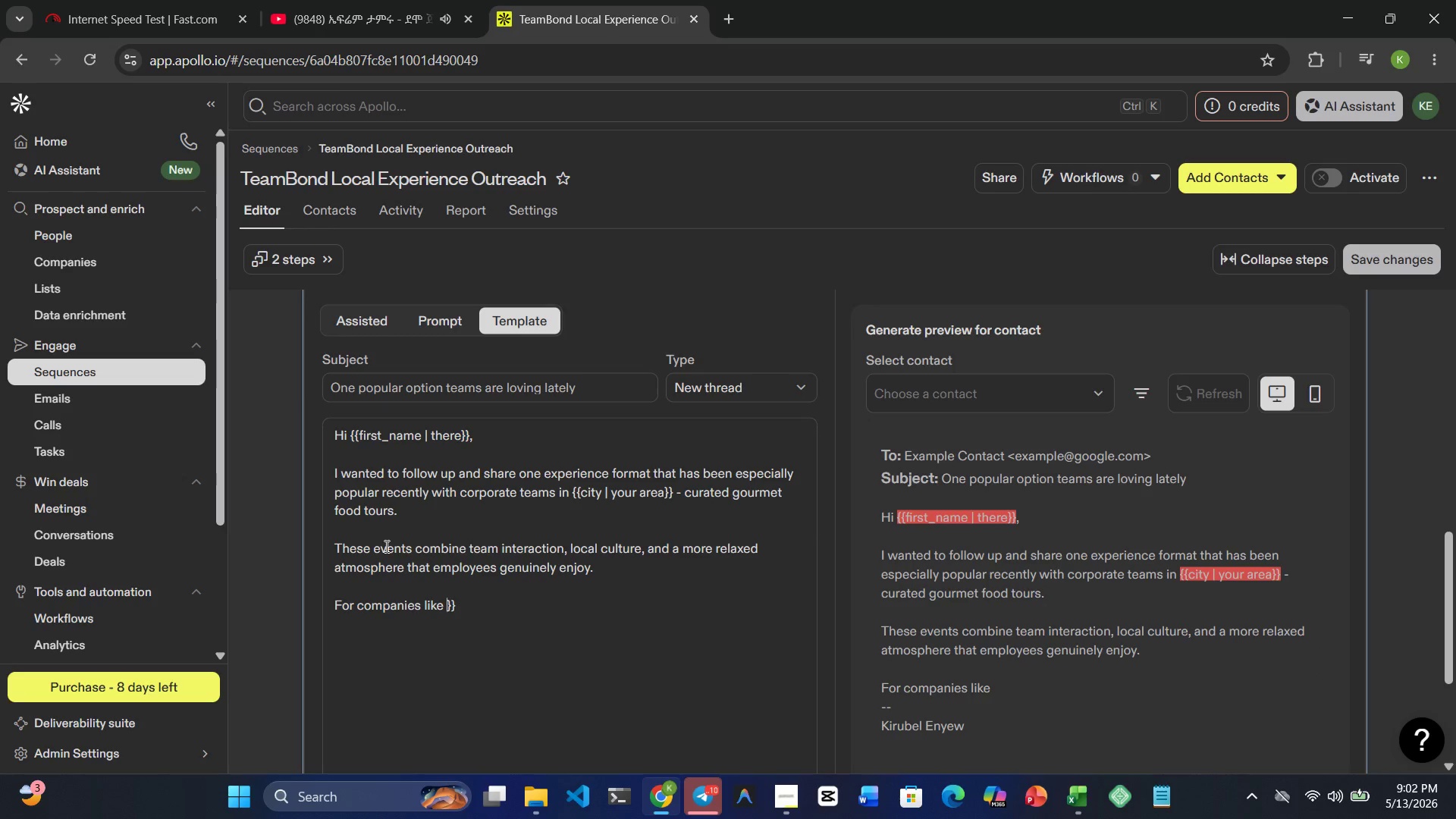 
key(ArrowLeft)
 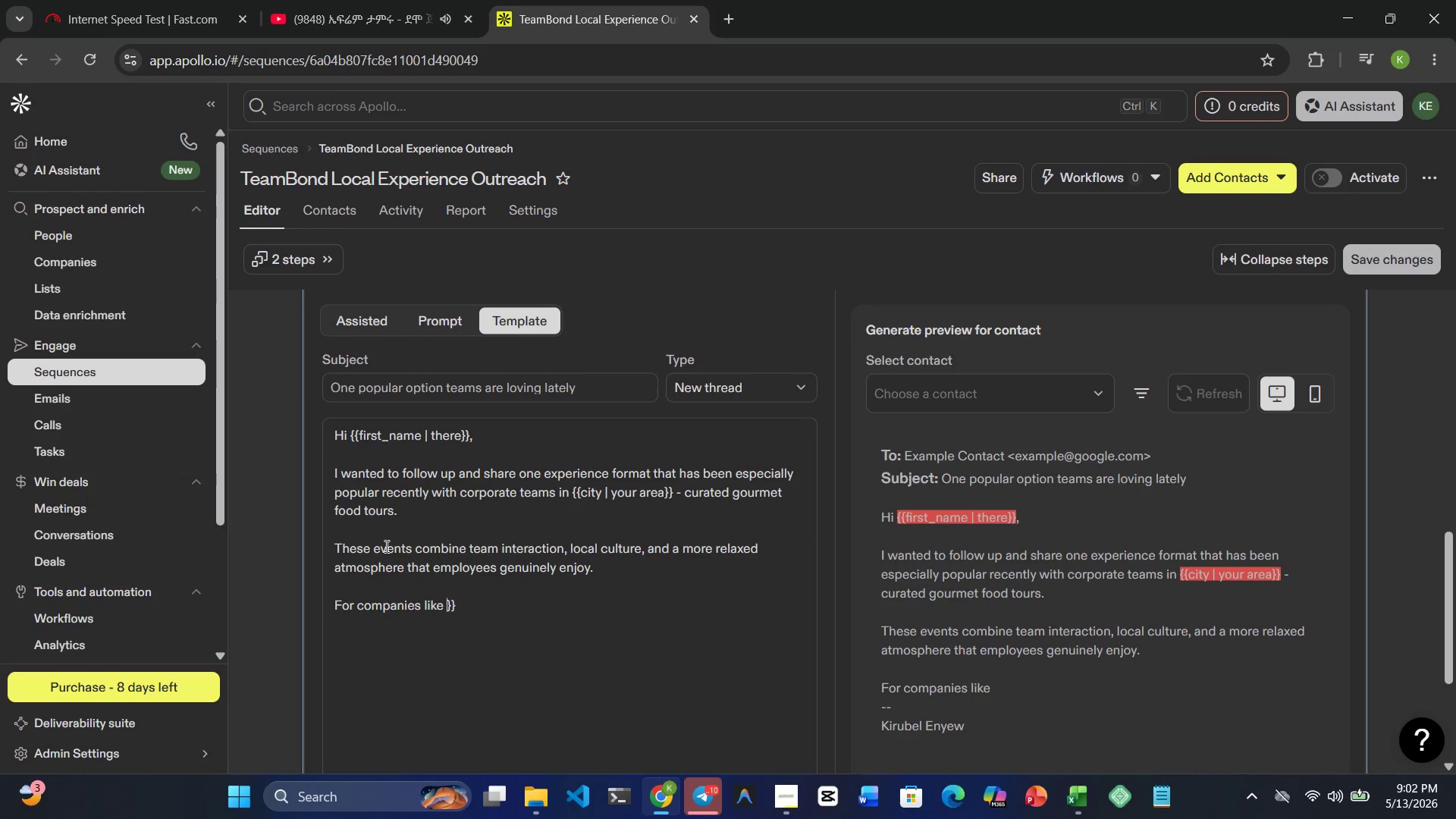 
type({{comapn)
key(Backspace)
key(Backspace)
key(Backspace)
key(Backspace)
key(Backspace)
type(ompany_name | yours)
 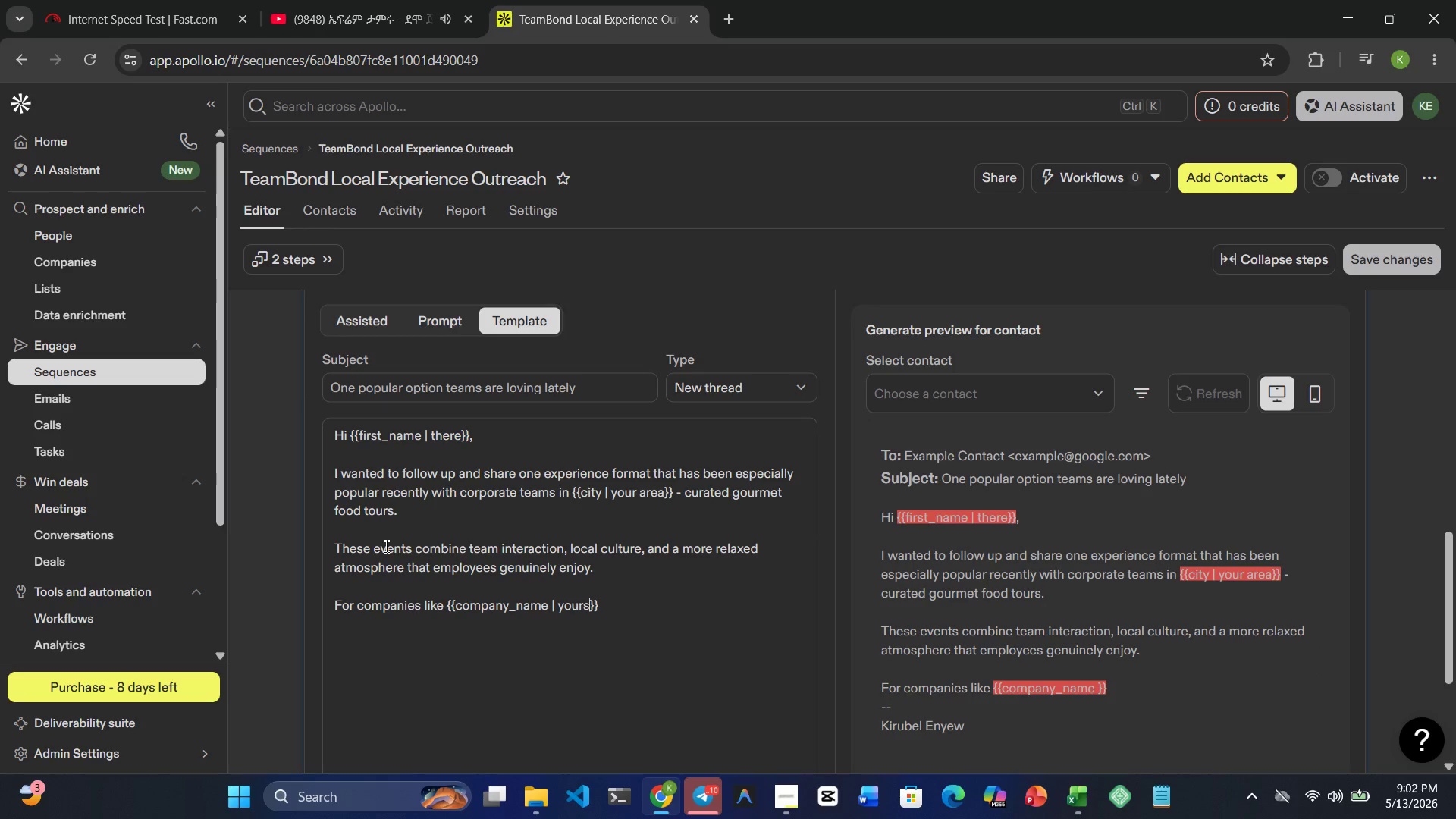 
key(ArrowRight)
 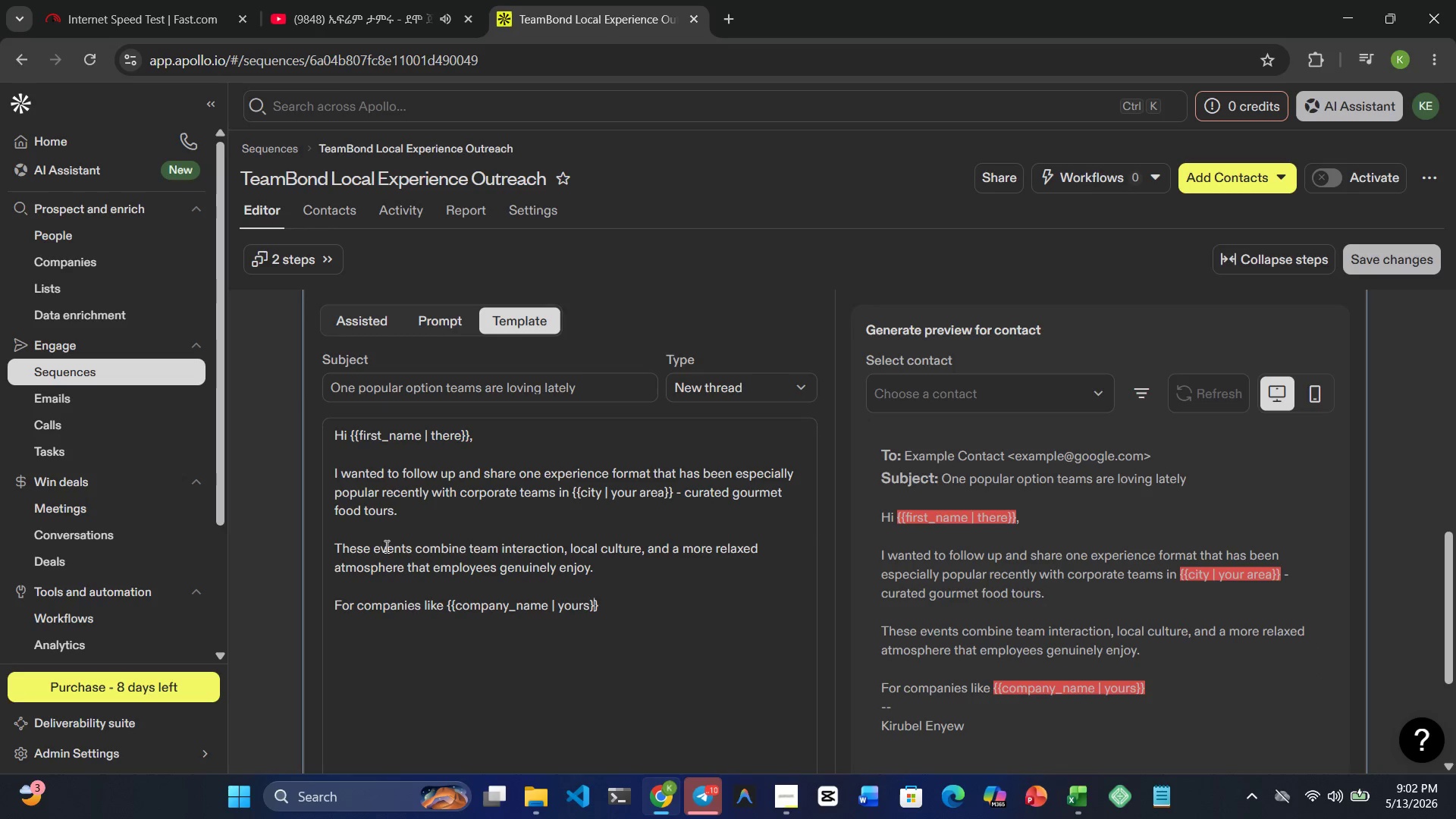 
key(ArrowRight)
 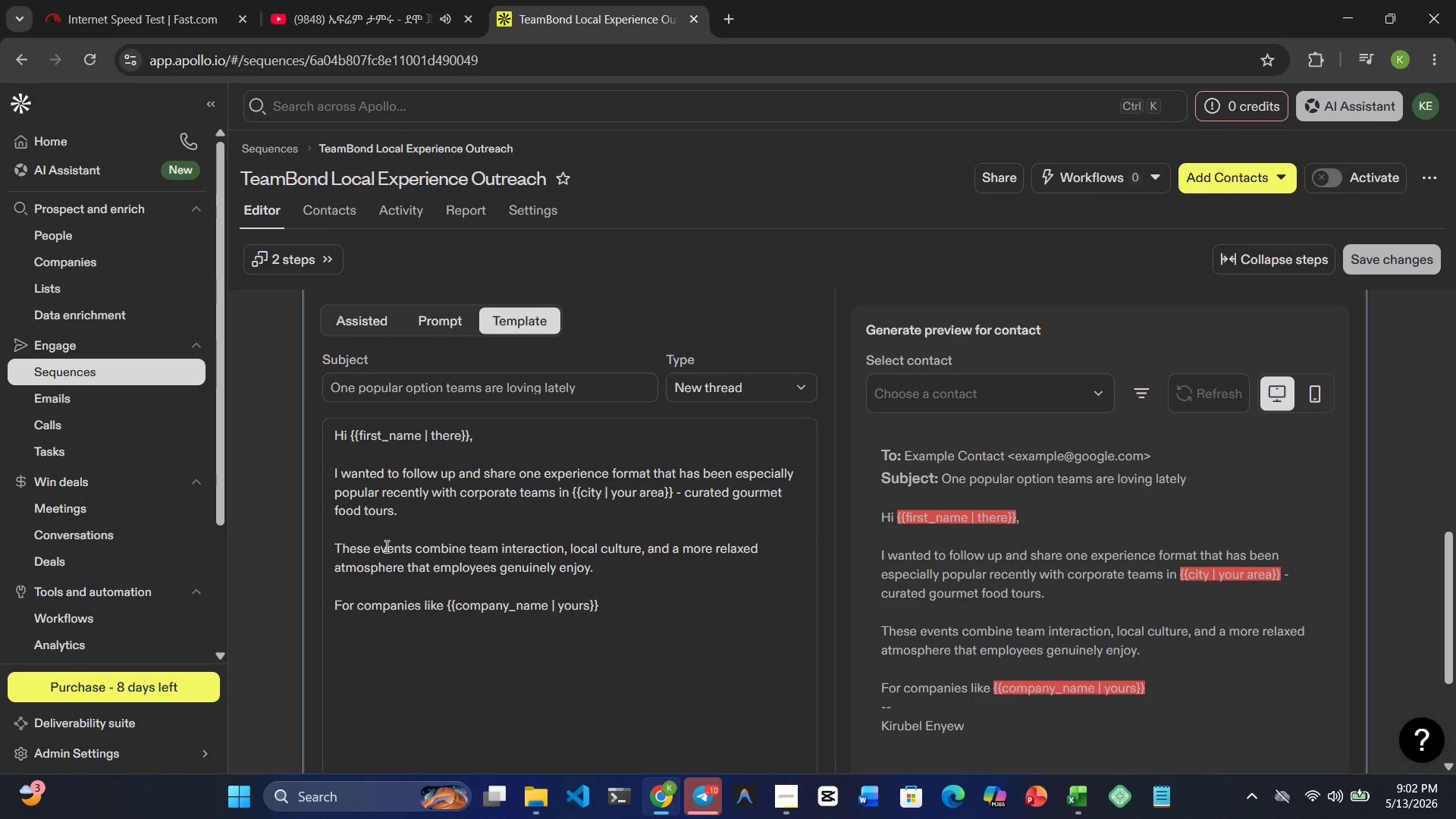 
type(, experiences like this )
 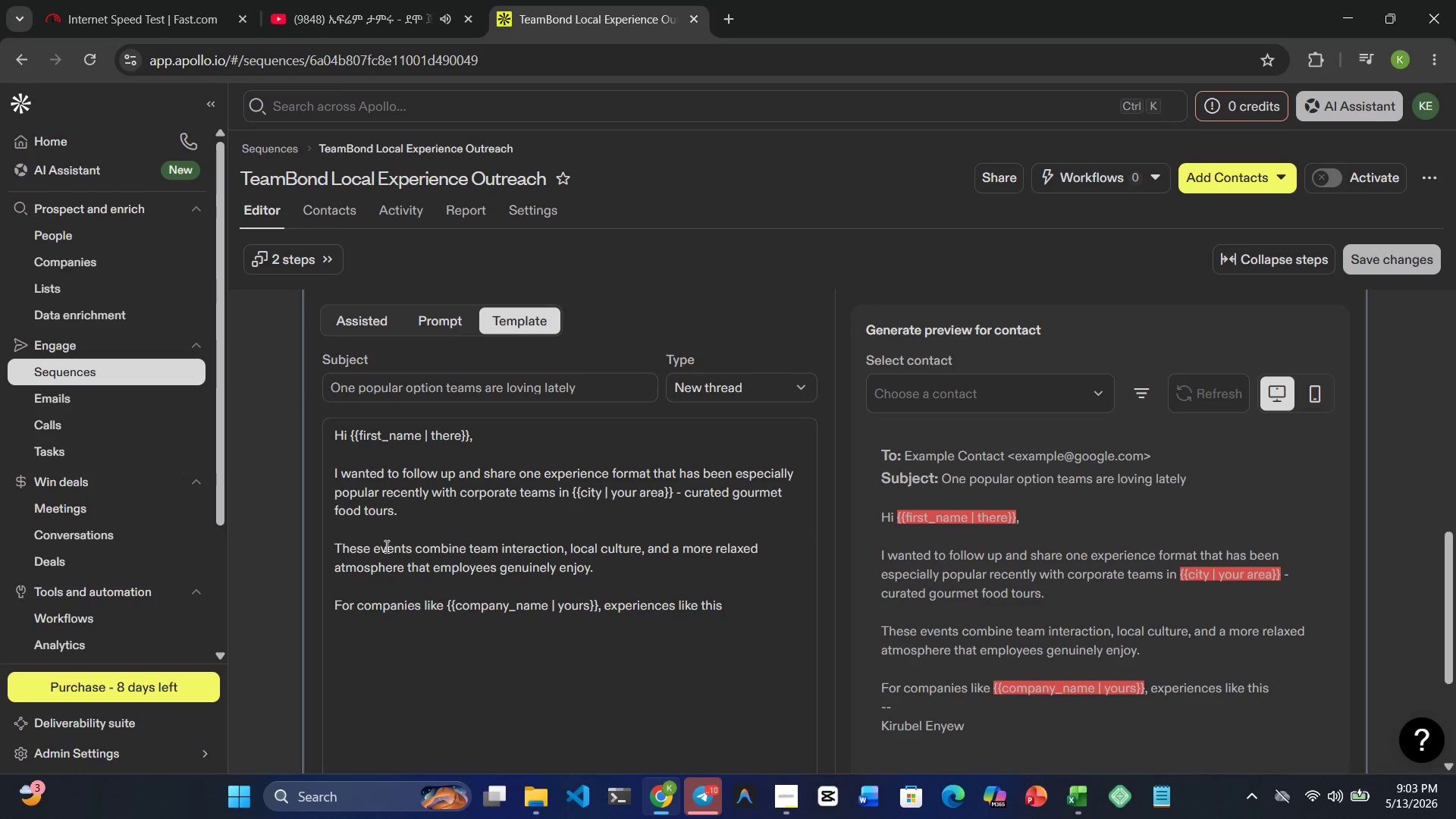 
wait(5.31)
 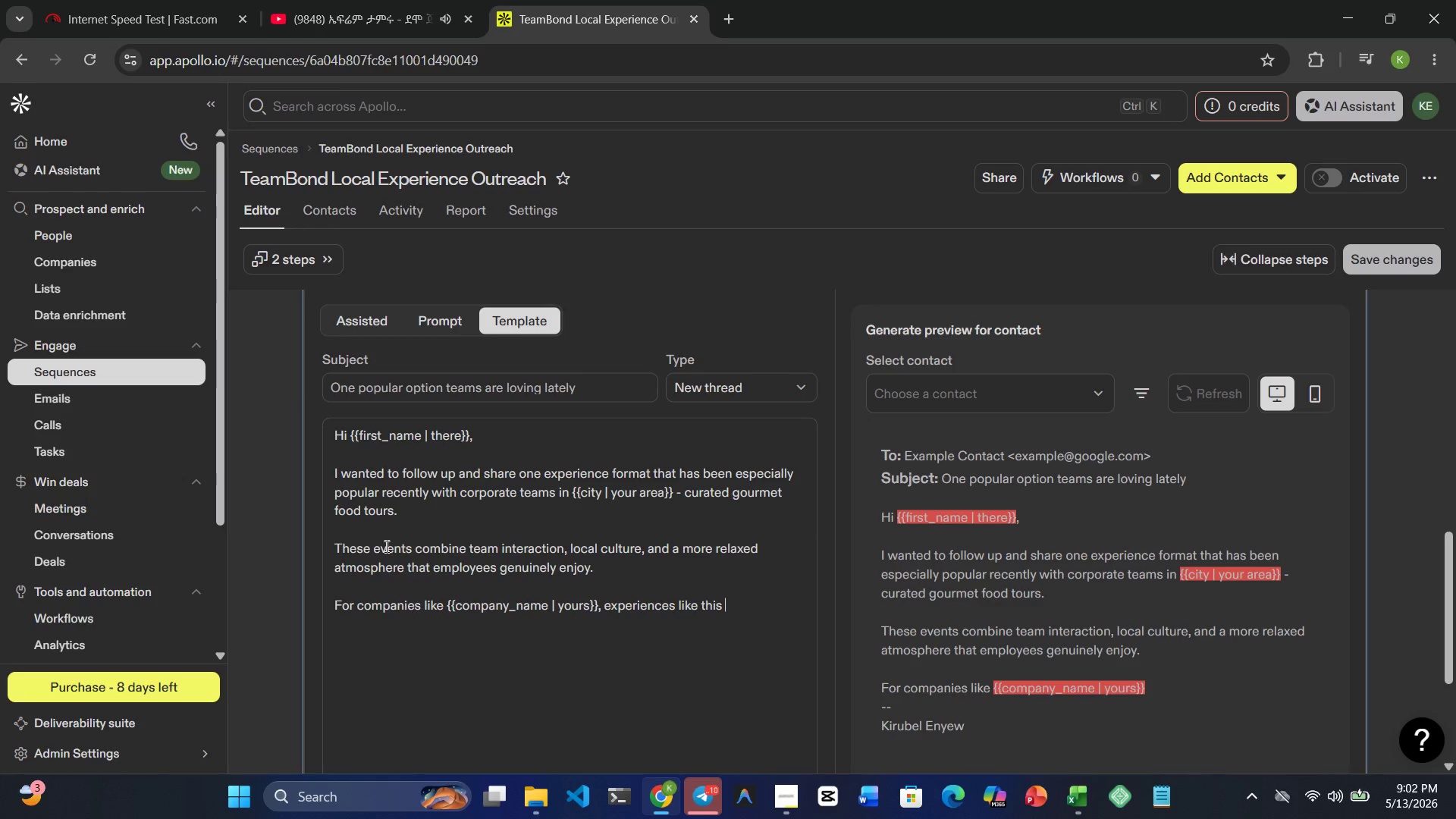 
key(Backspace)
key(Backspace)
key(Backspace)
type(ses )
 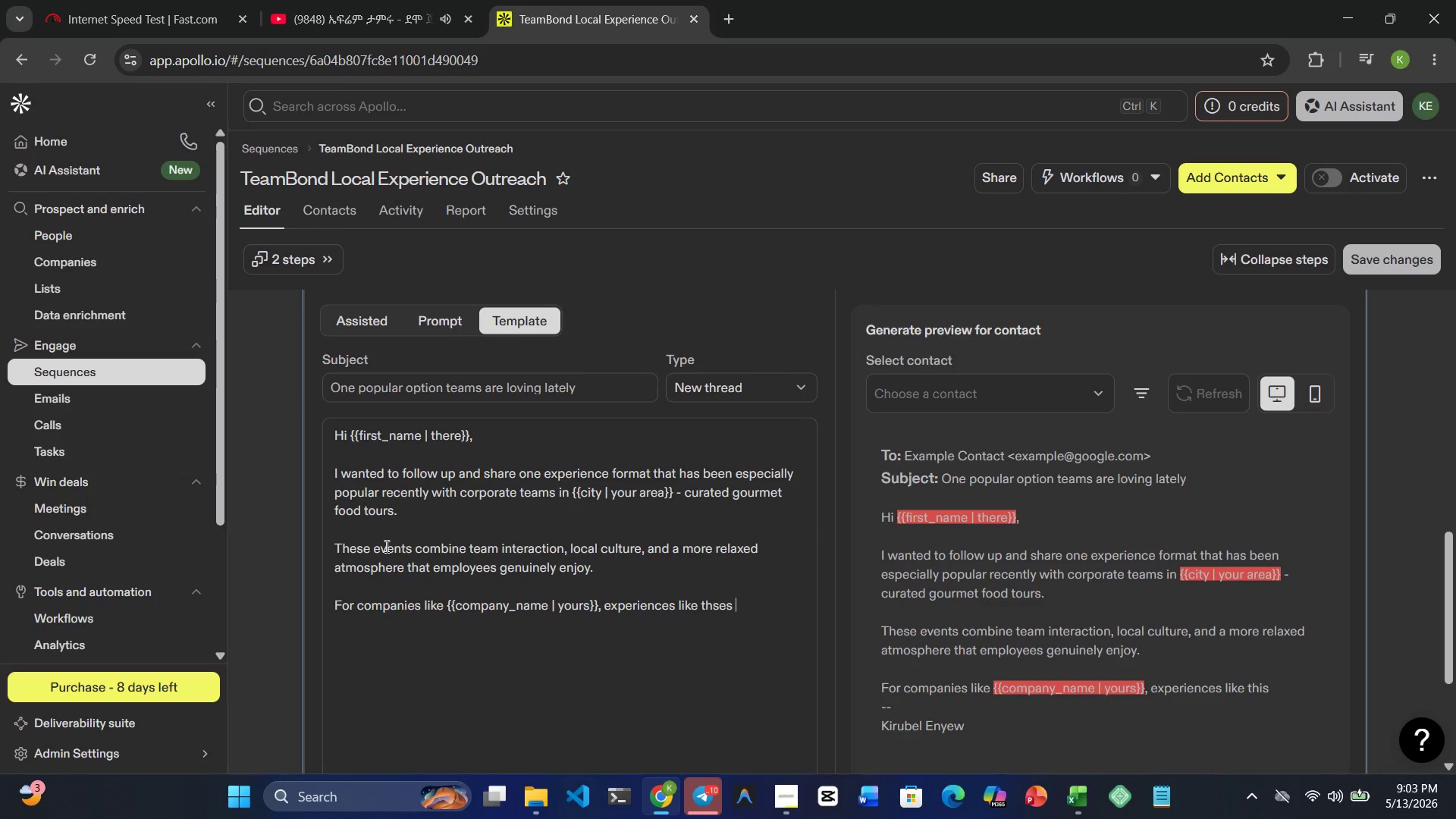 
hold_key(key=Backspace, duration=0.62)
 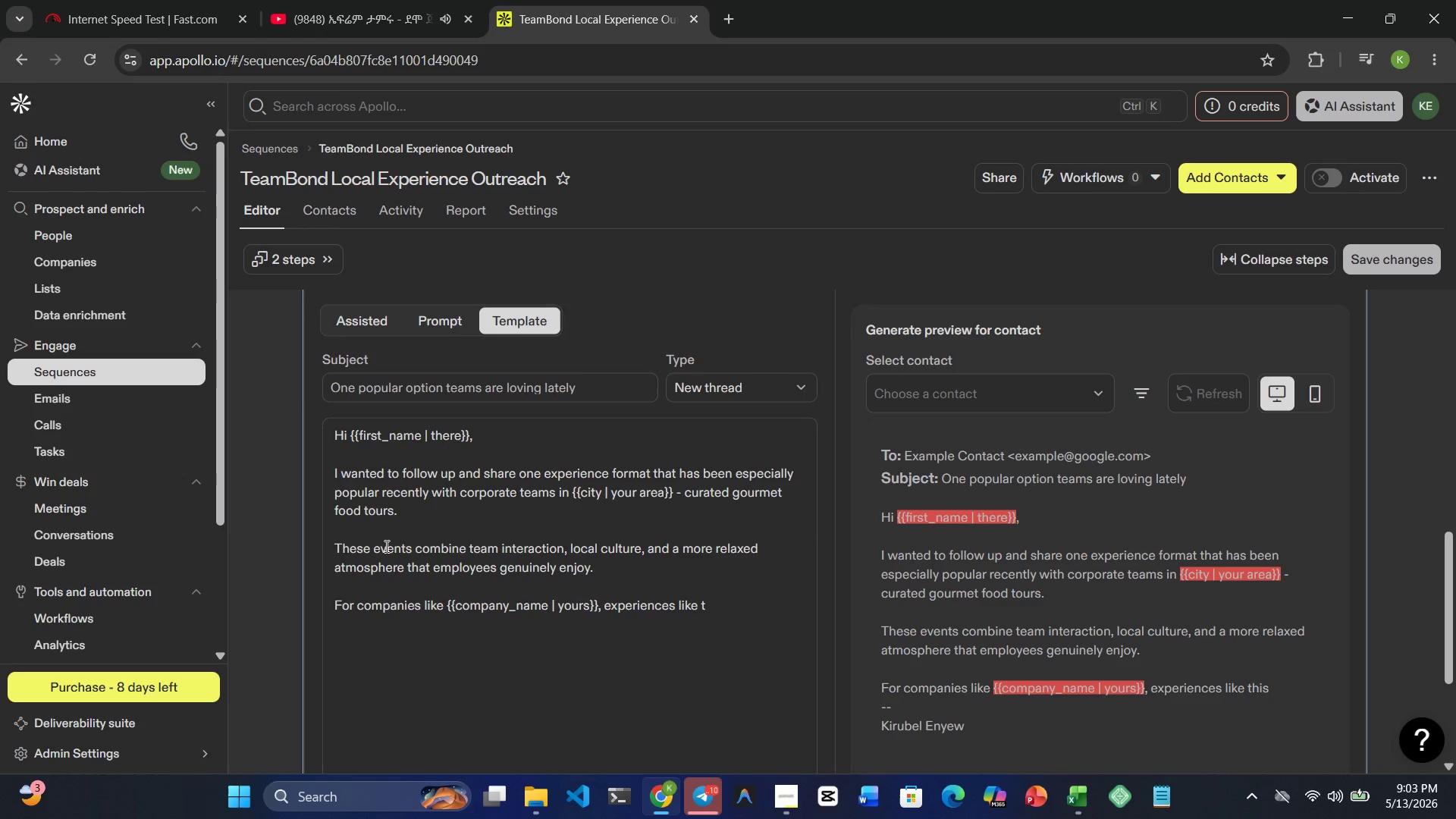 
type(heses)
key(Backspace)
 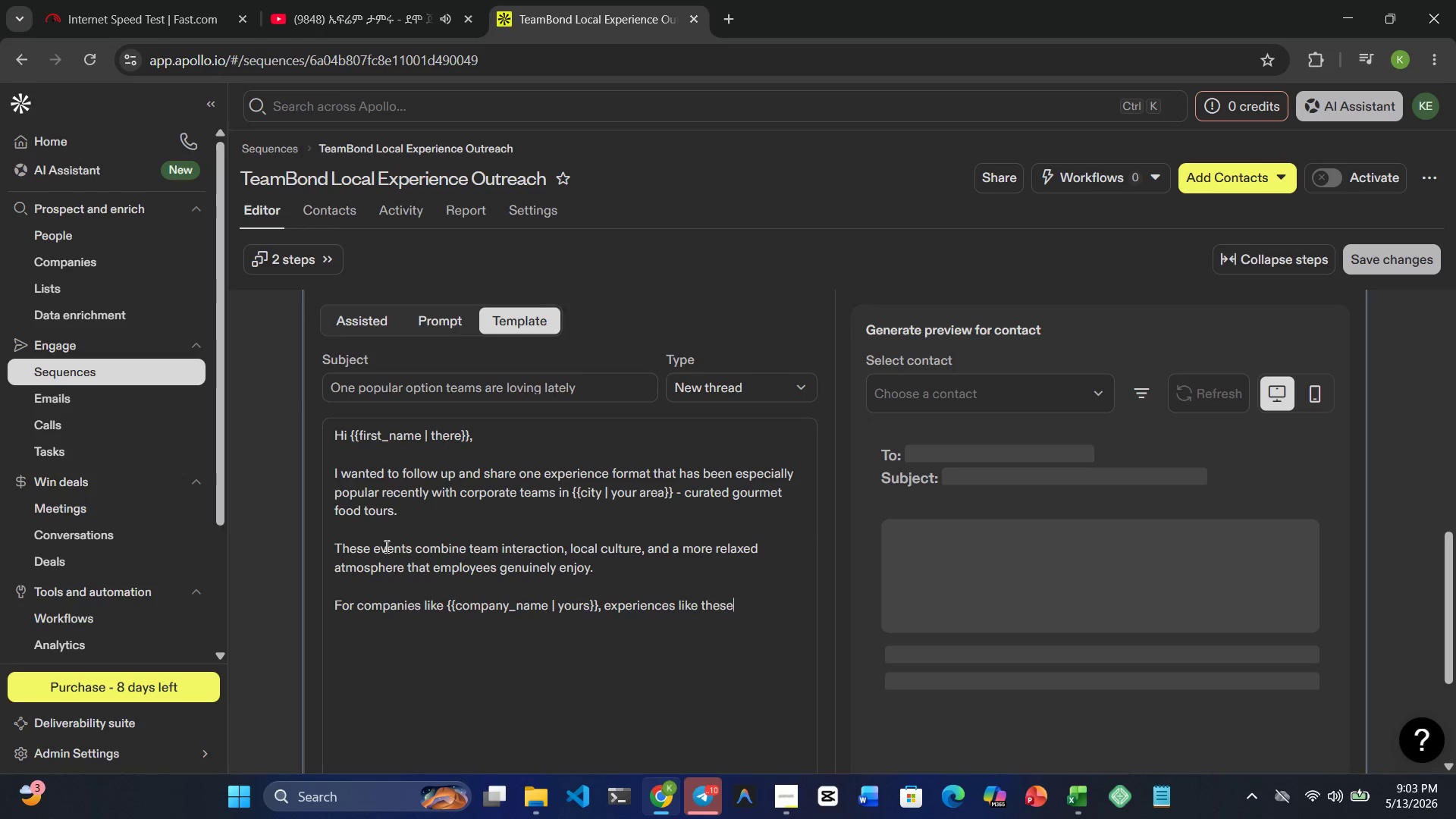 
type( often work well for )
key(Backspace)
type(:)
 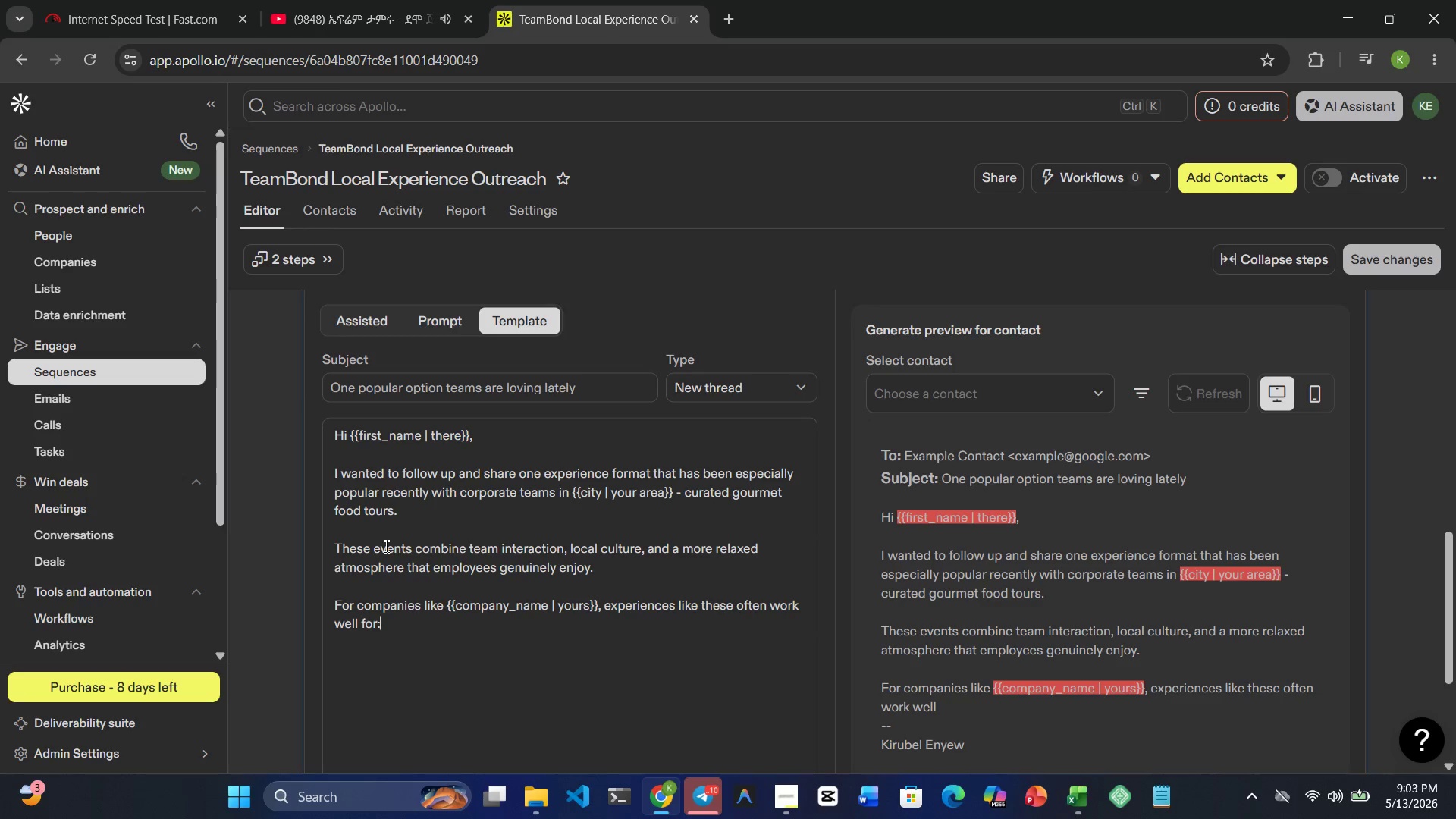 
key(Enter)
 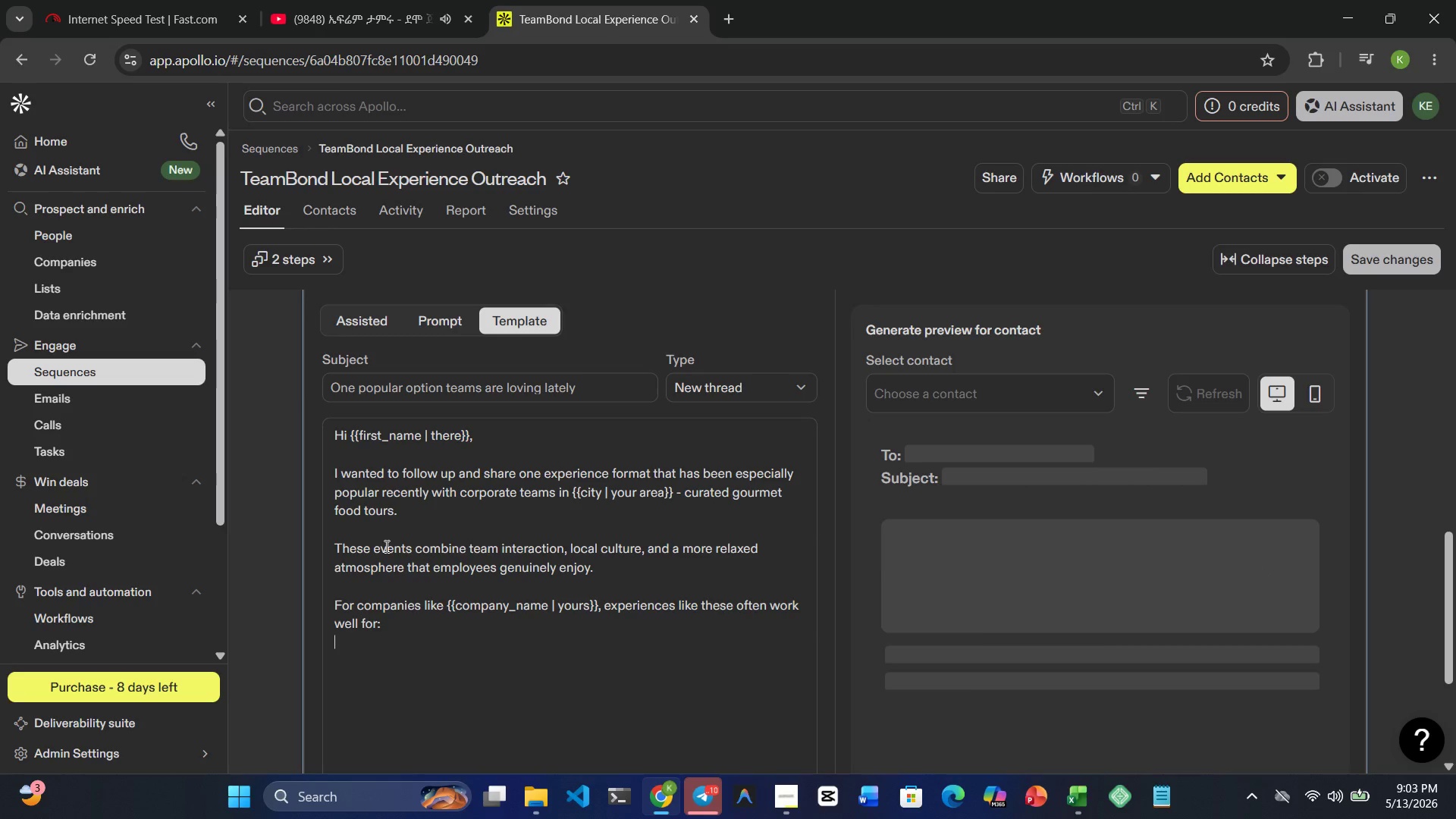 
key(Minus)
 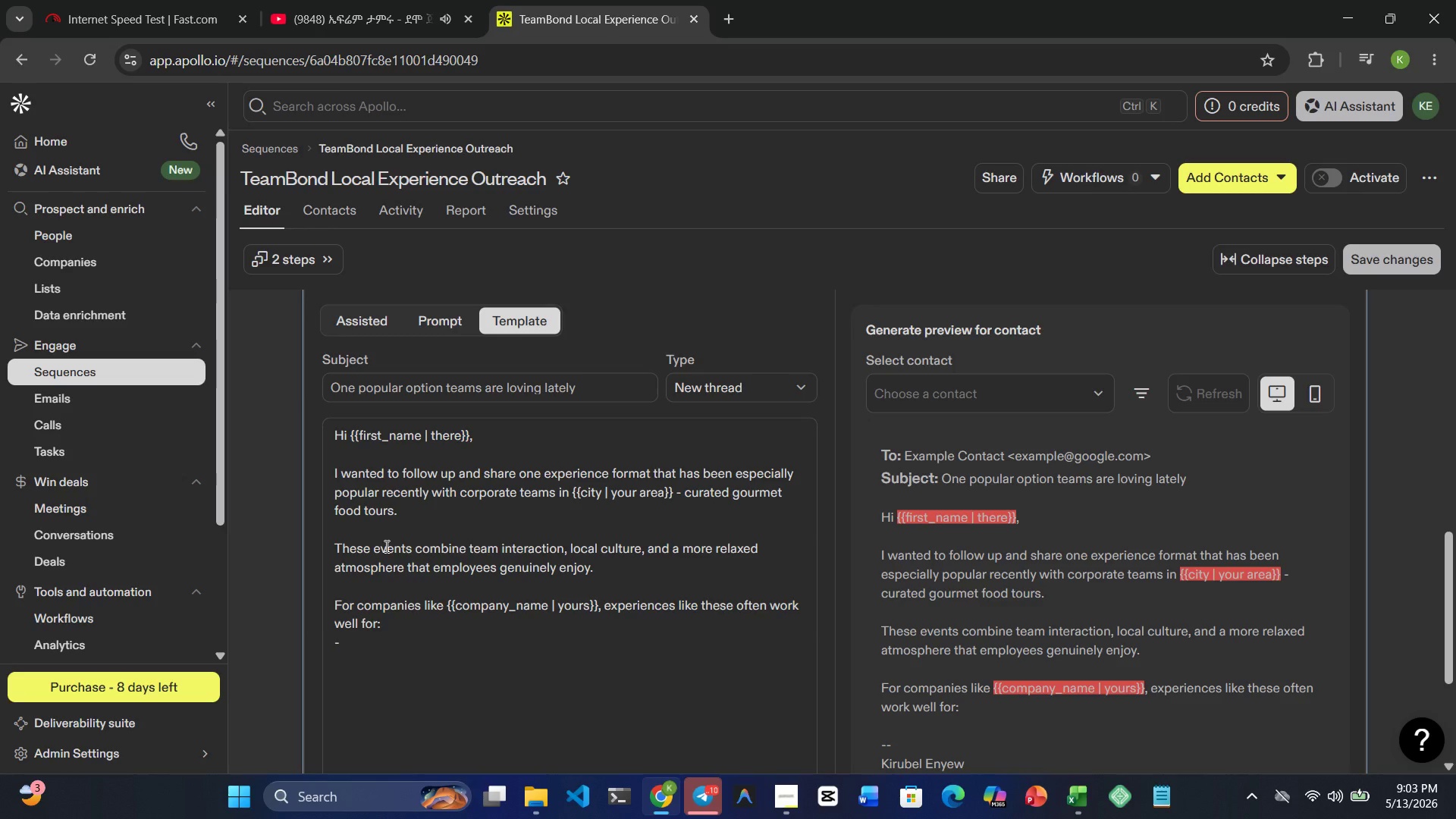 
key(Tab)
 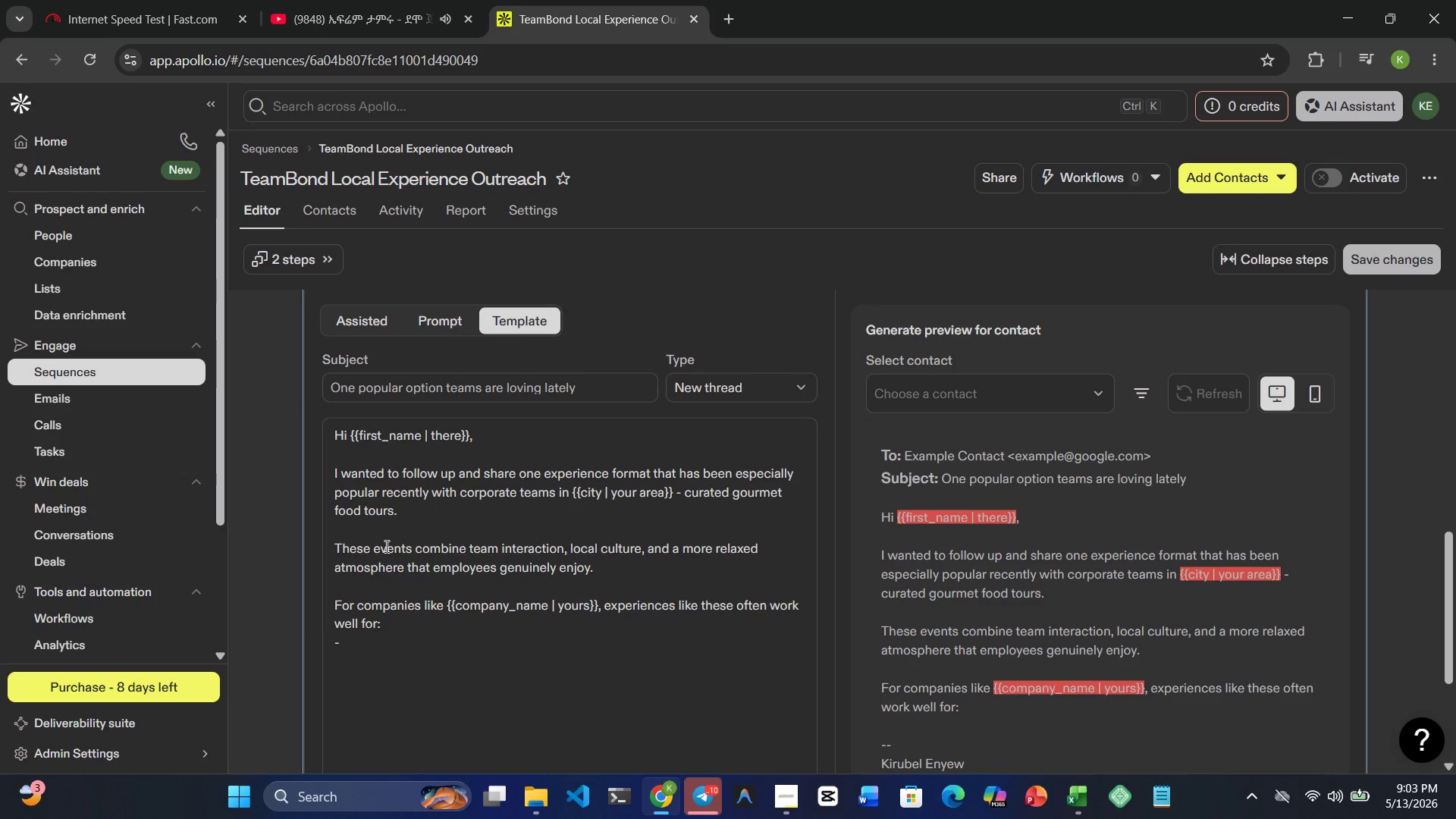 
key(Space)
 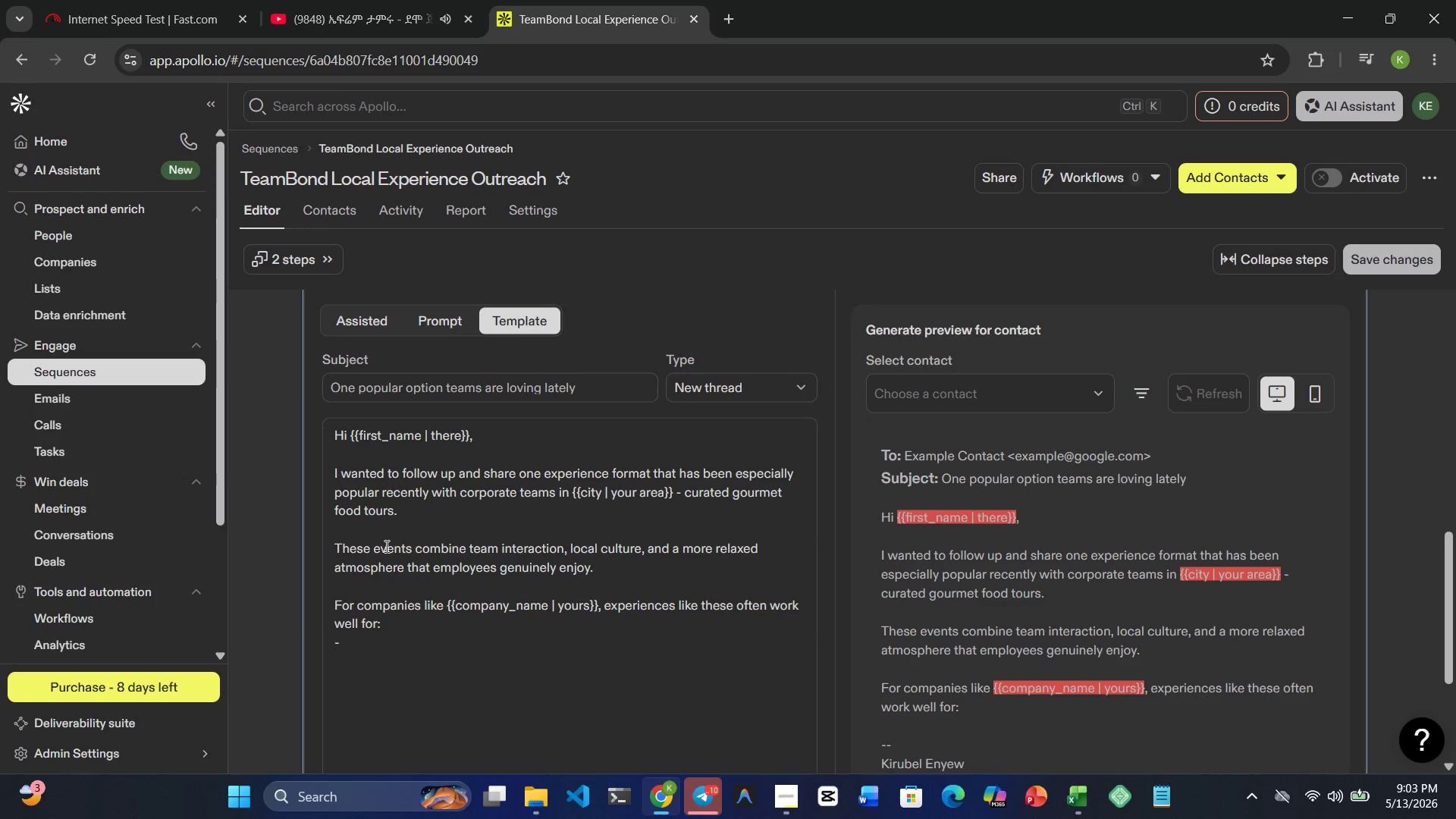 
key(Backspace)
 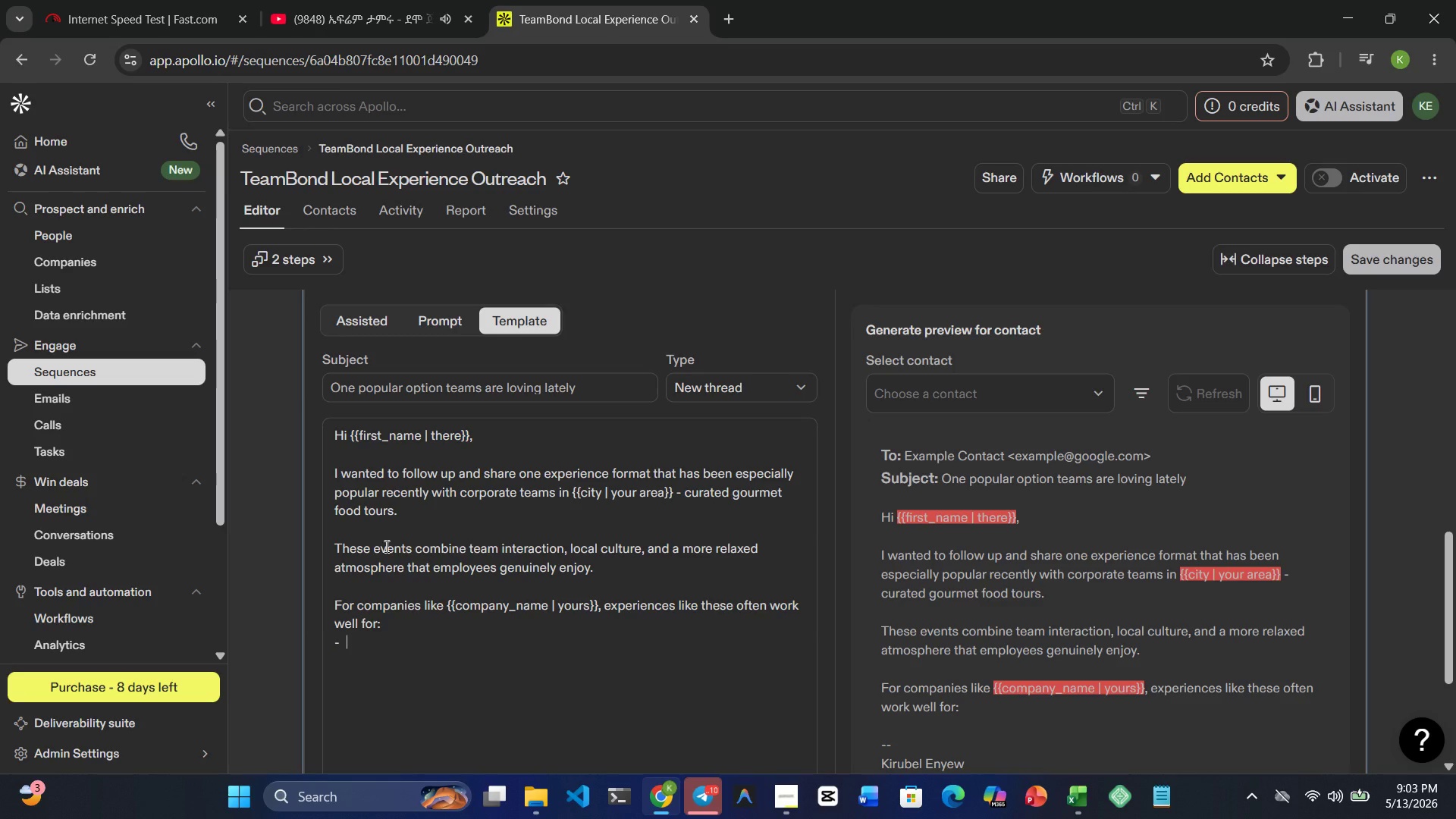 
key(Backspace)
 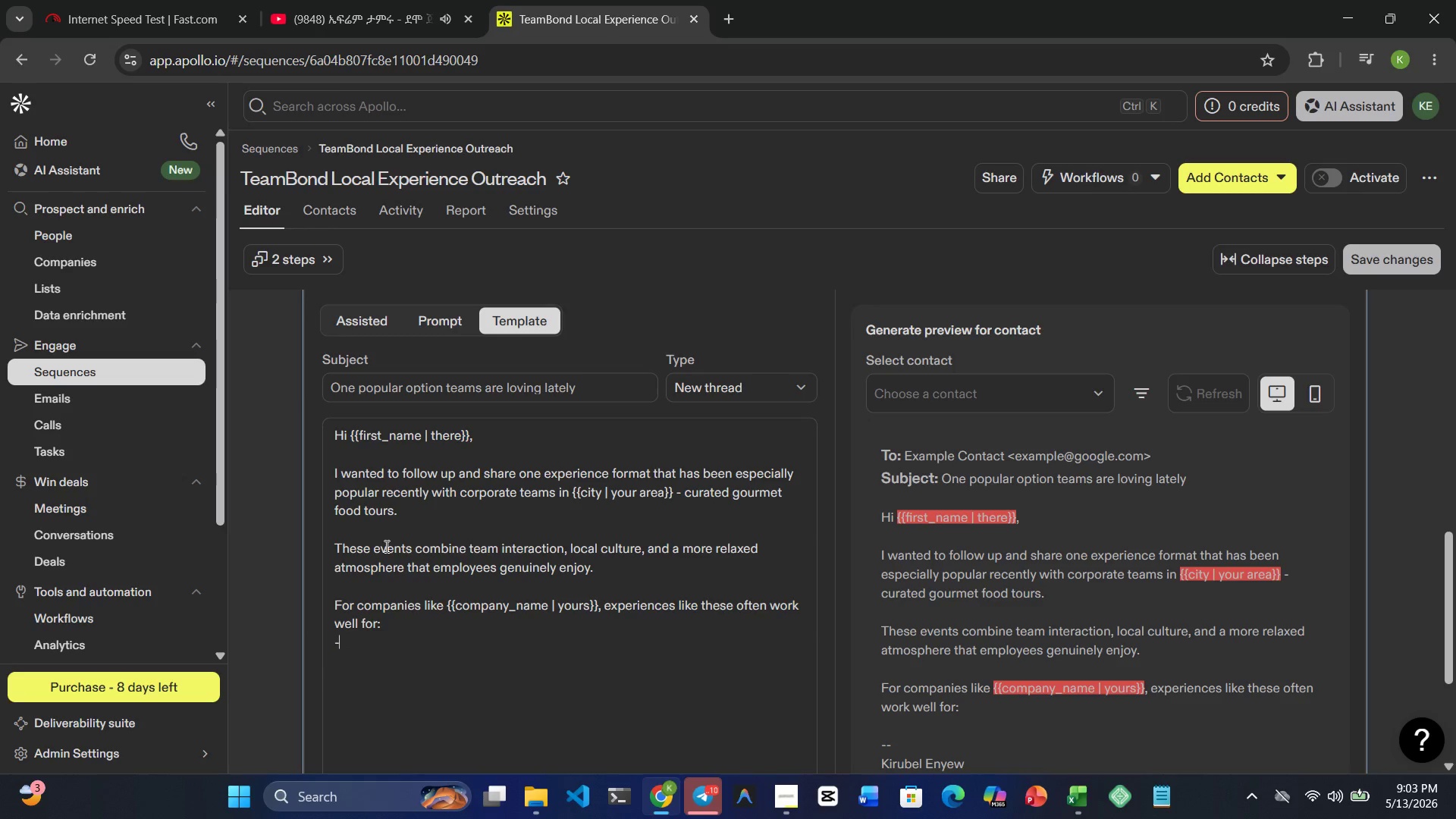 
key(Space)
 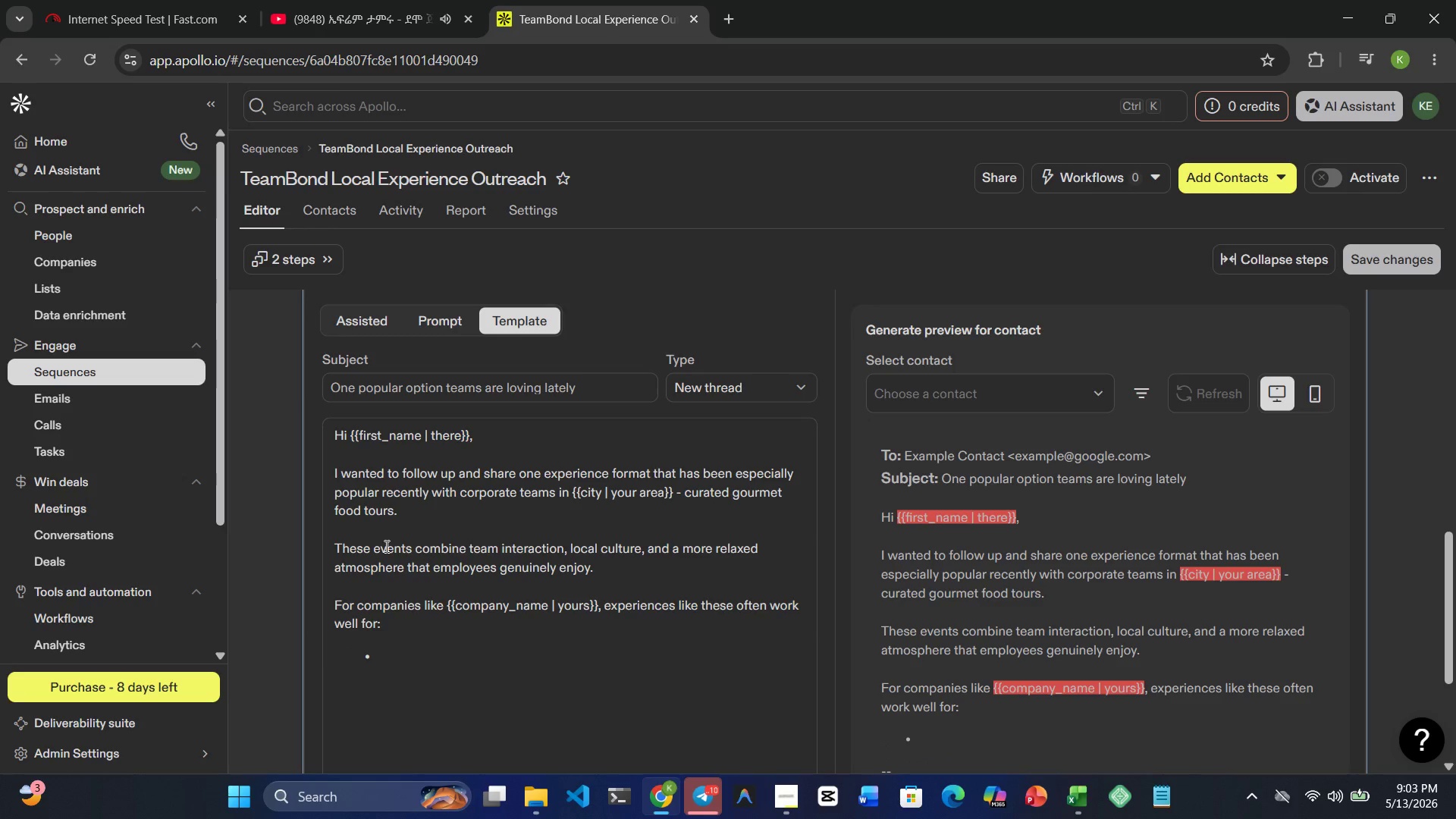 
type(employee appreciation)
 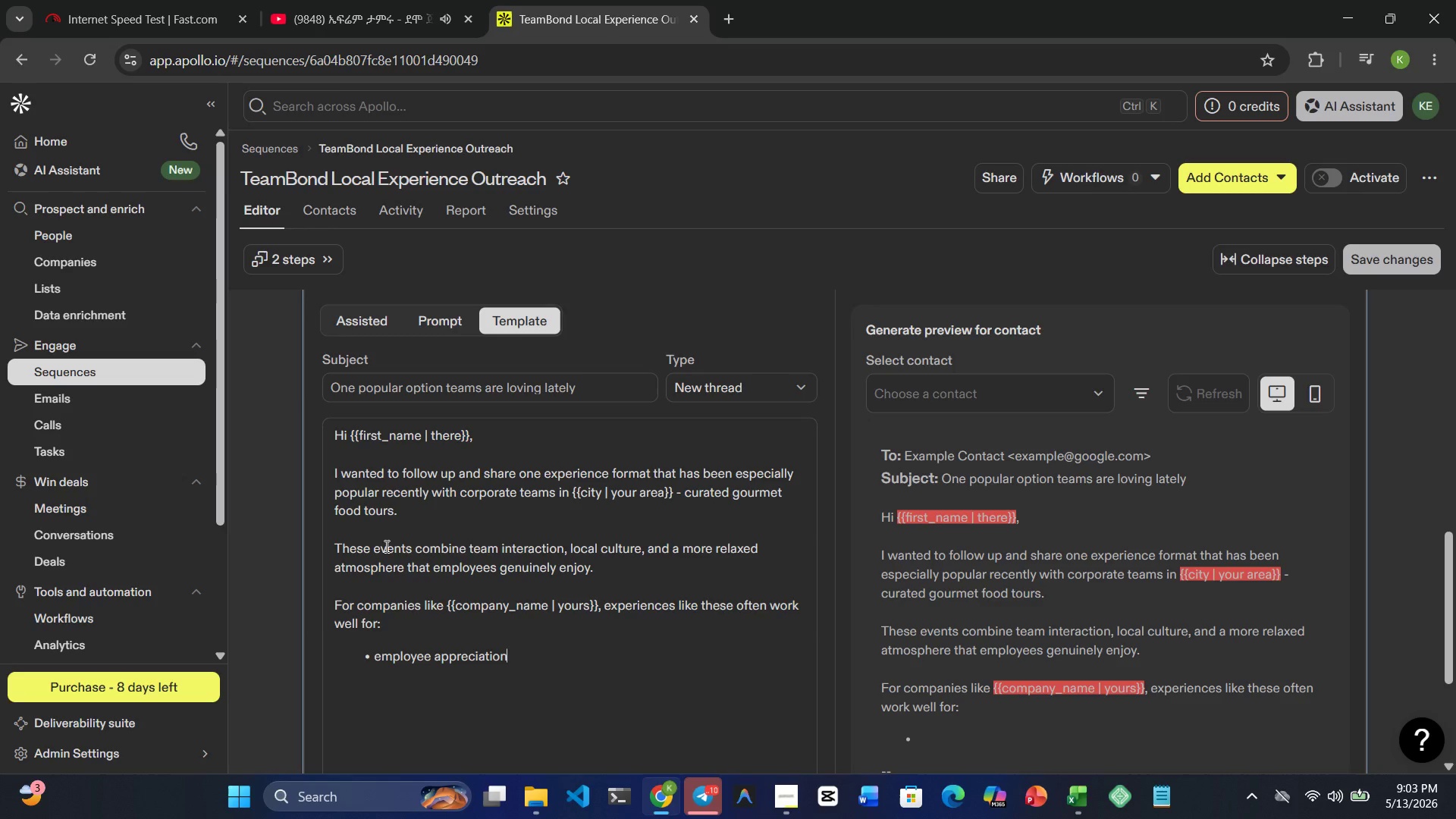 
key(Enter)
 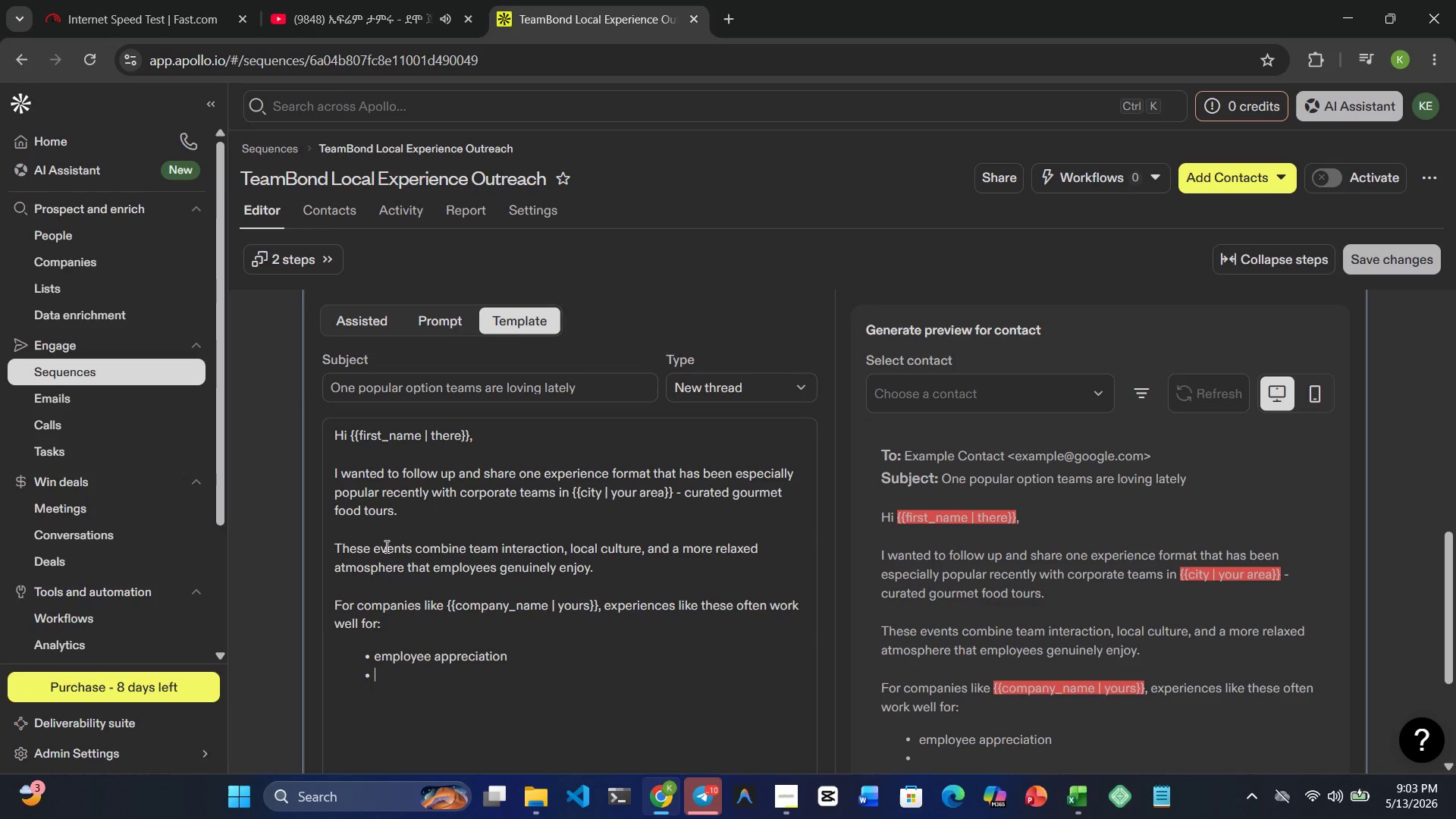 
type(team bonding )
 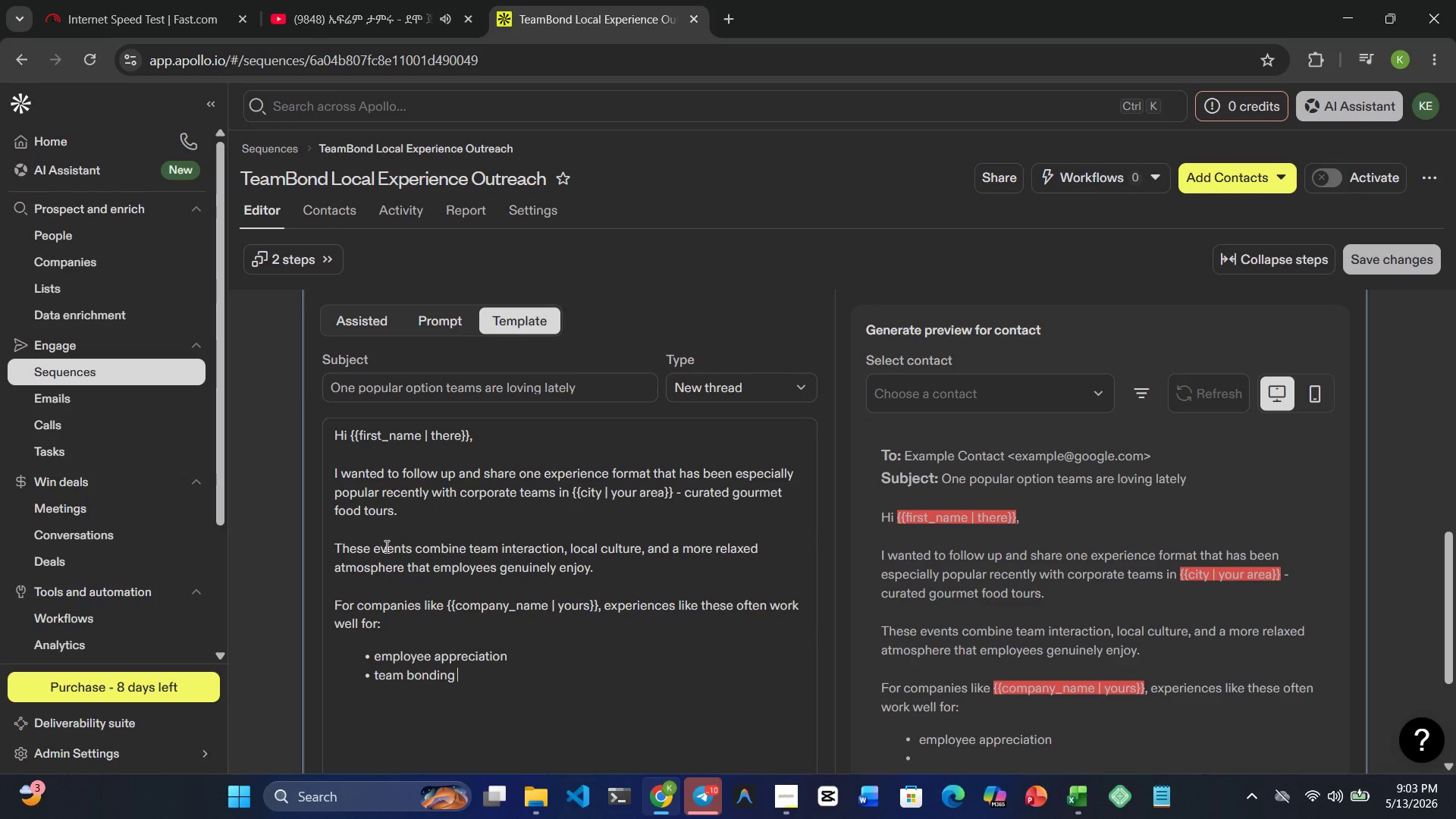 
key(Enter)
 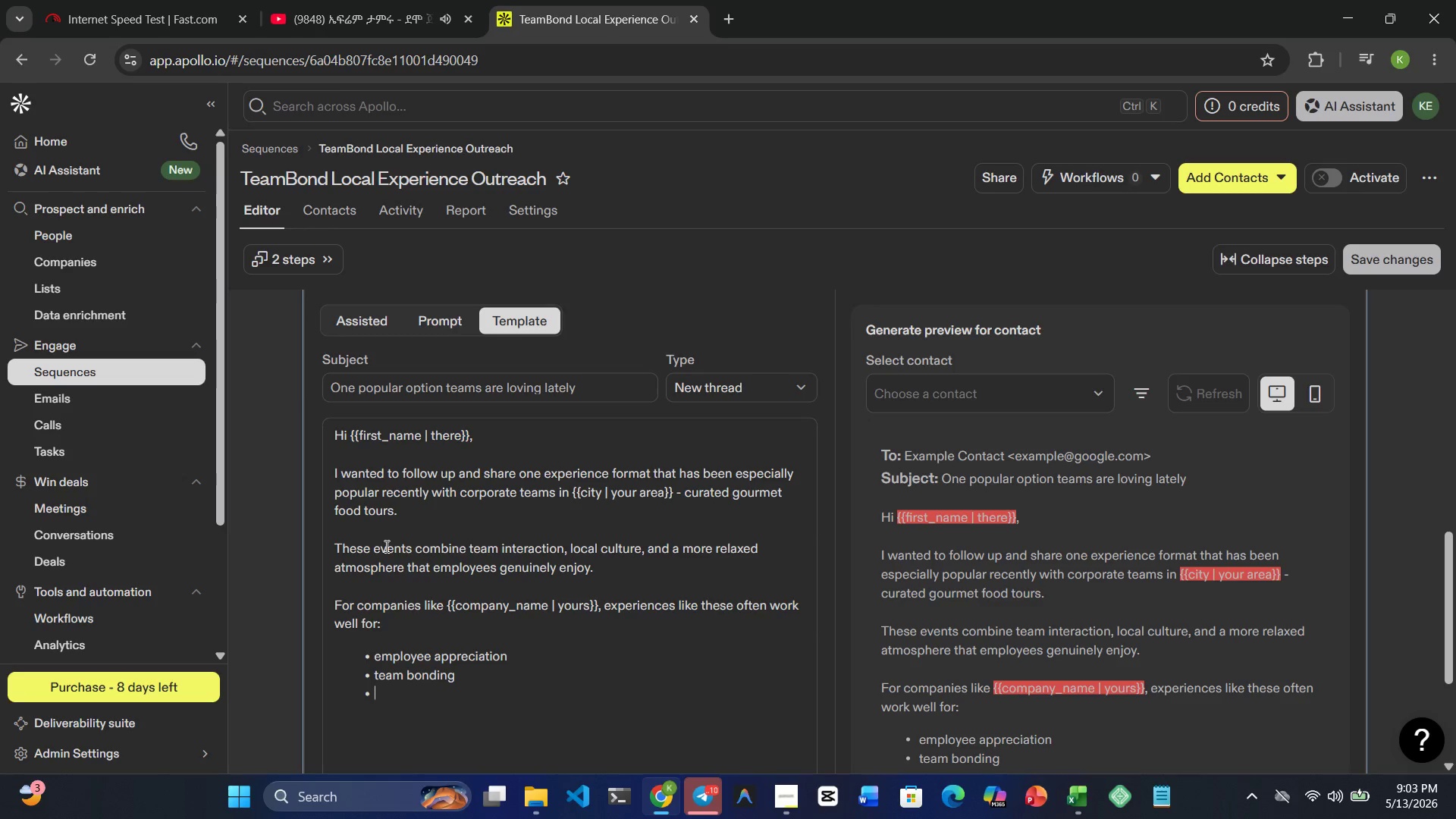 
type(onboarding events)
 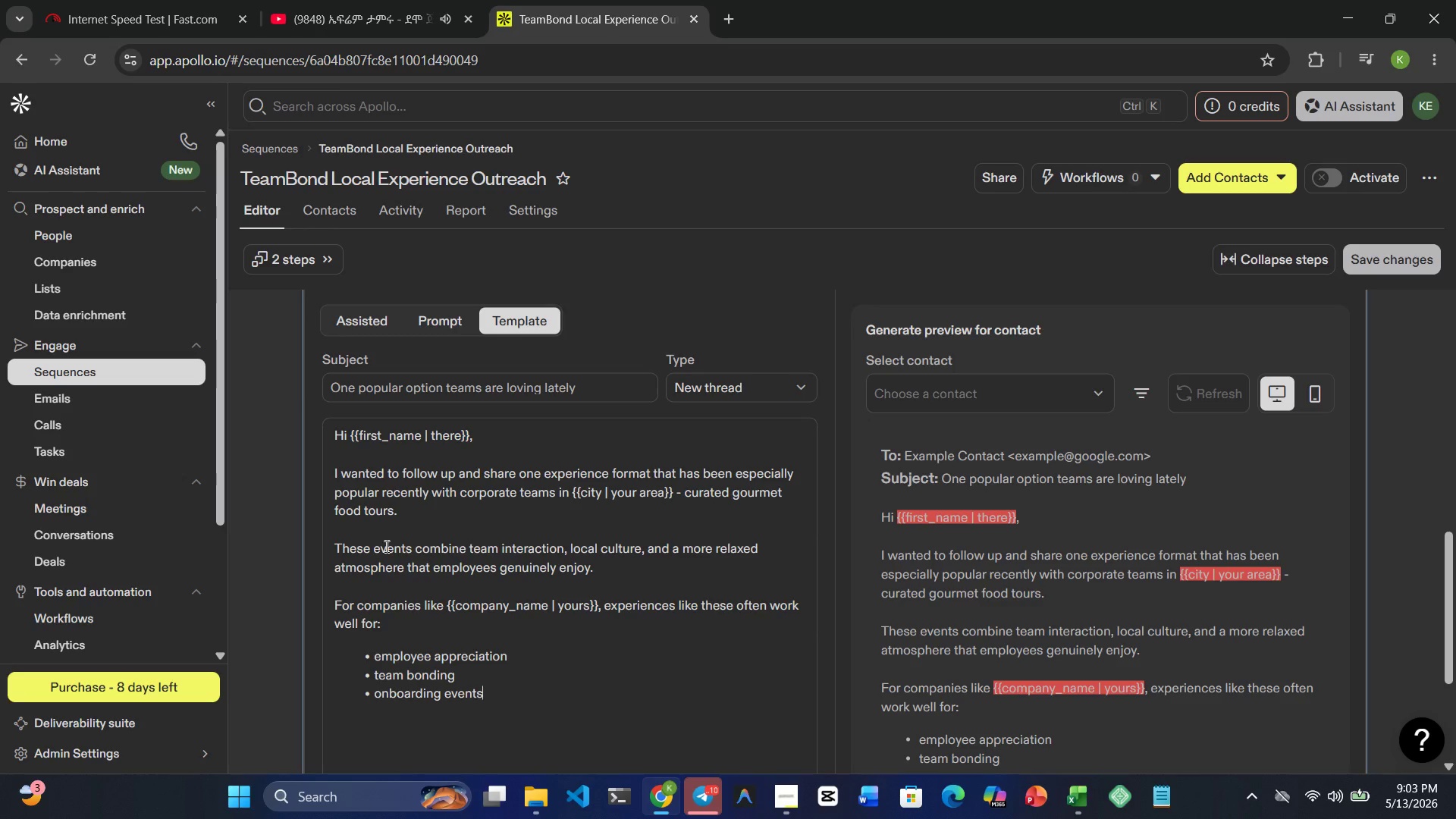 
key(Enter)
 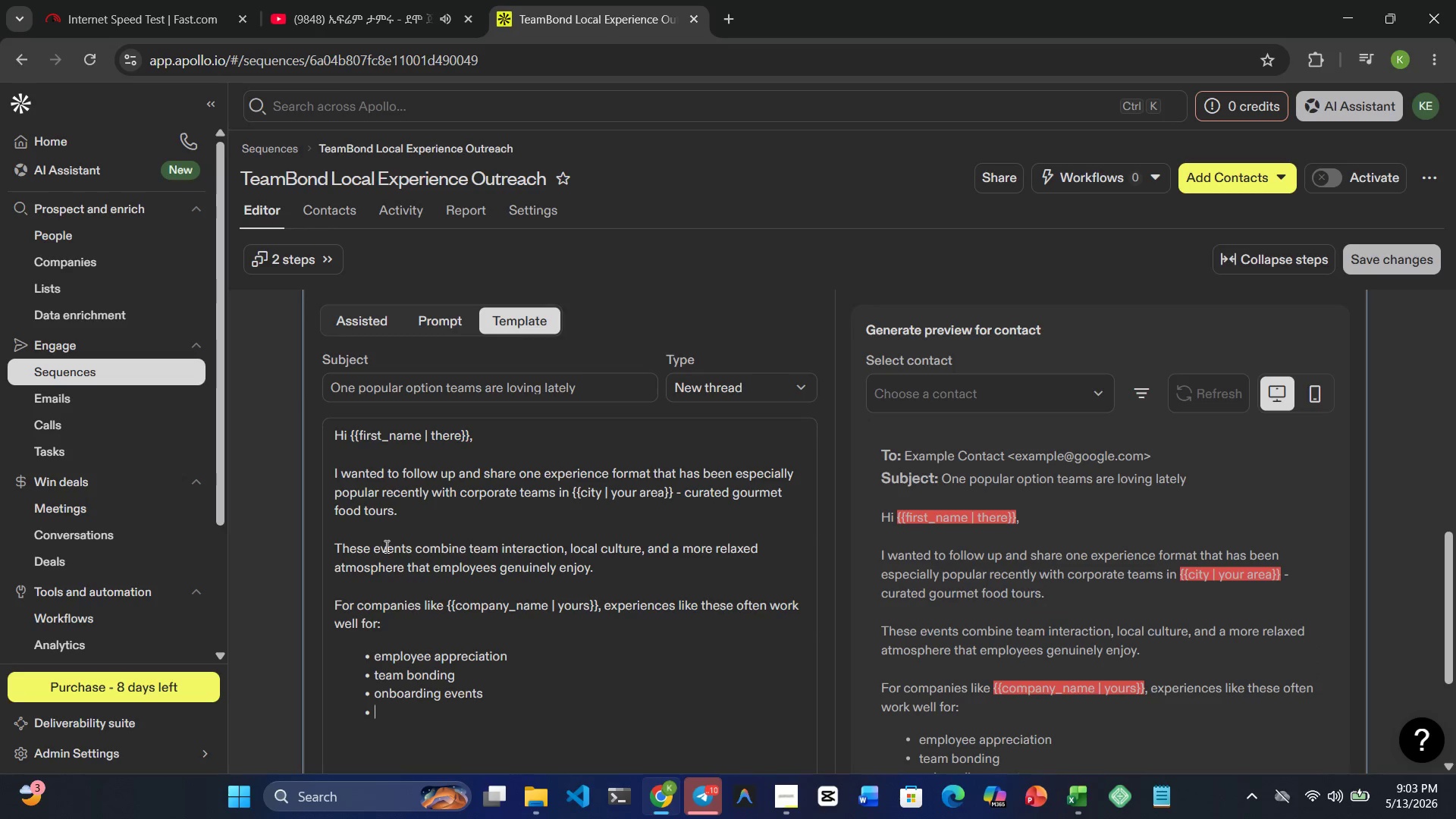 
type(leadership retreats)
 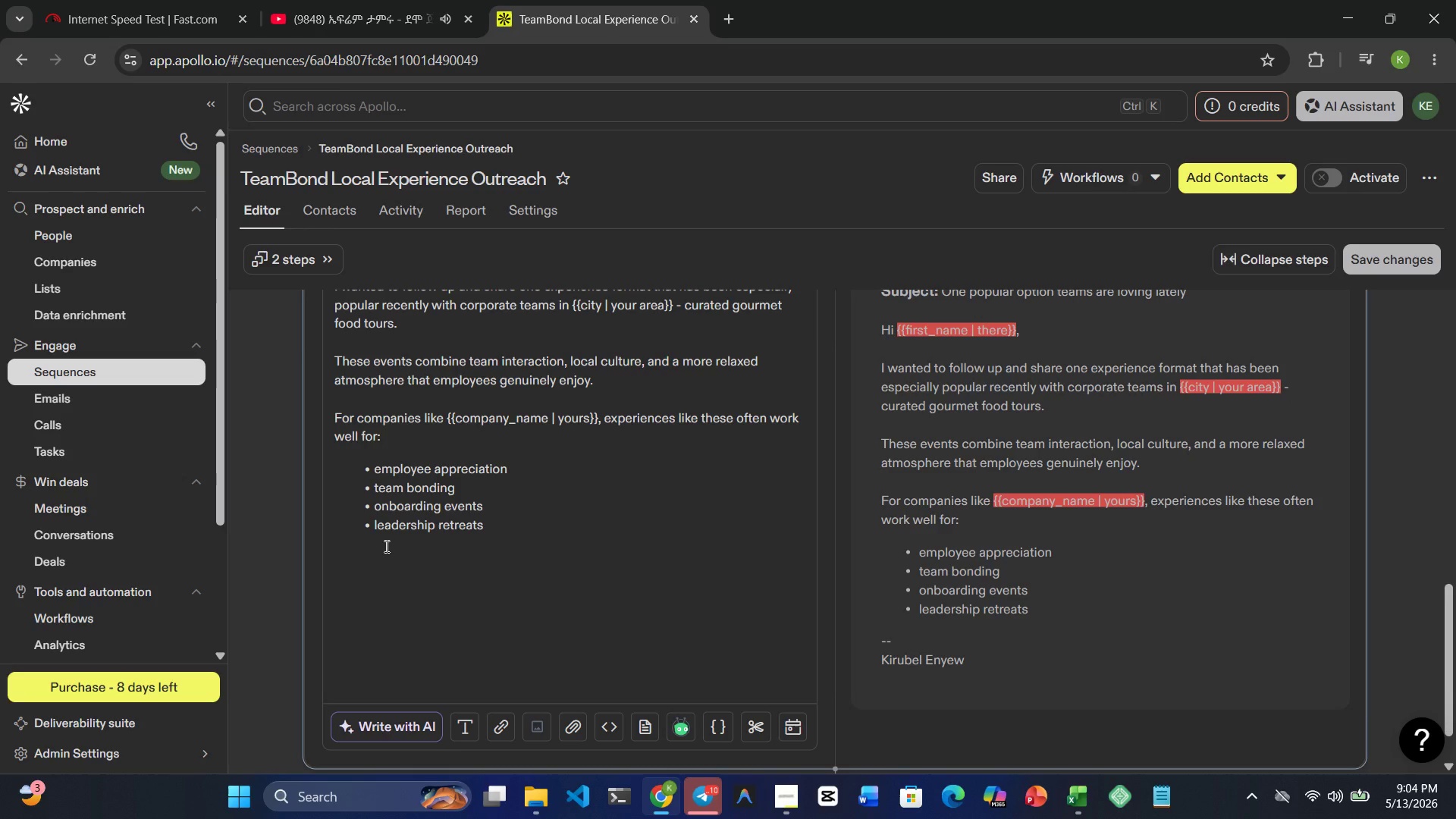 
wait(12.2)
 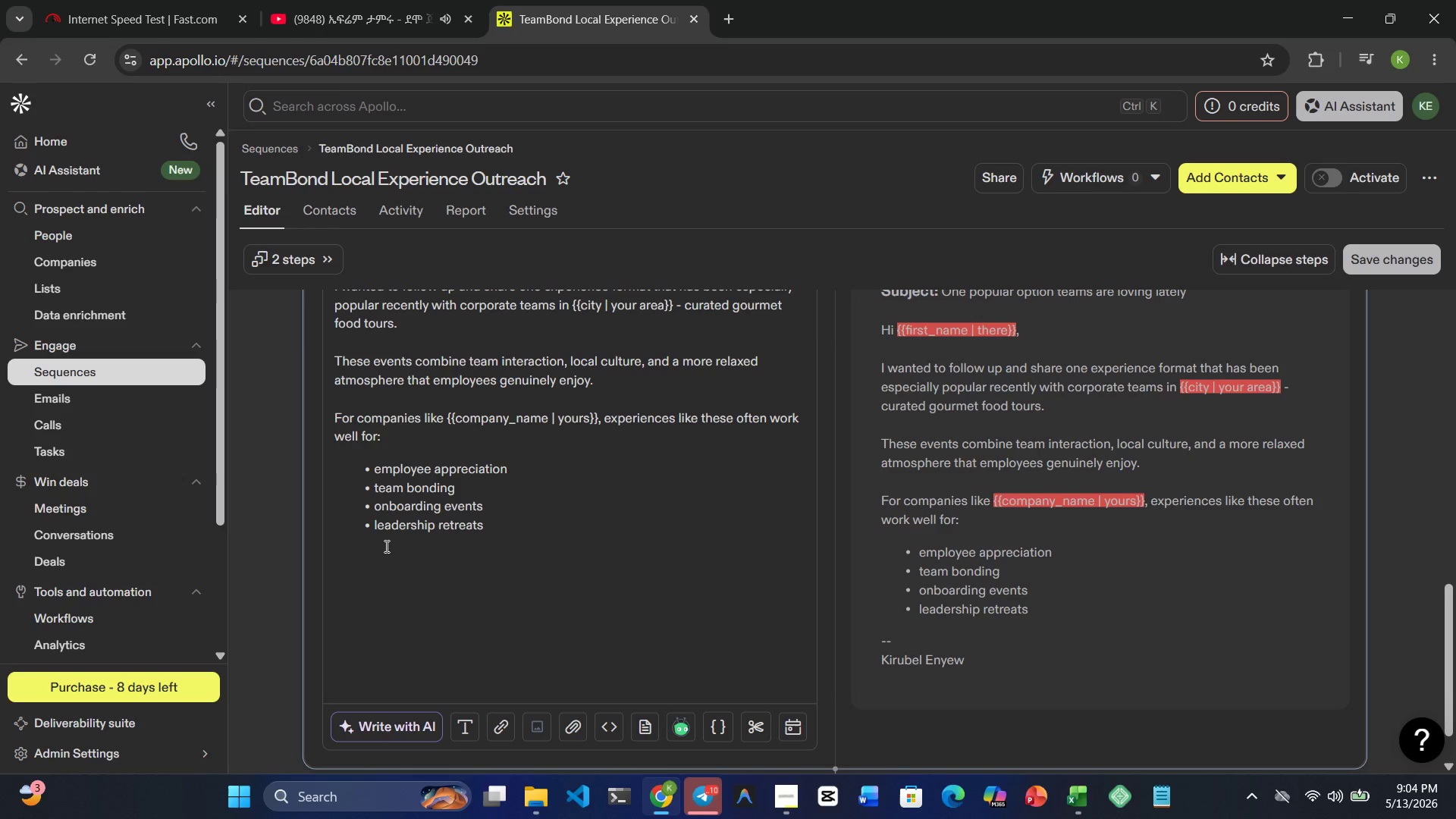 
key(Enter)
 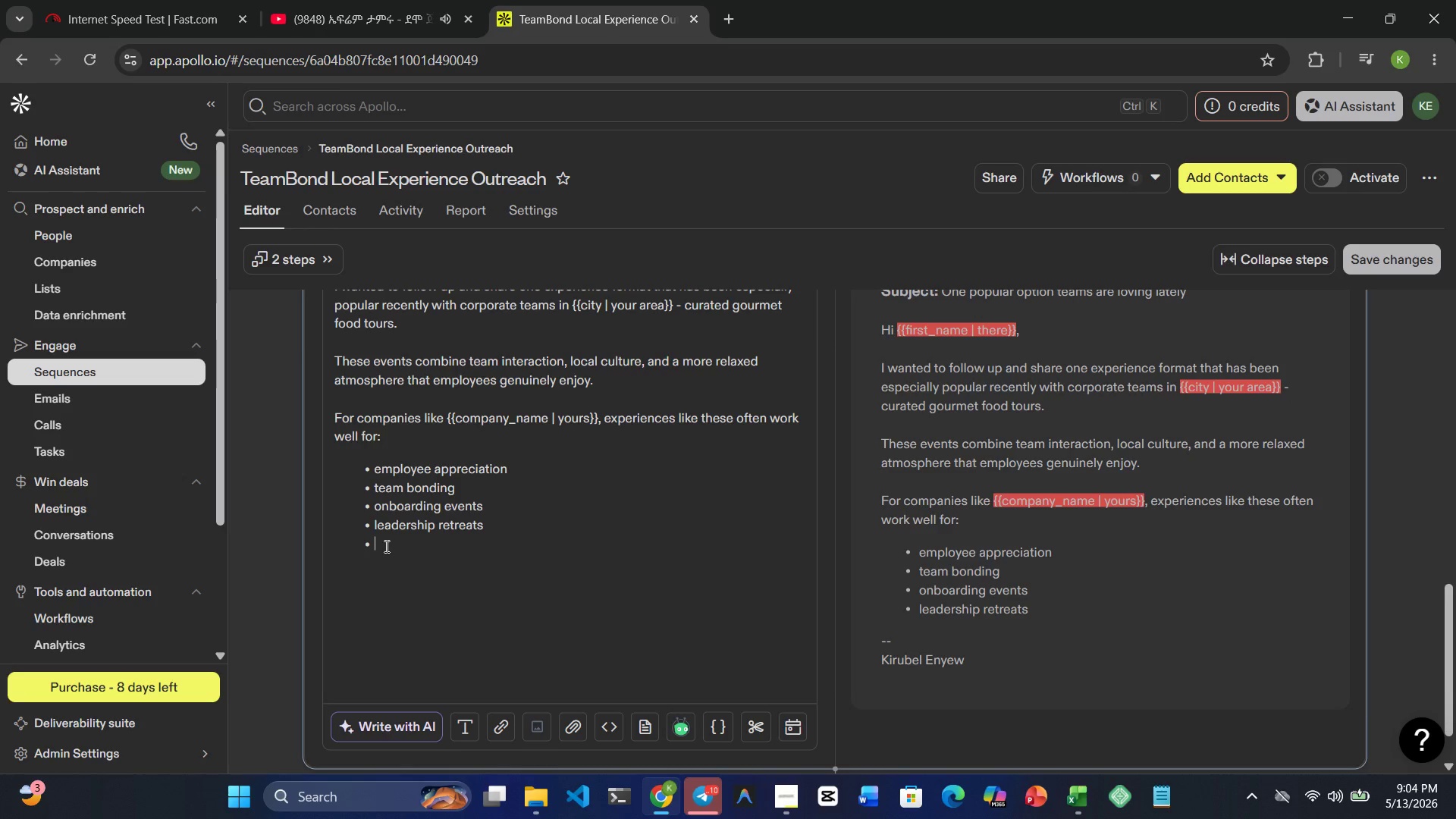 
key(Enter)
 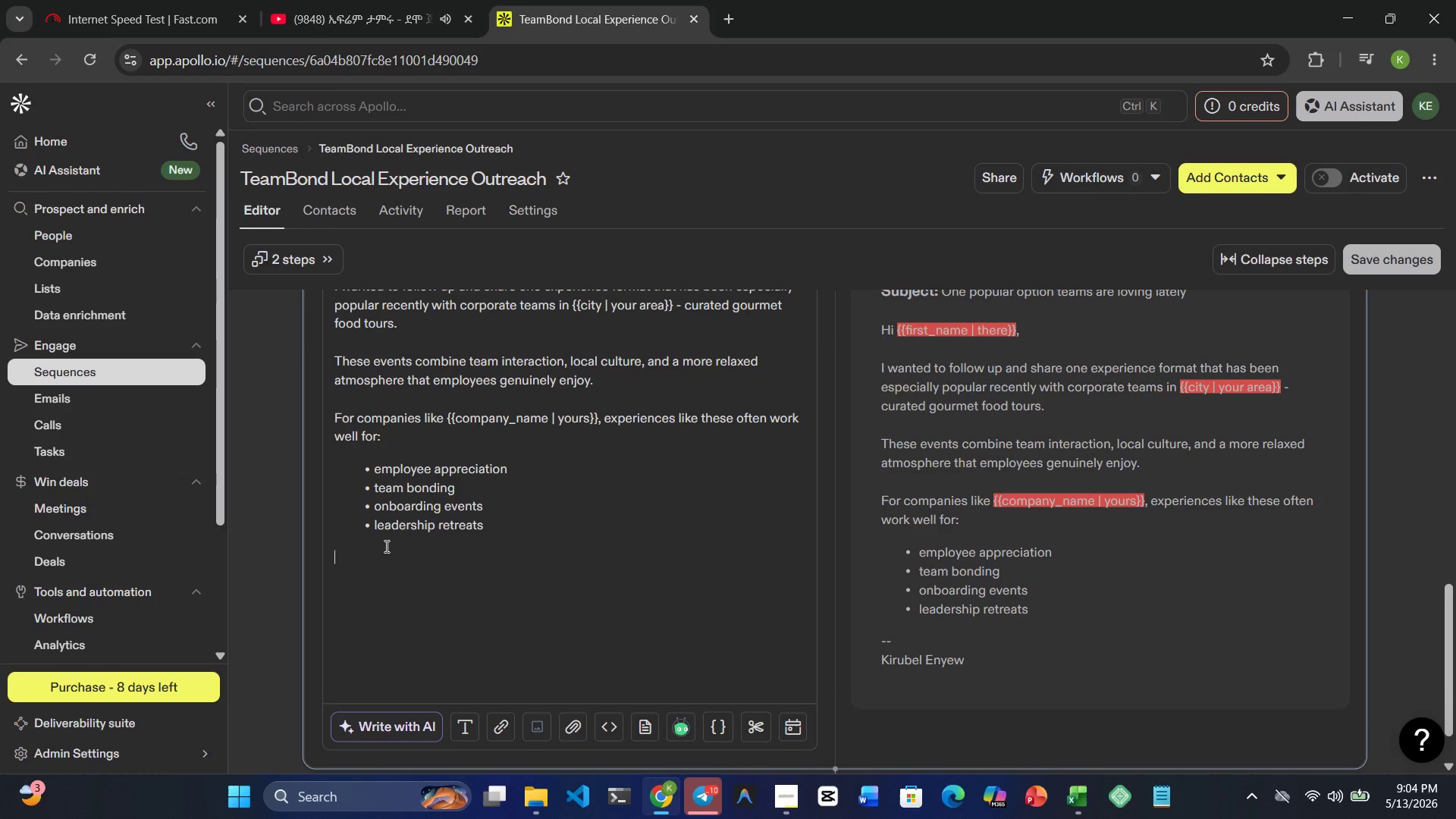 
type(Hapy to send over )
 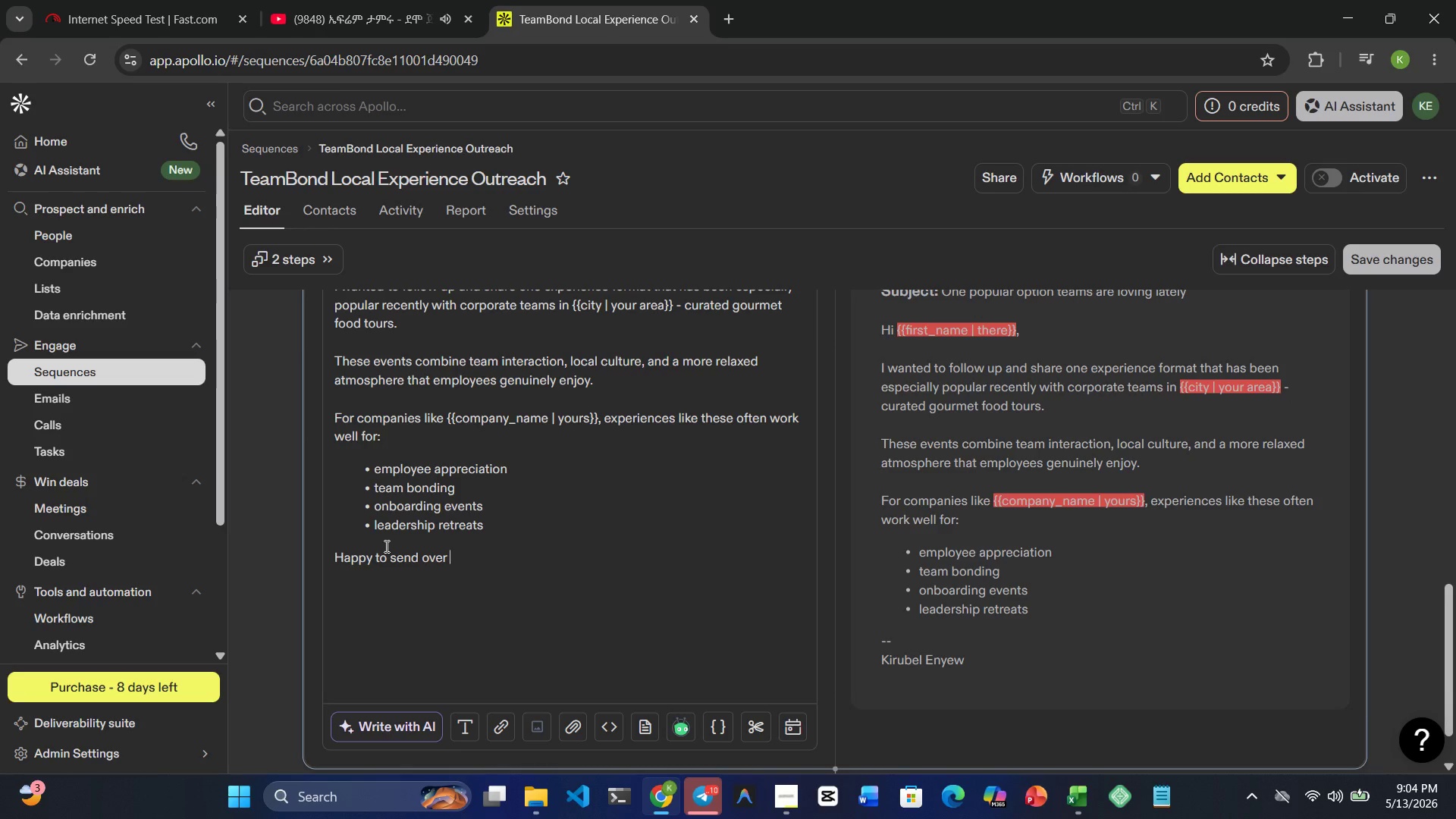 
type(a few sample ideas )
 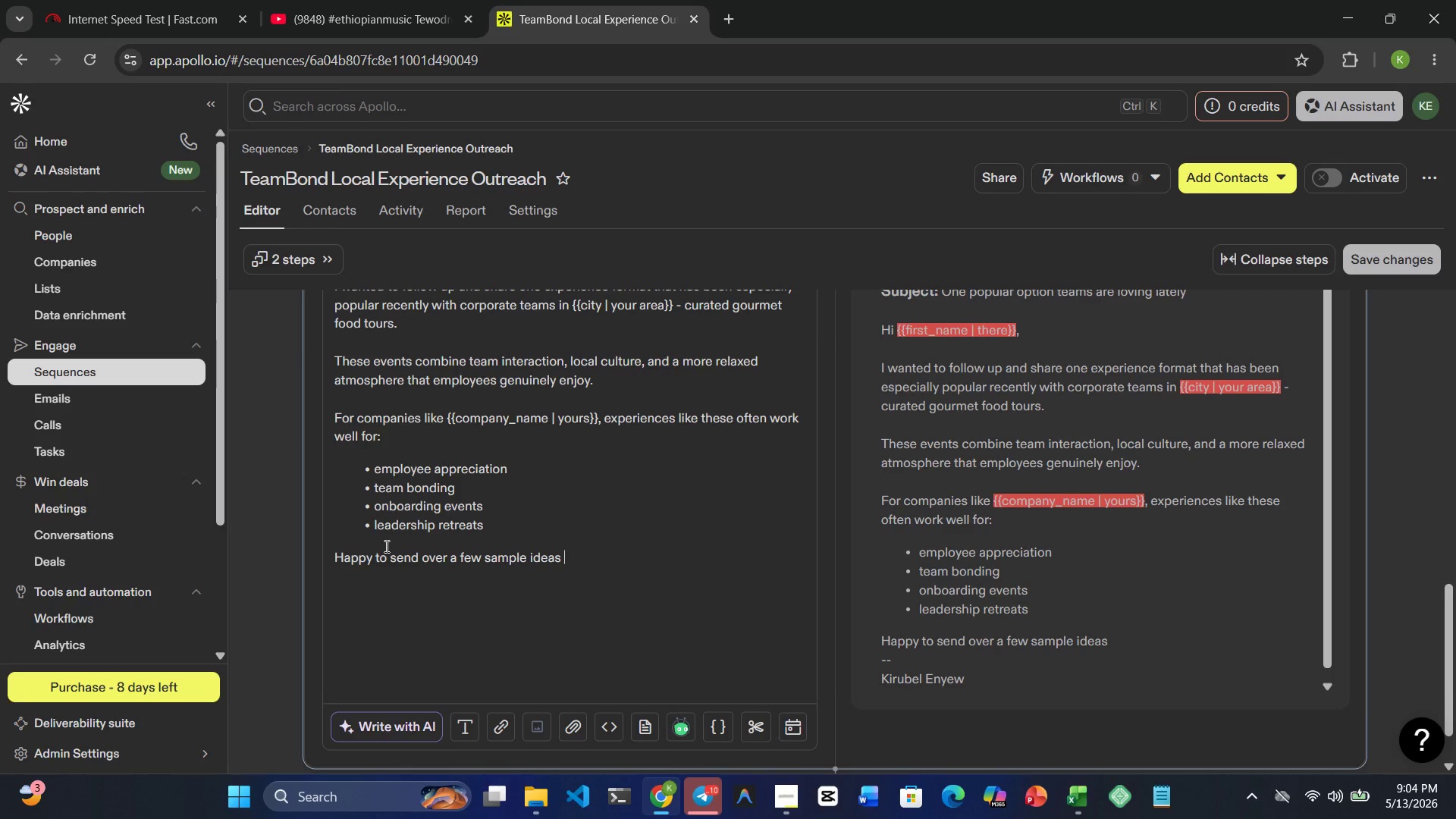 
type(if helpful )
 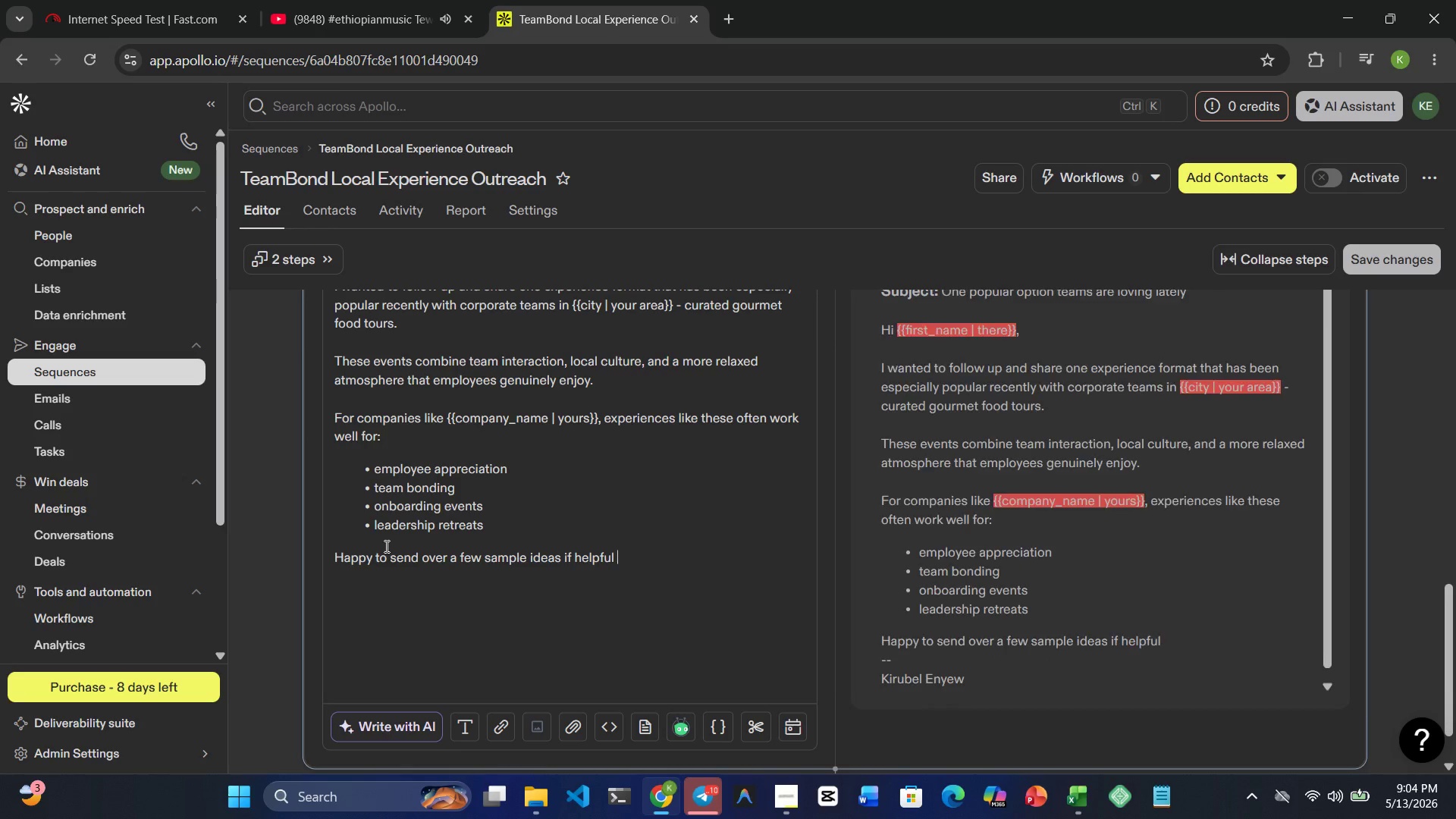 
key(Equal)
 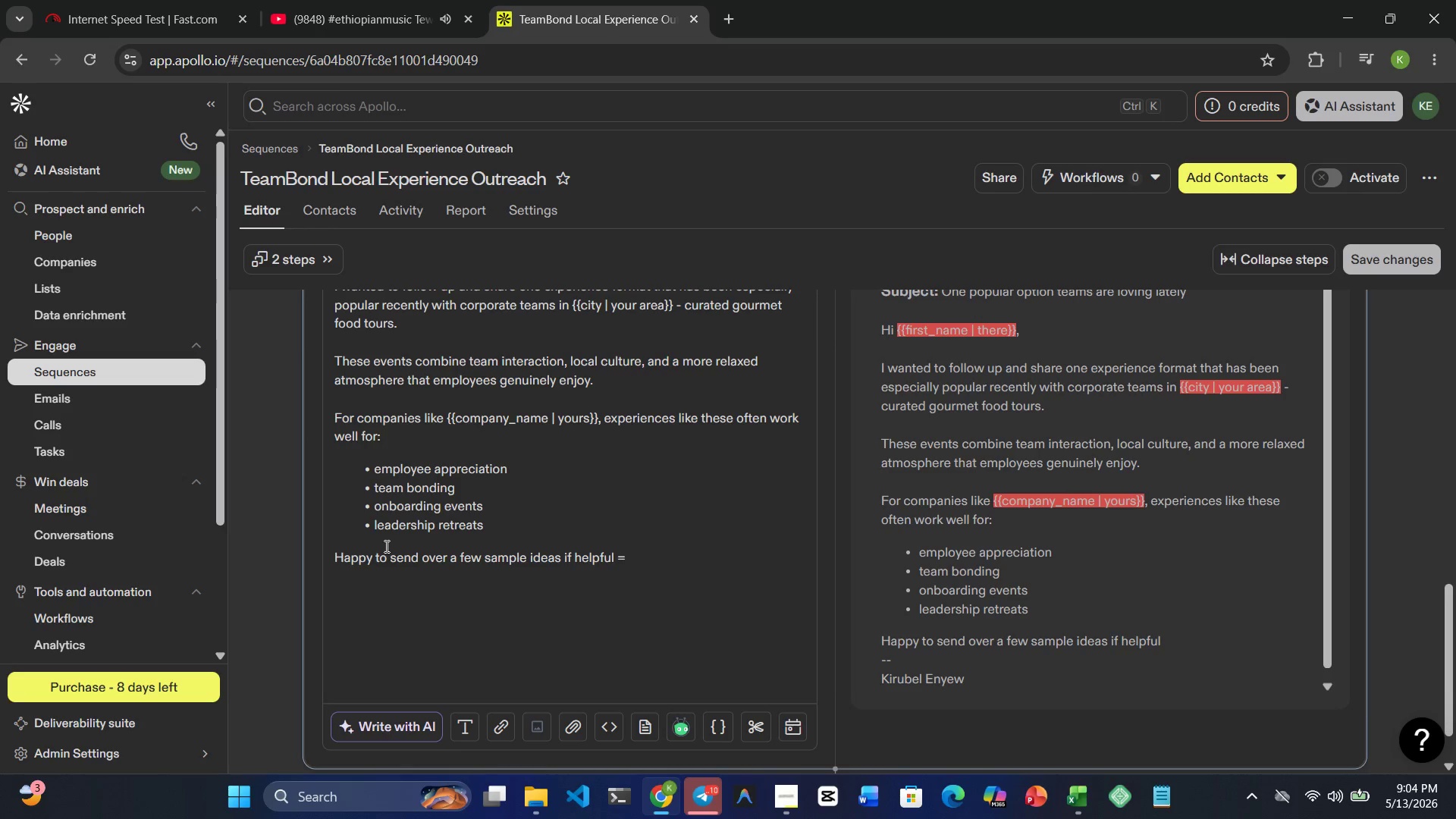 
key(Backspace)
 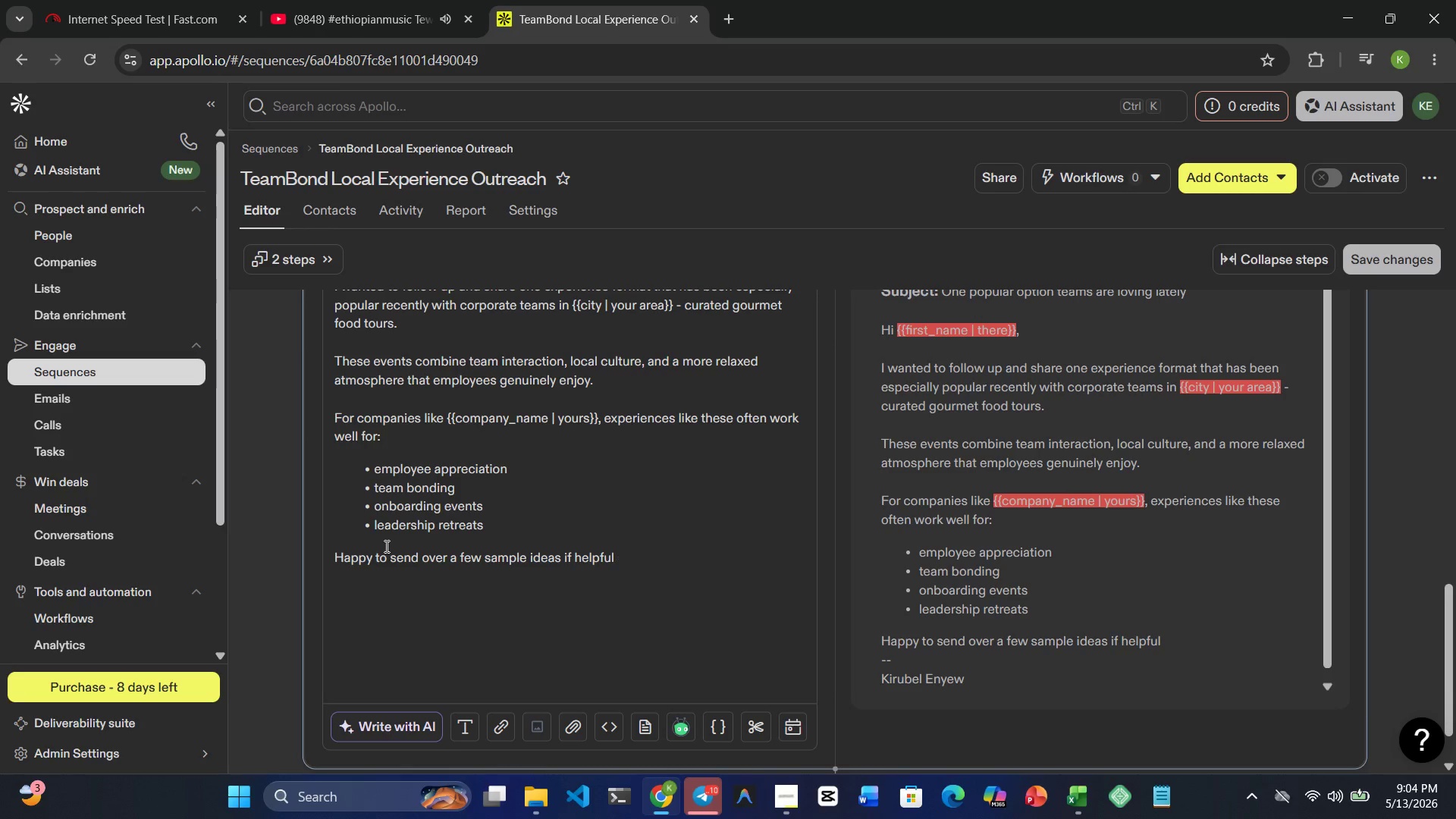 
key(Backspace)
 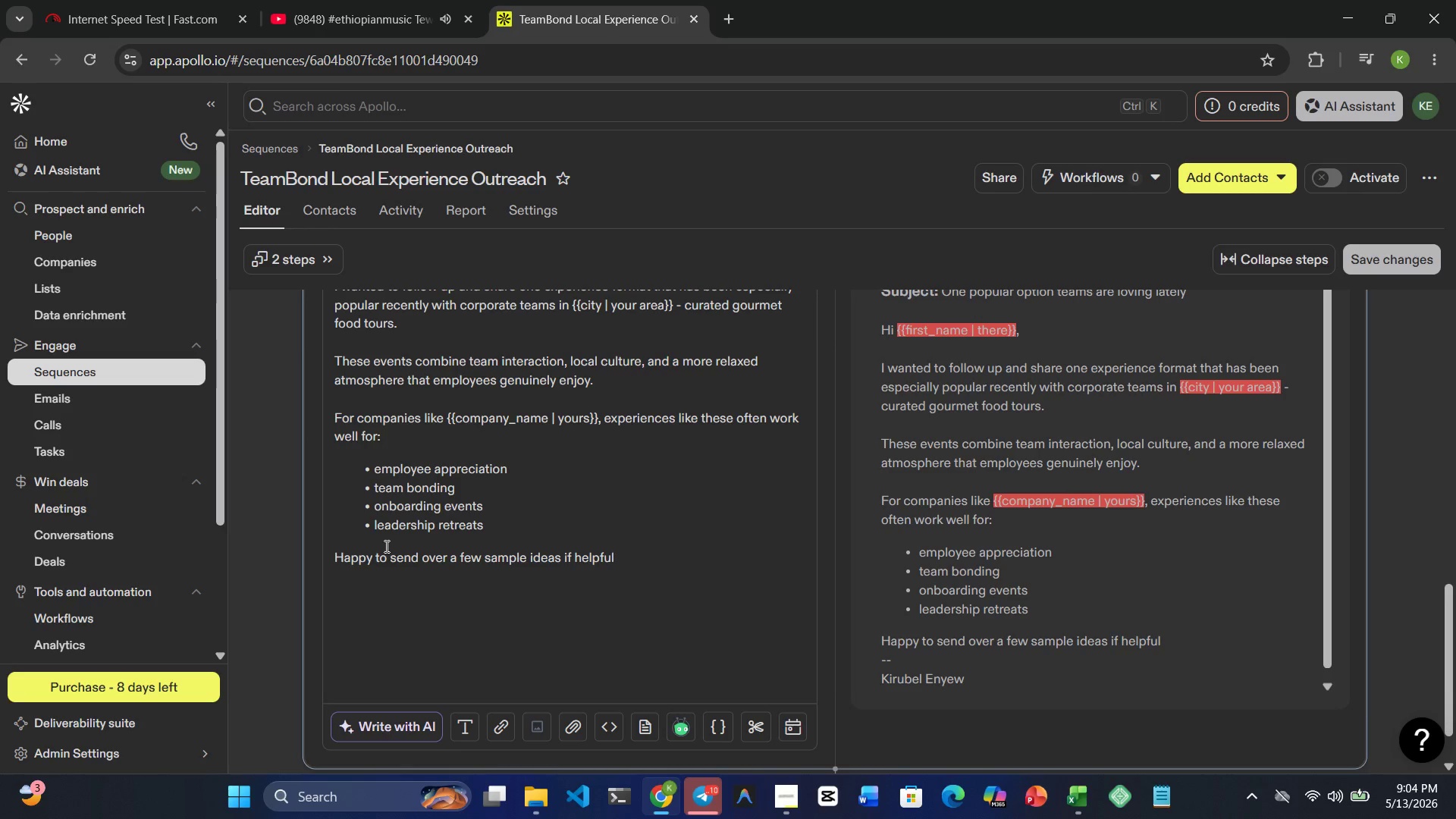 
key(Period)
 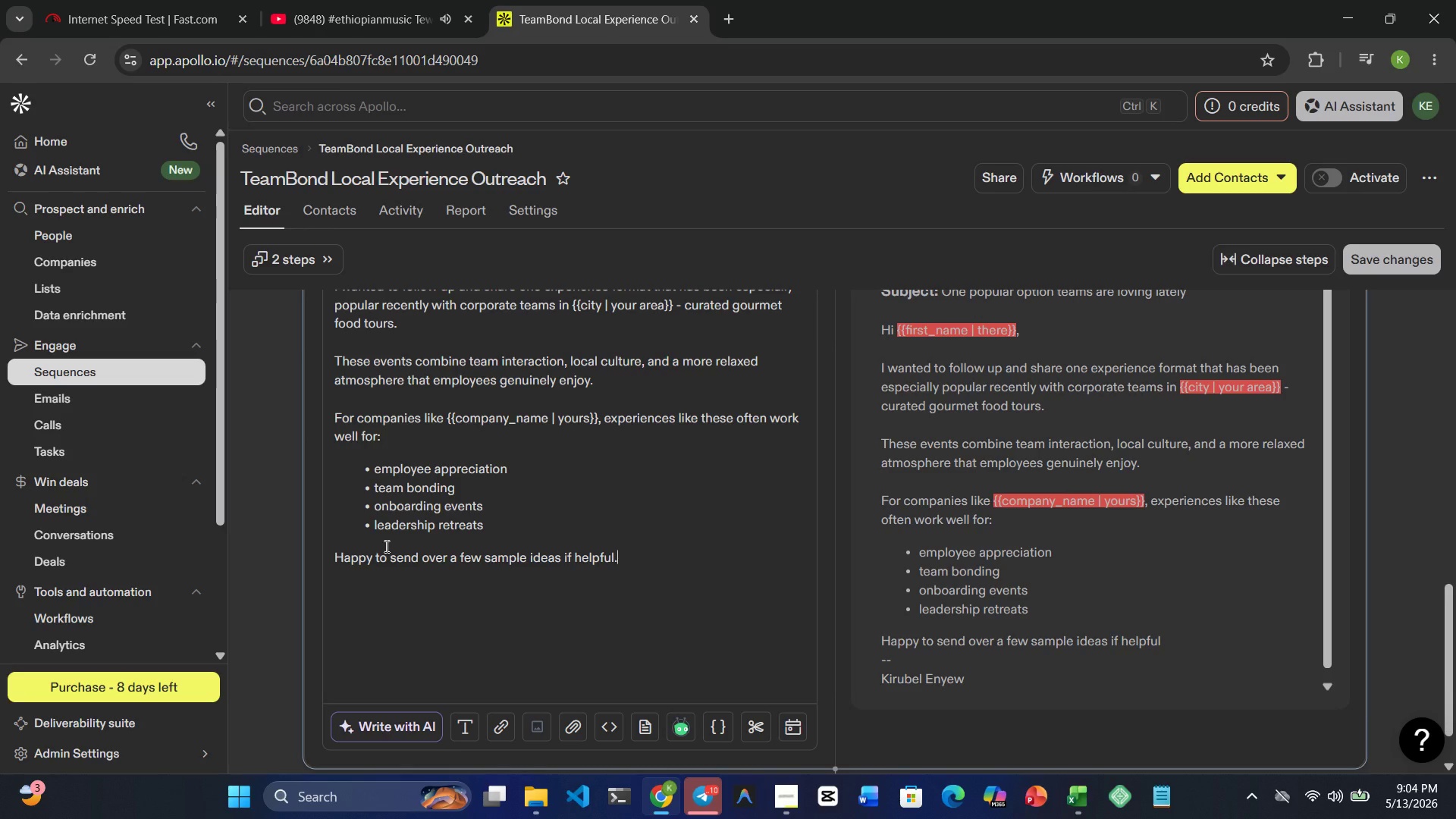 
key(Enter)
 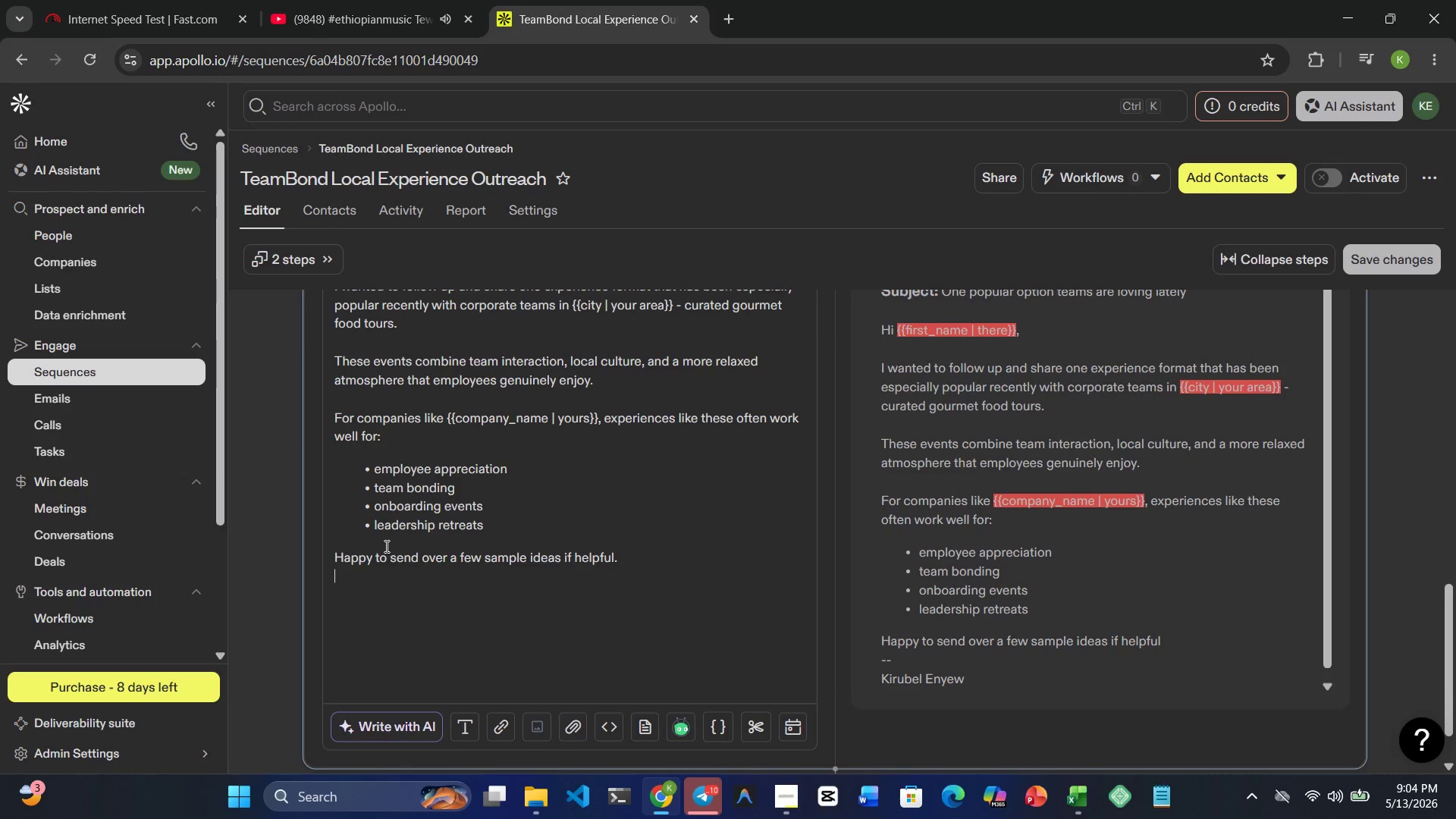 
key(Enter)
 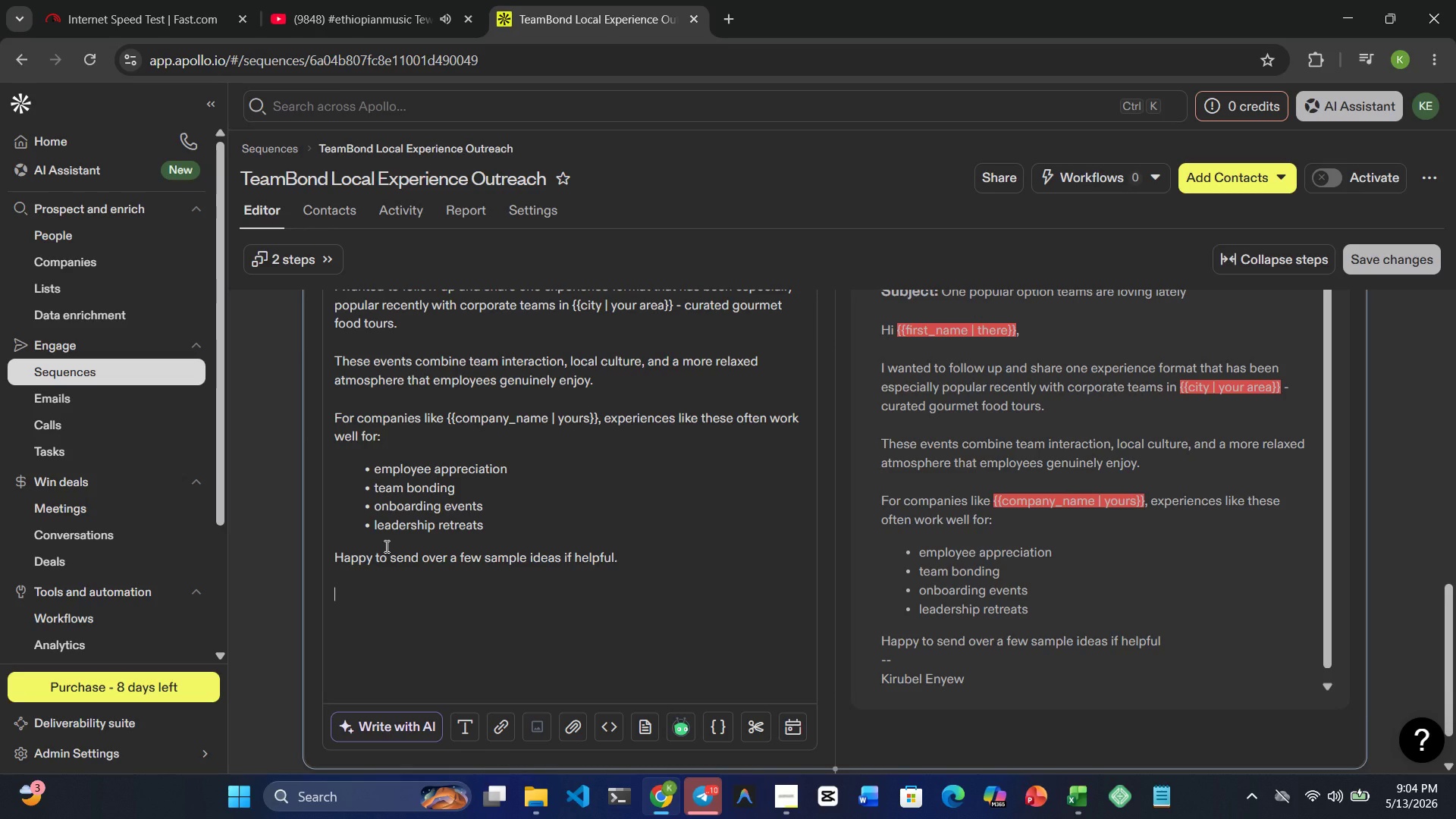 
type(Best,)
 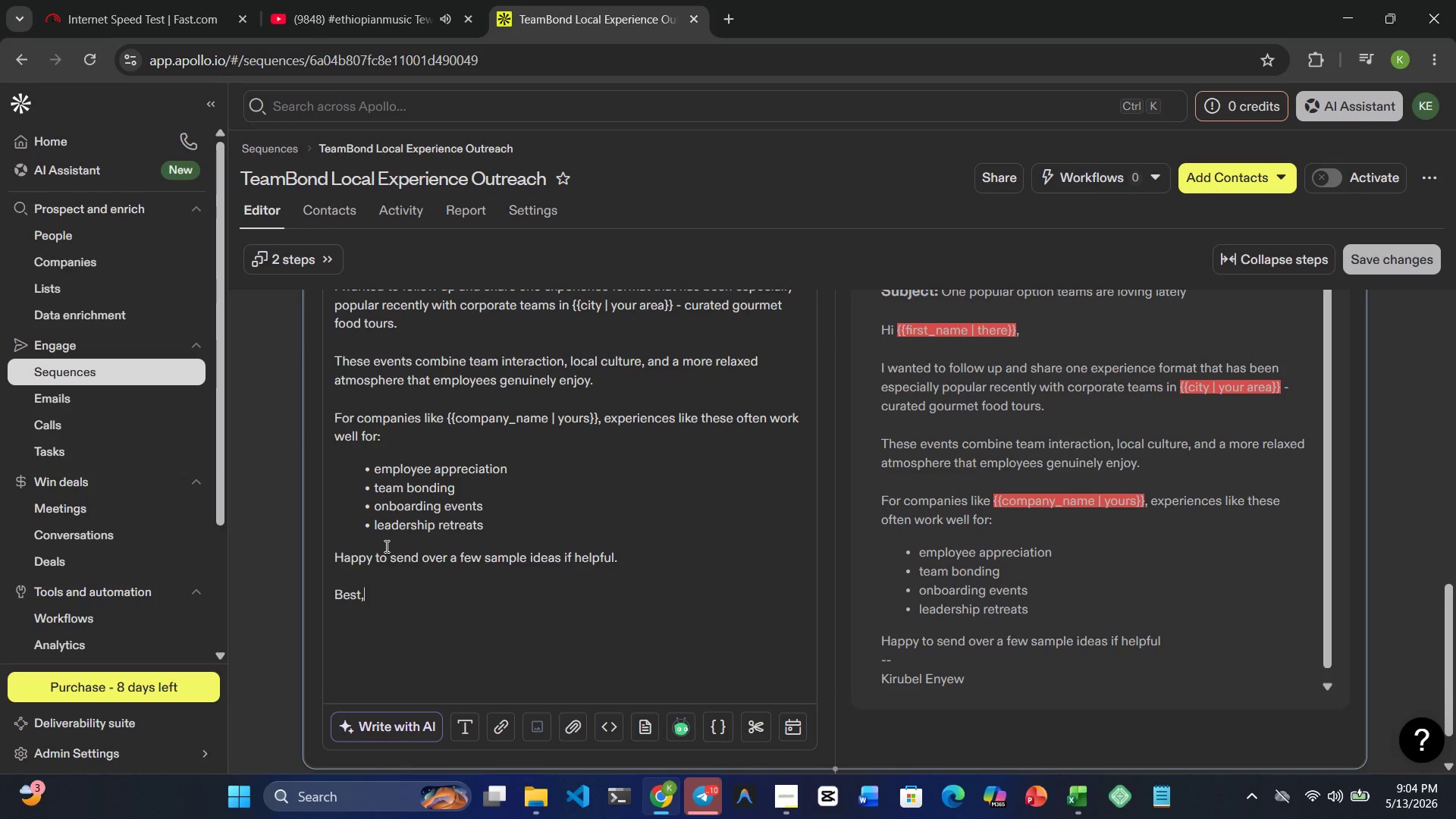 
key(Enter)
 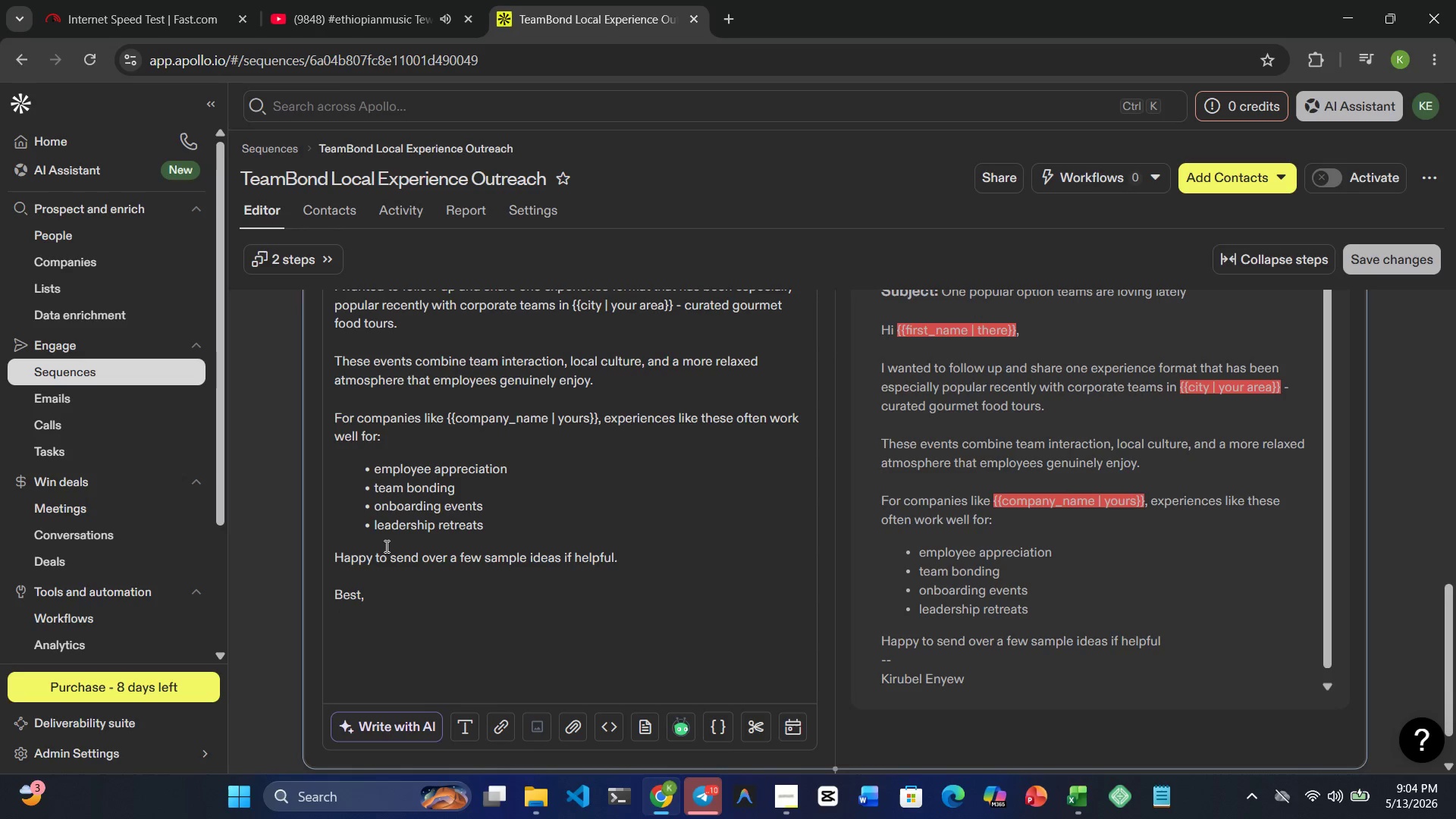 
type(Kirubel enyew)
 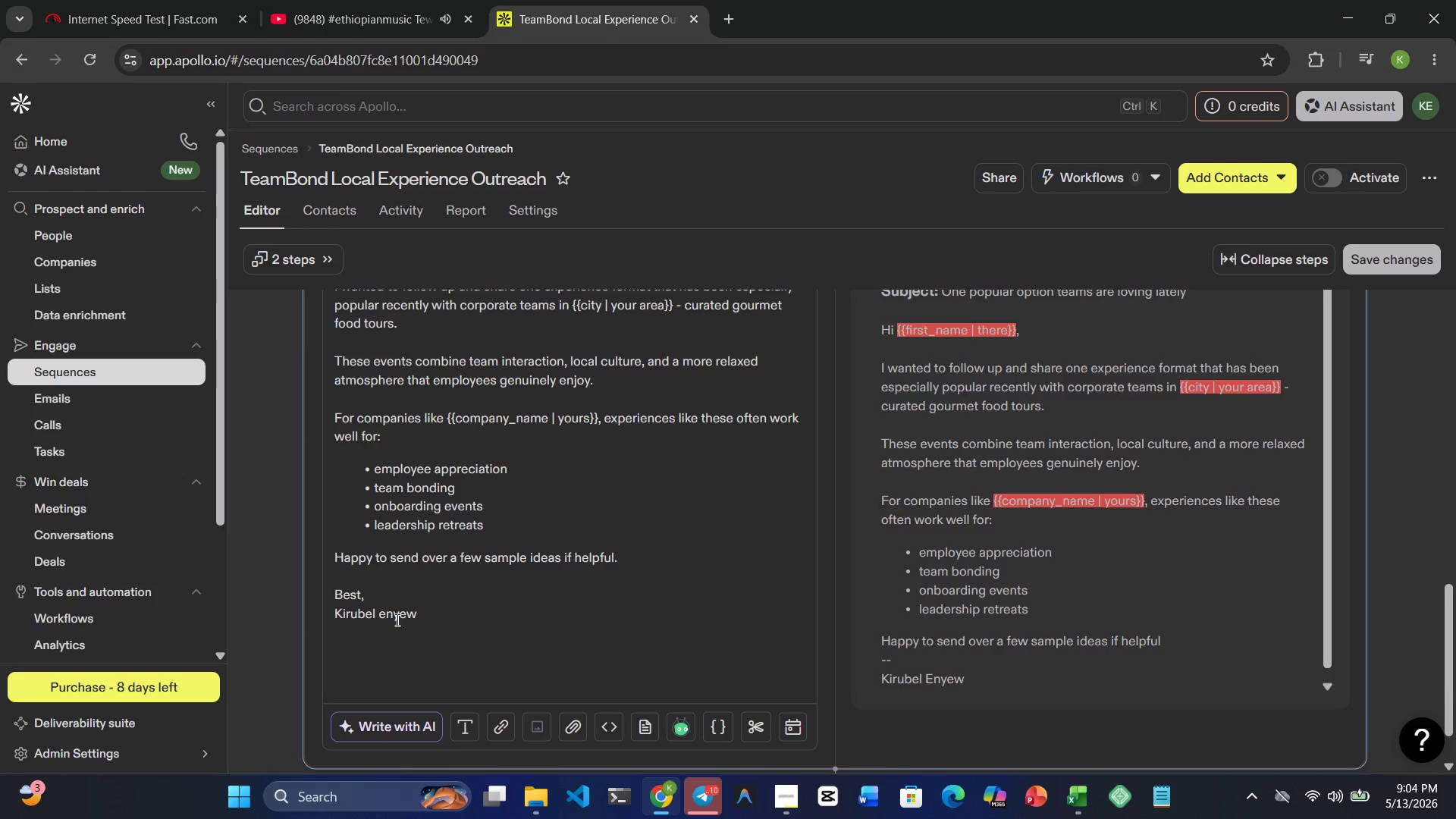 
left_click([383, 614])
 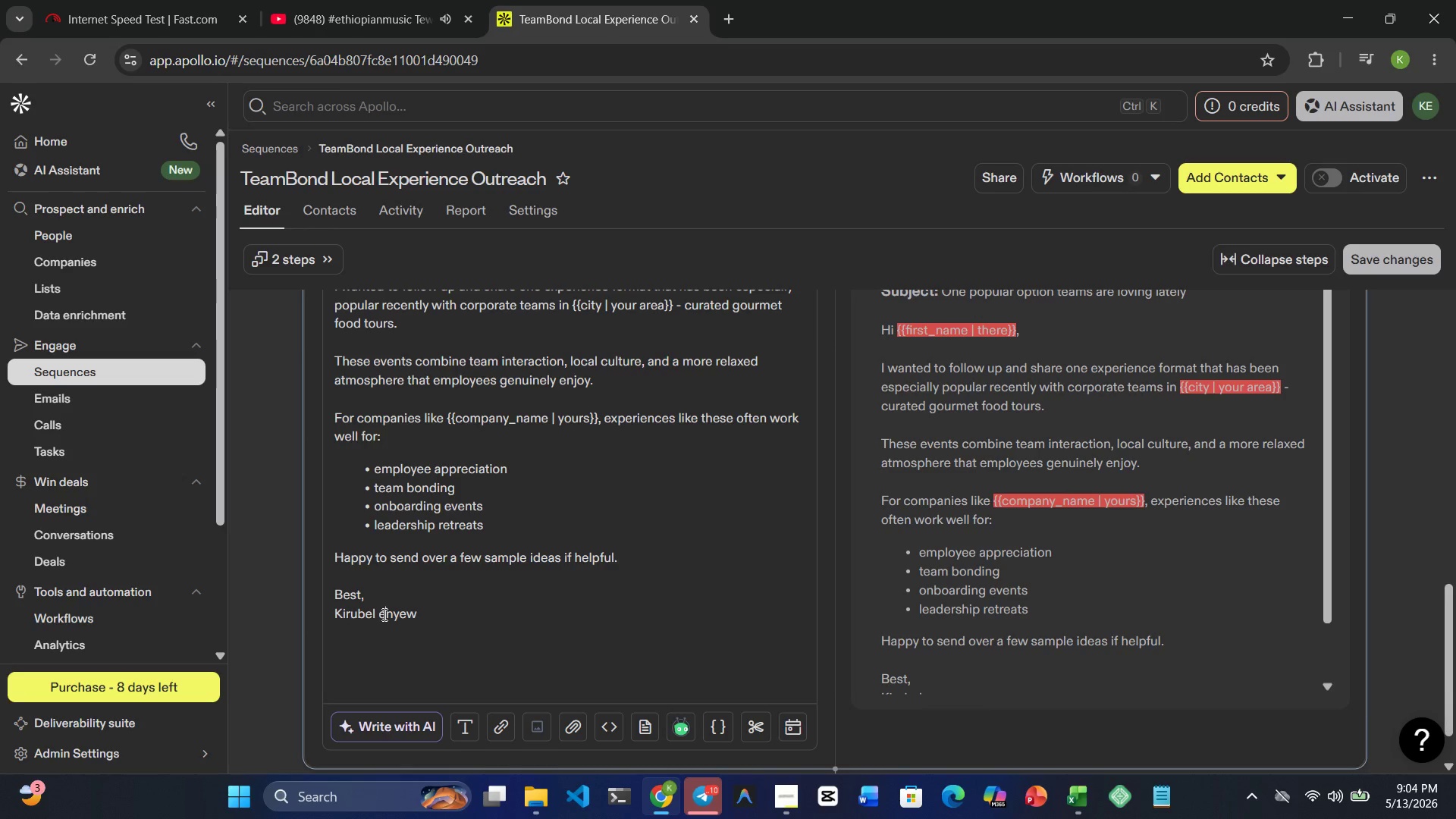 
key(Backspace)
 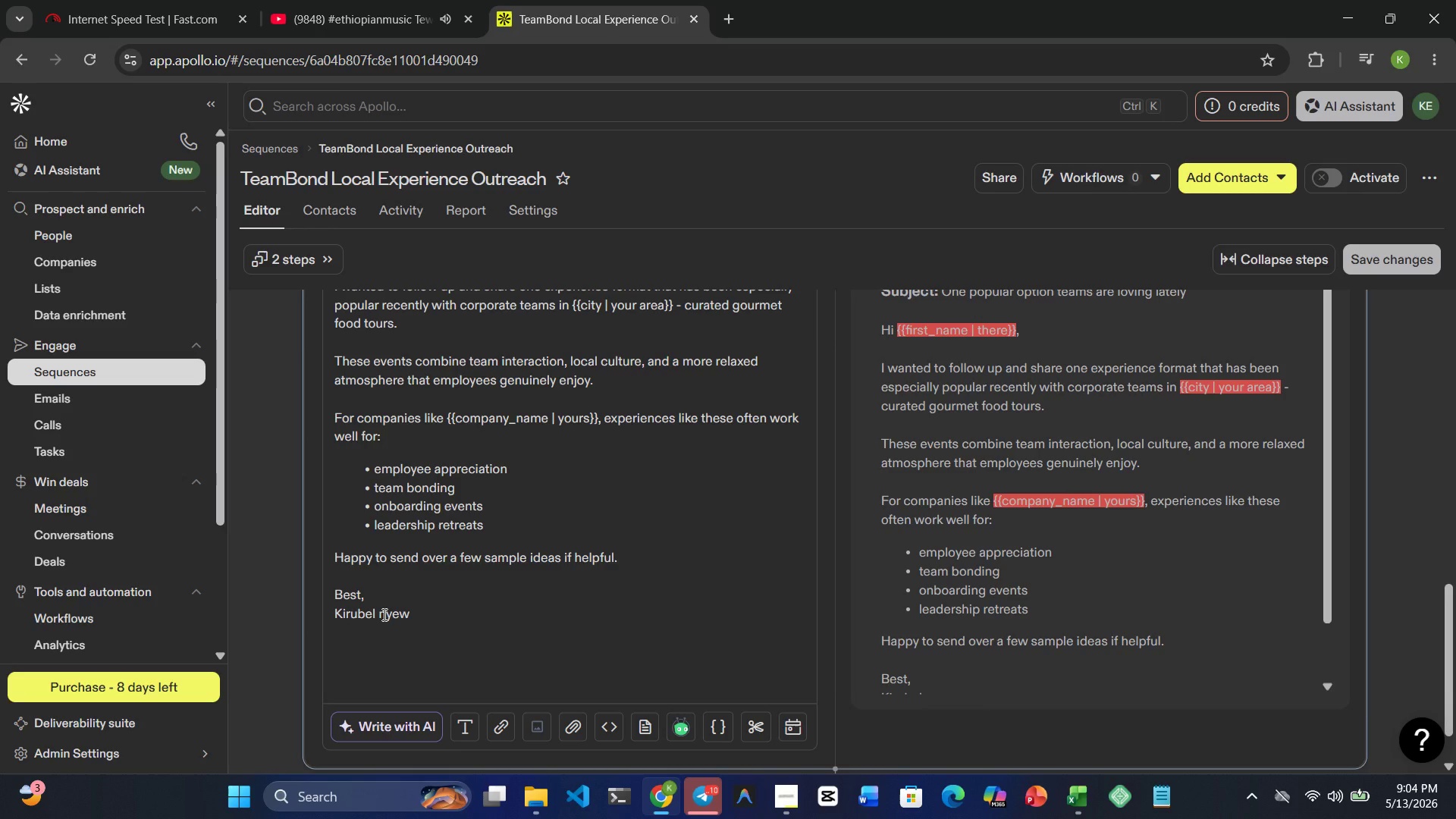 
key(Shift+E)
 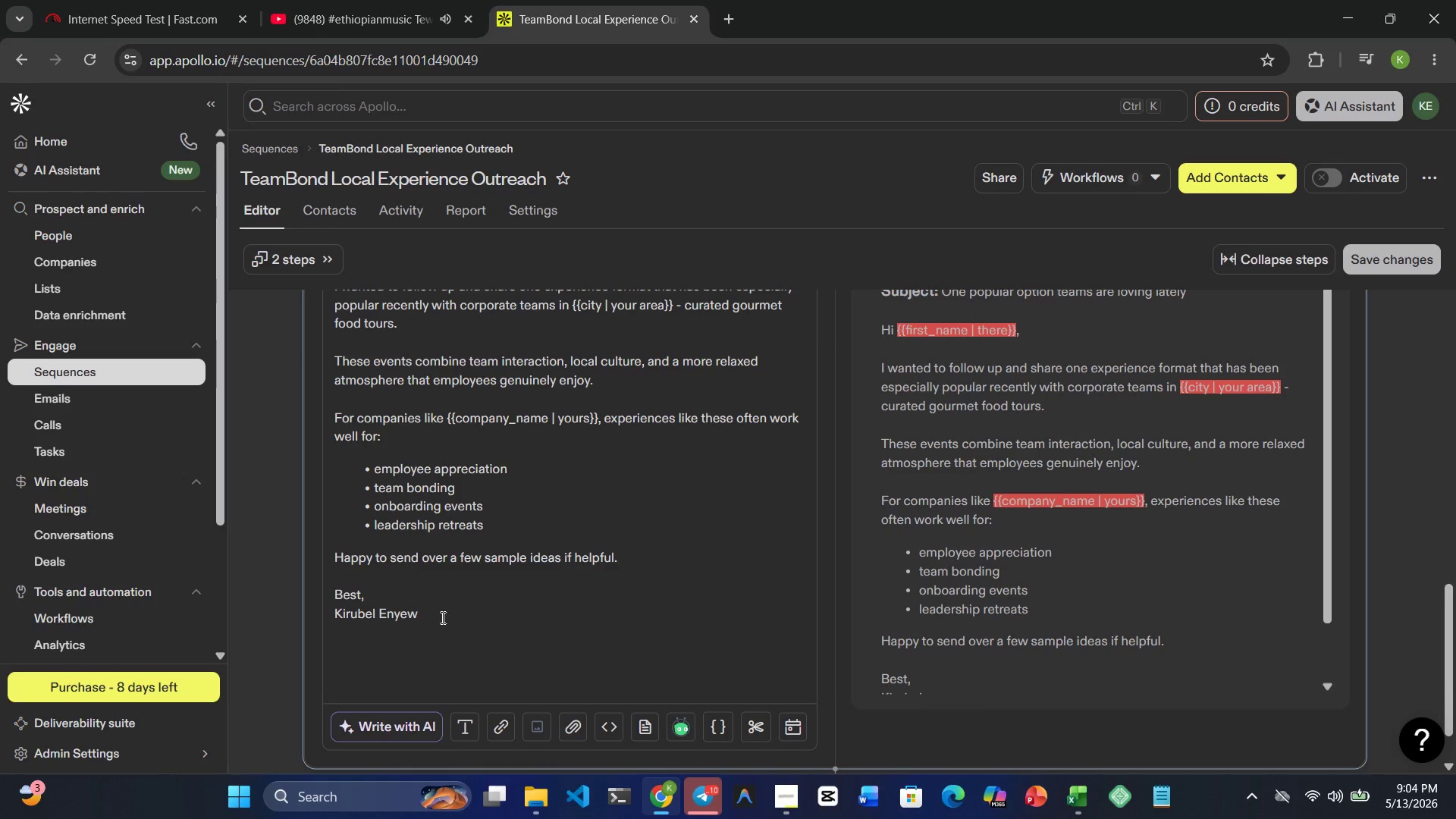 
left_click([442, 617])
 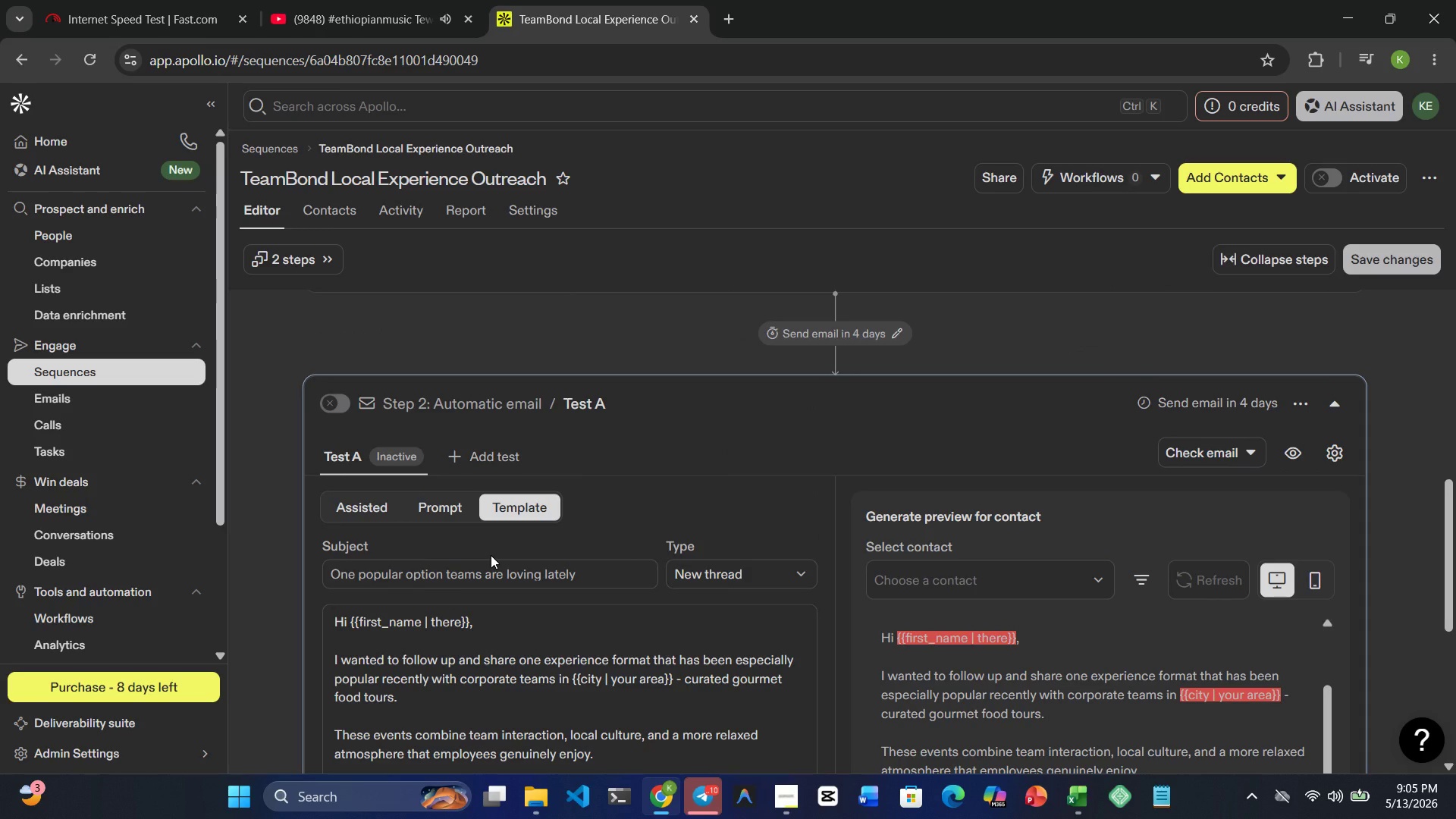 
wait(25.3)
 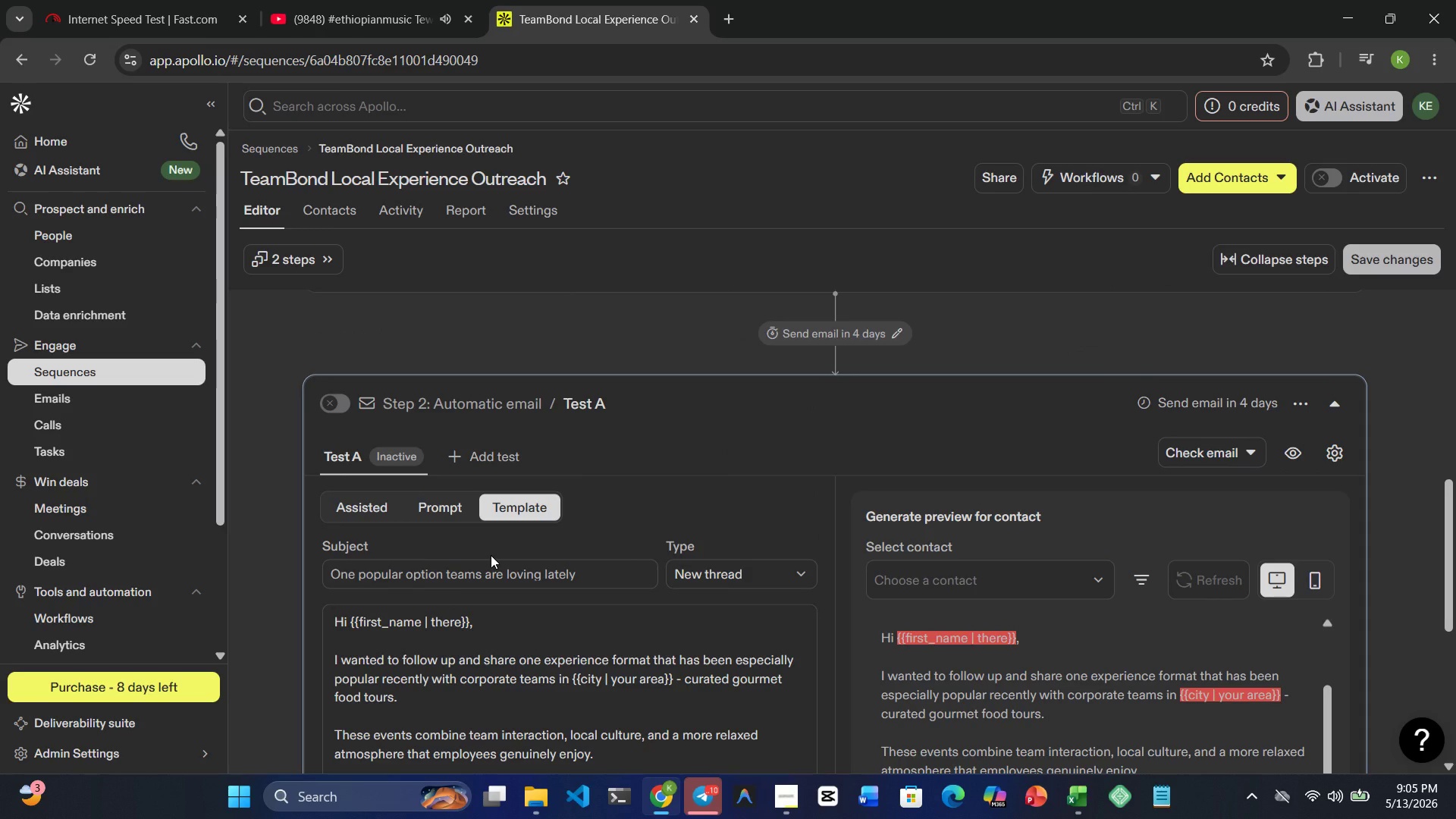 
scroll: coordinate [708, 671], scroll_direction: down, amount: 2.0
 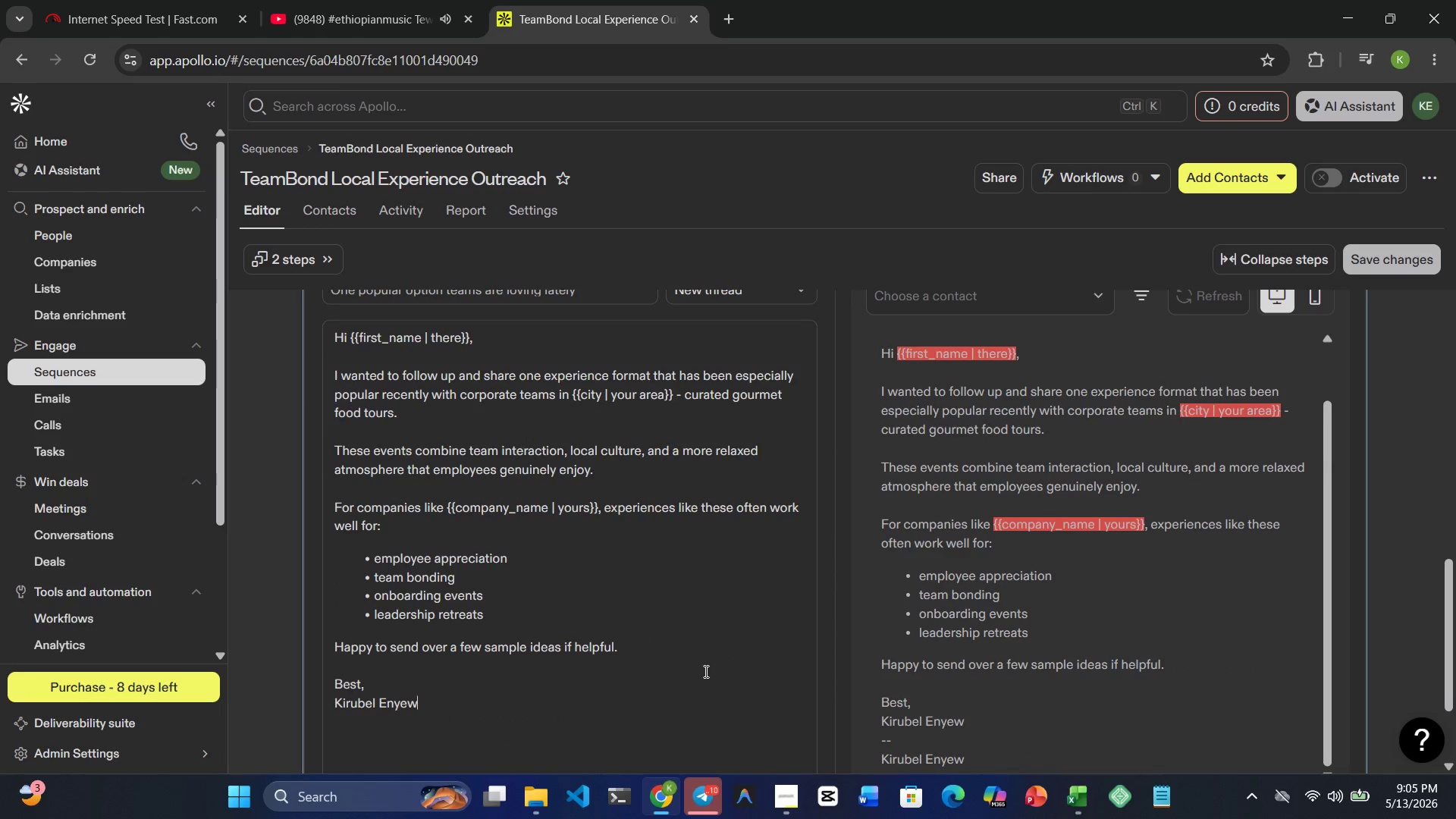 
scroll: coordinate [697, 673], scroll_direction: up, amount: 16.0
 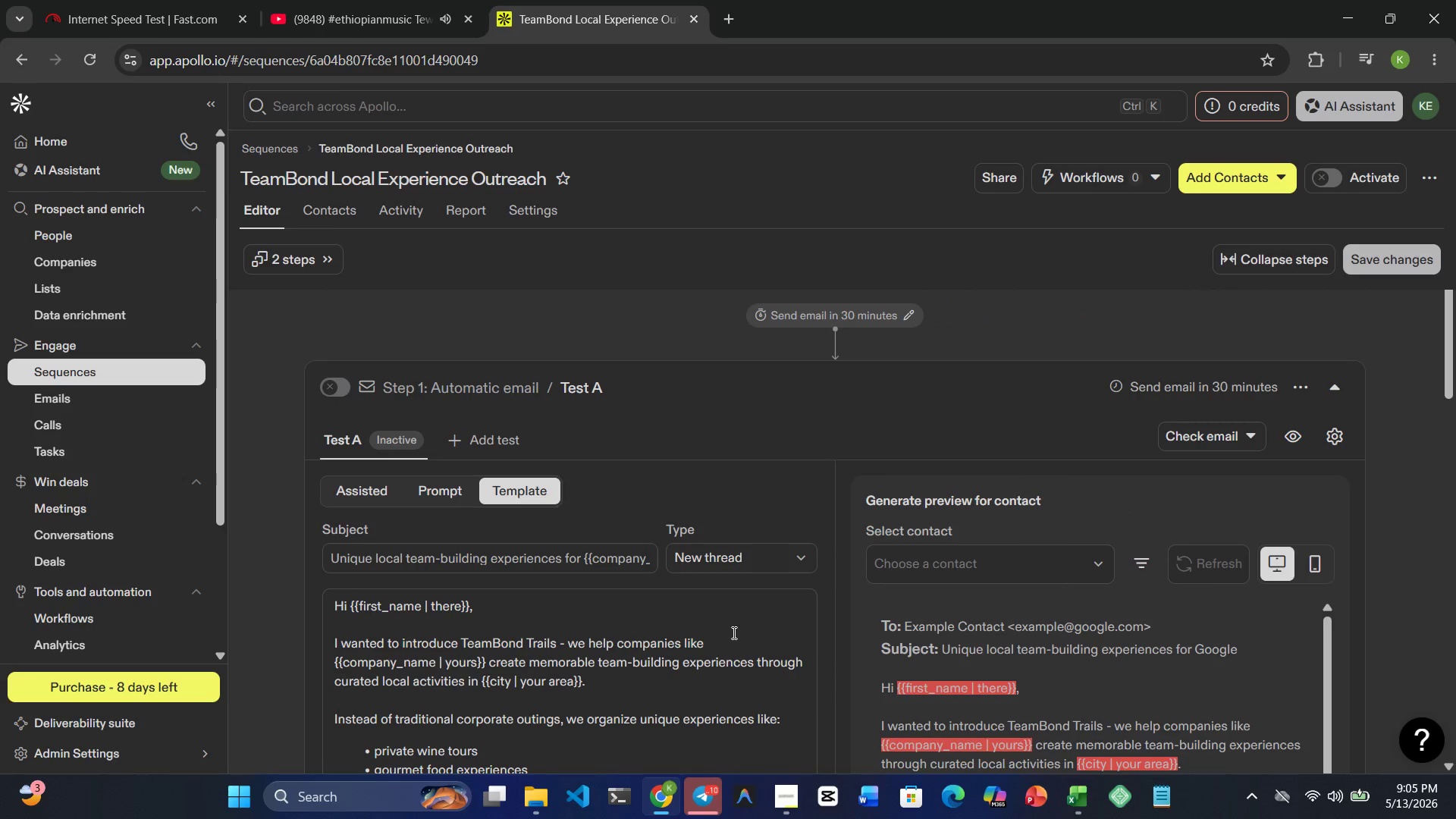 
scroll: coordinate [724, 672], scroll_direction: down, amount: 30.0
 